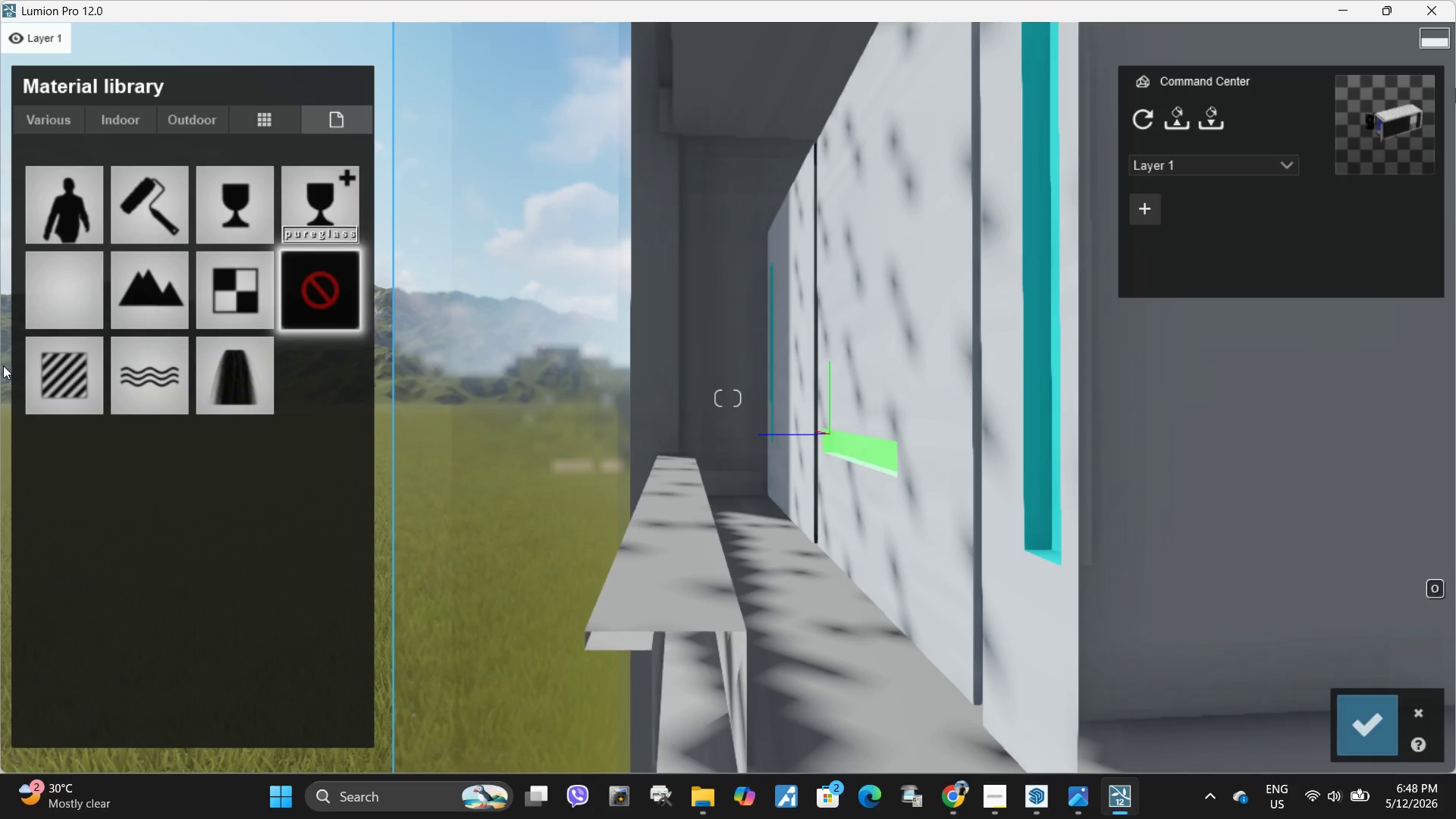 
left_click([66, 370])
 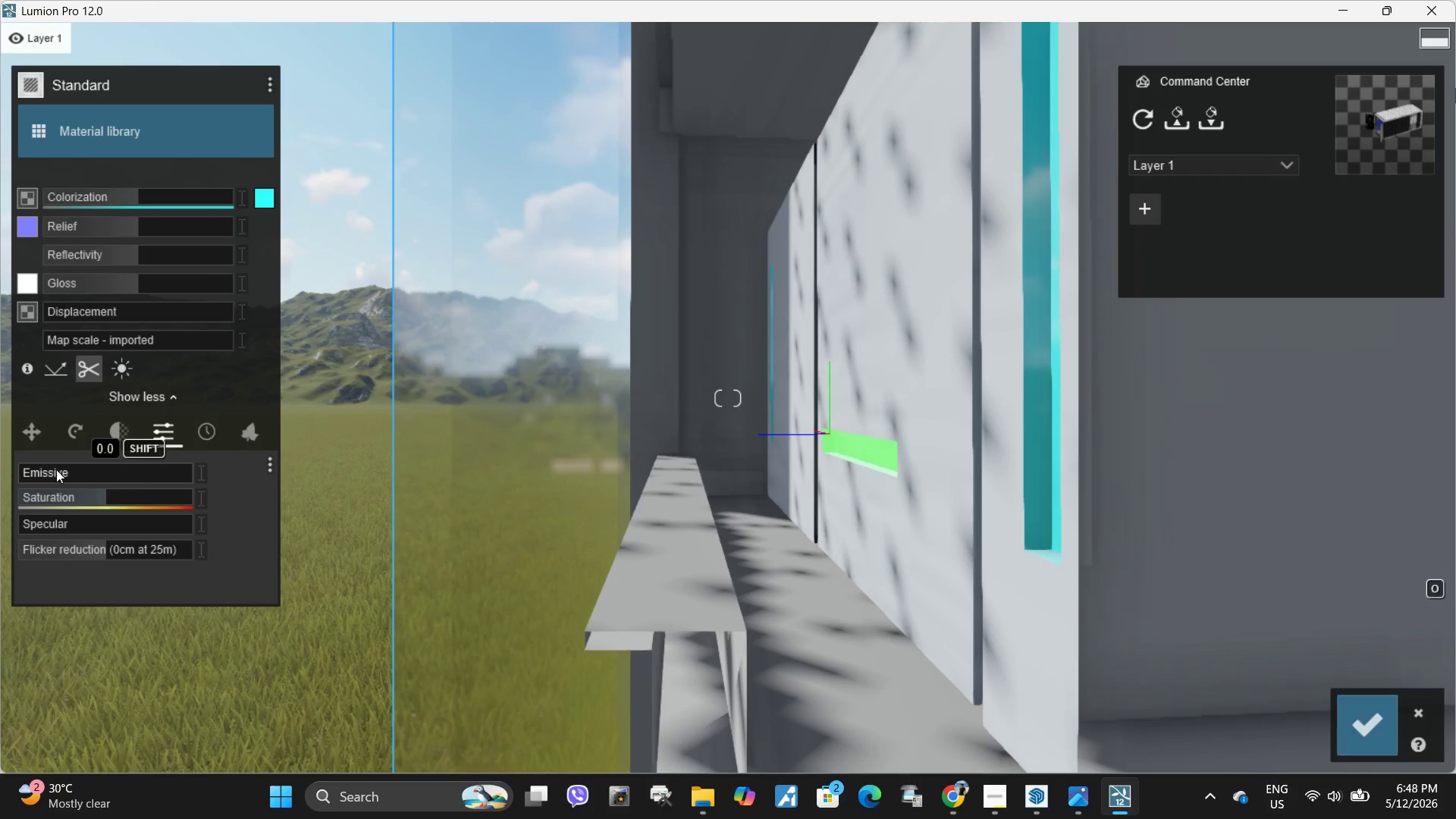 
left_click_drag(start_coordinate=[49, 469], to_coordinate=[127, 465])
 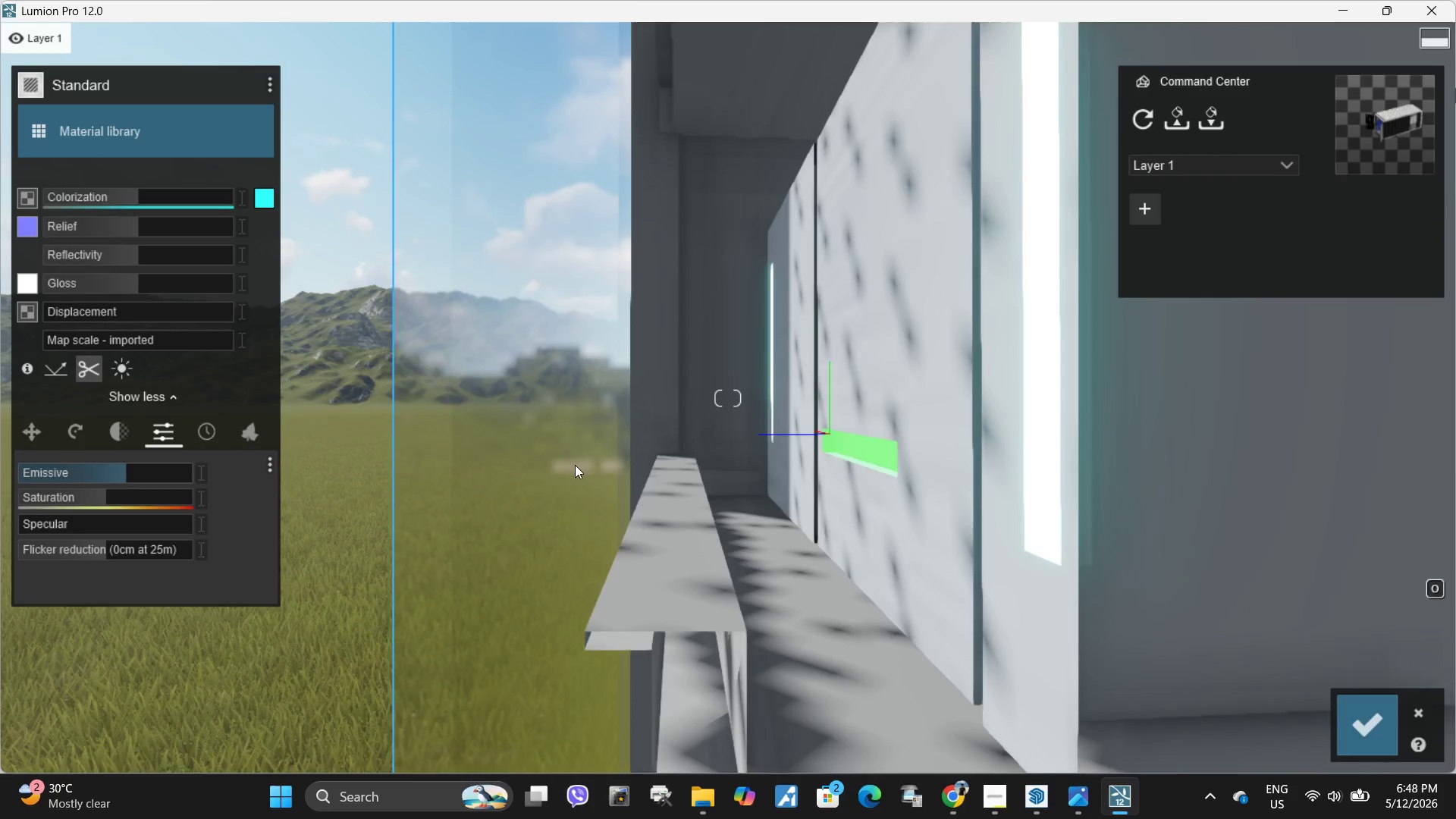 
type(wSwawwdsas)
 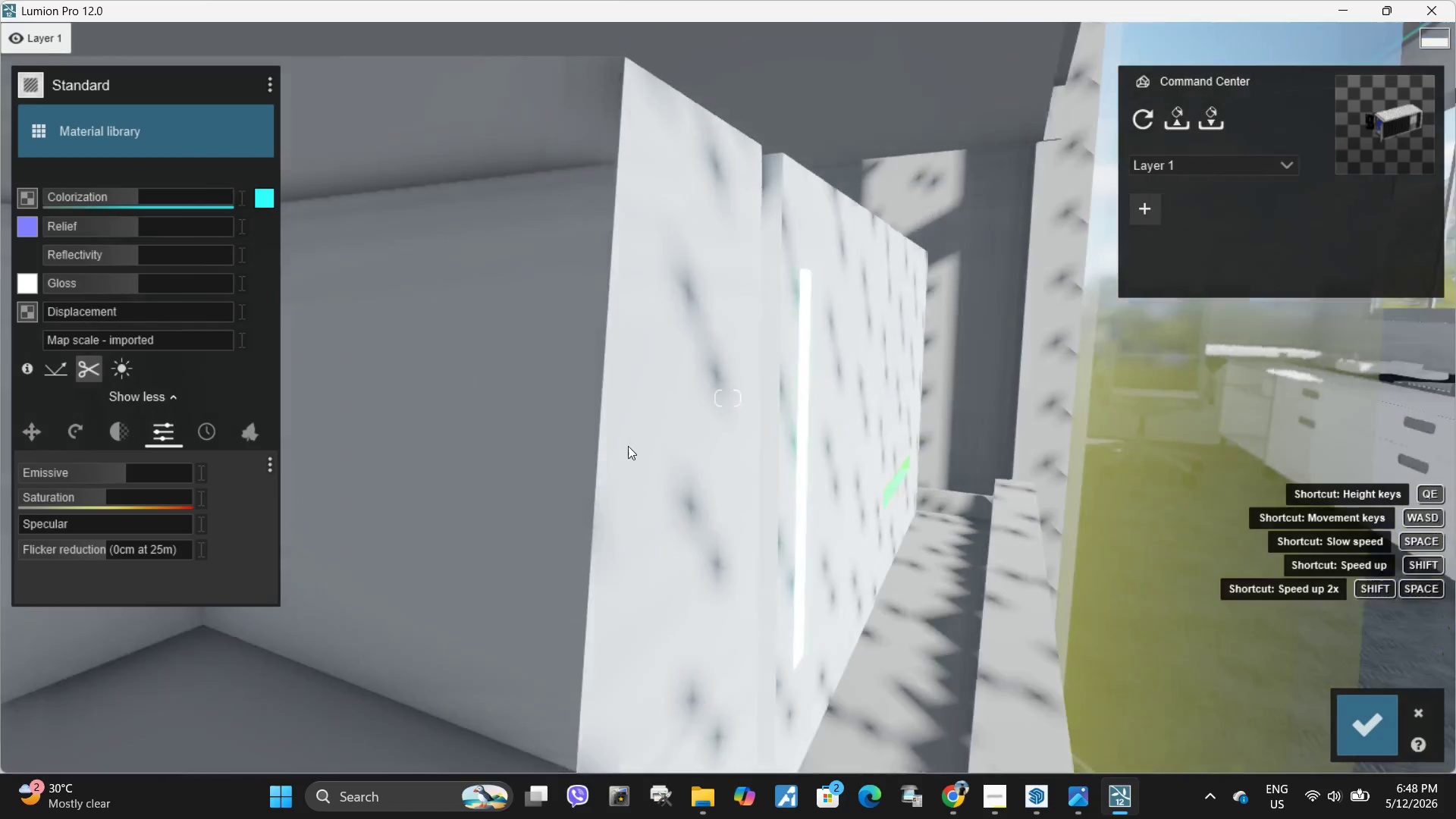 
left_click([728, 431])
 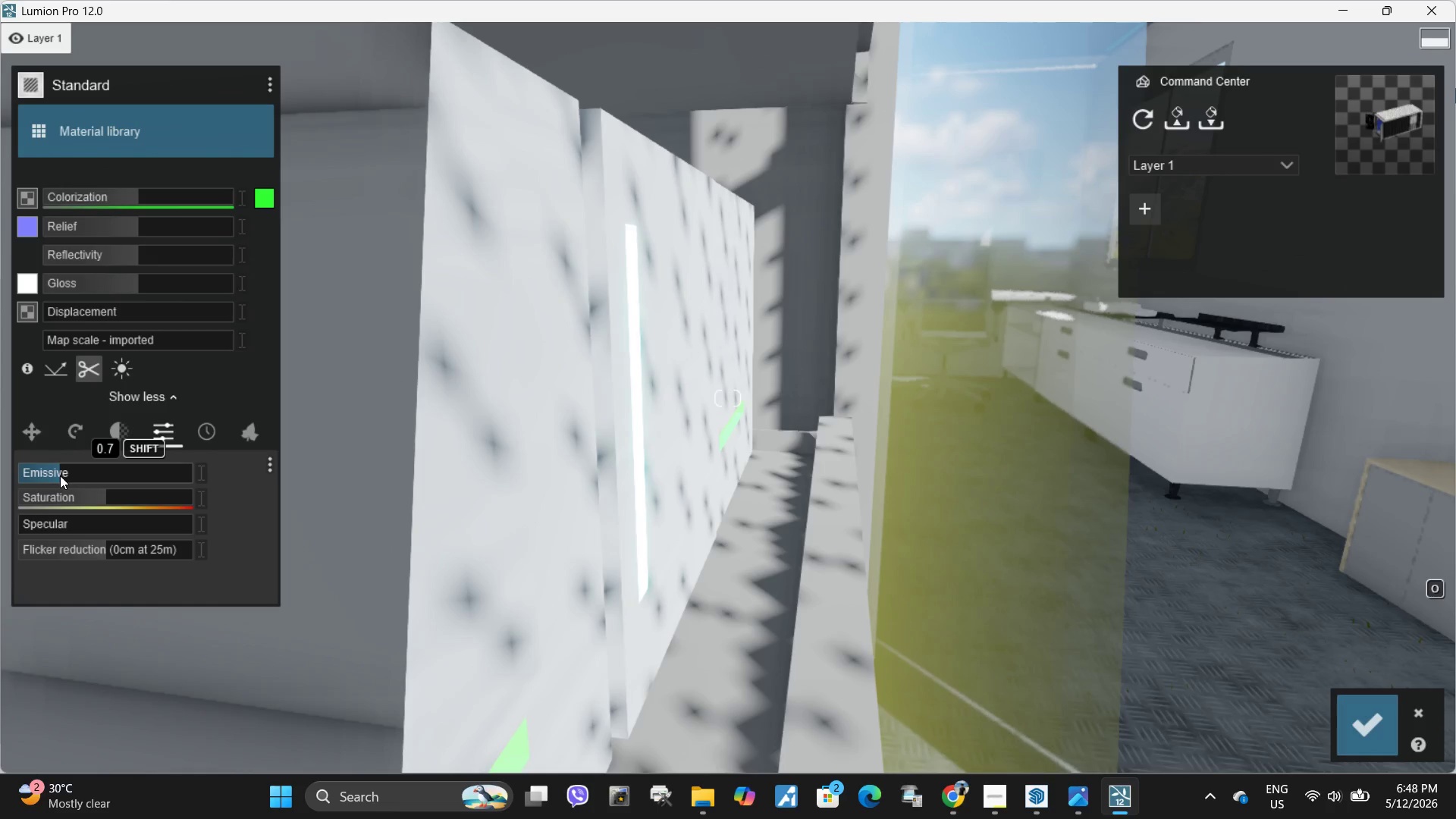 
left_click([262, 205])
 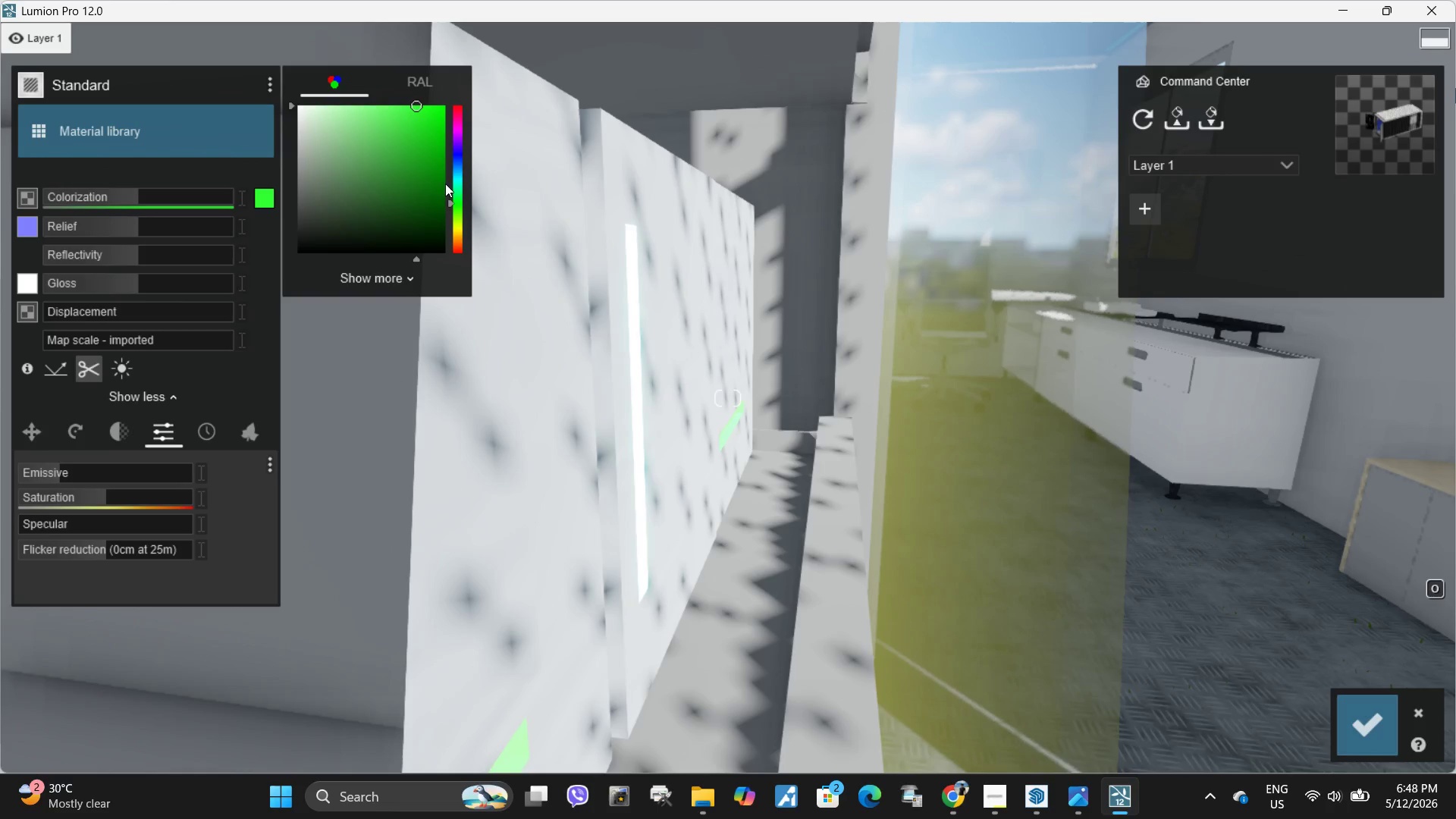 
left_click_drag(start_coordinate=[454, 199], to_coordinate=[455, 194])
 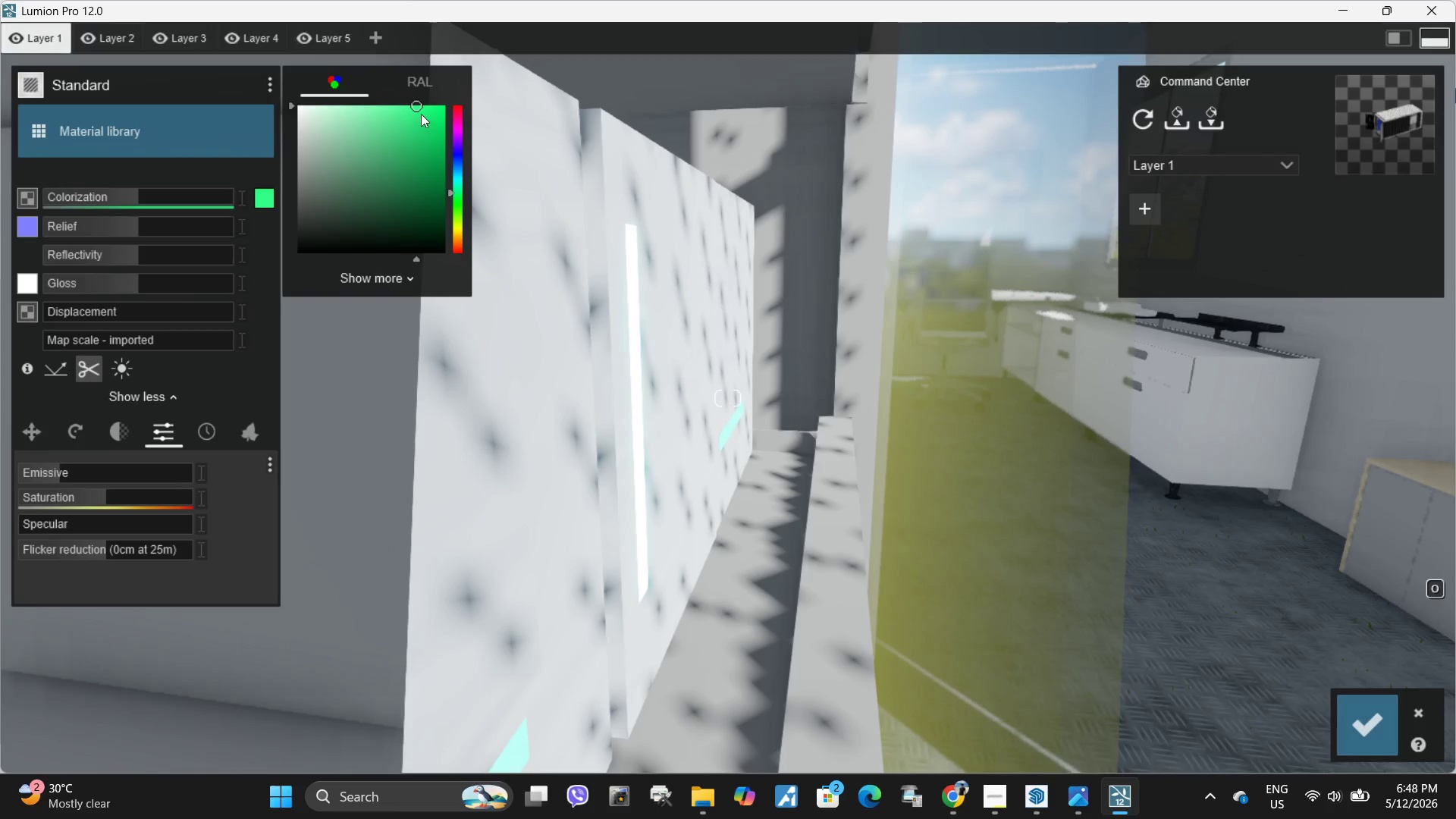 
left_click_drag(start_coordinate=[416, 108], to_coordinate=[442, 174])
 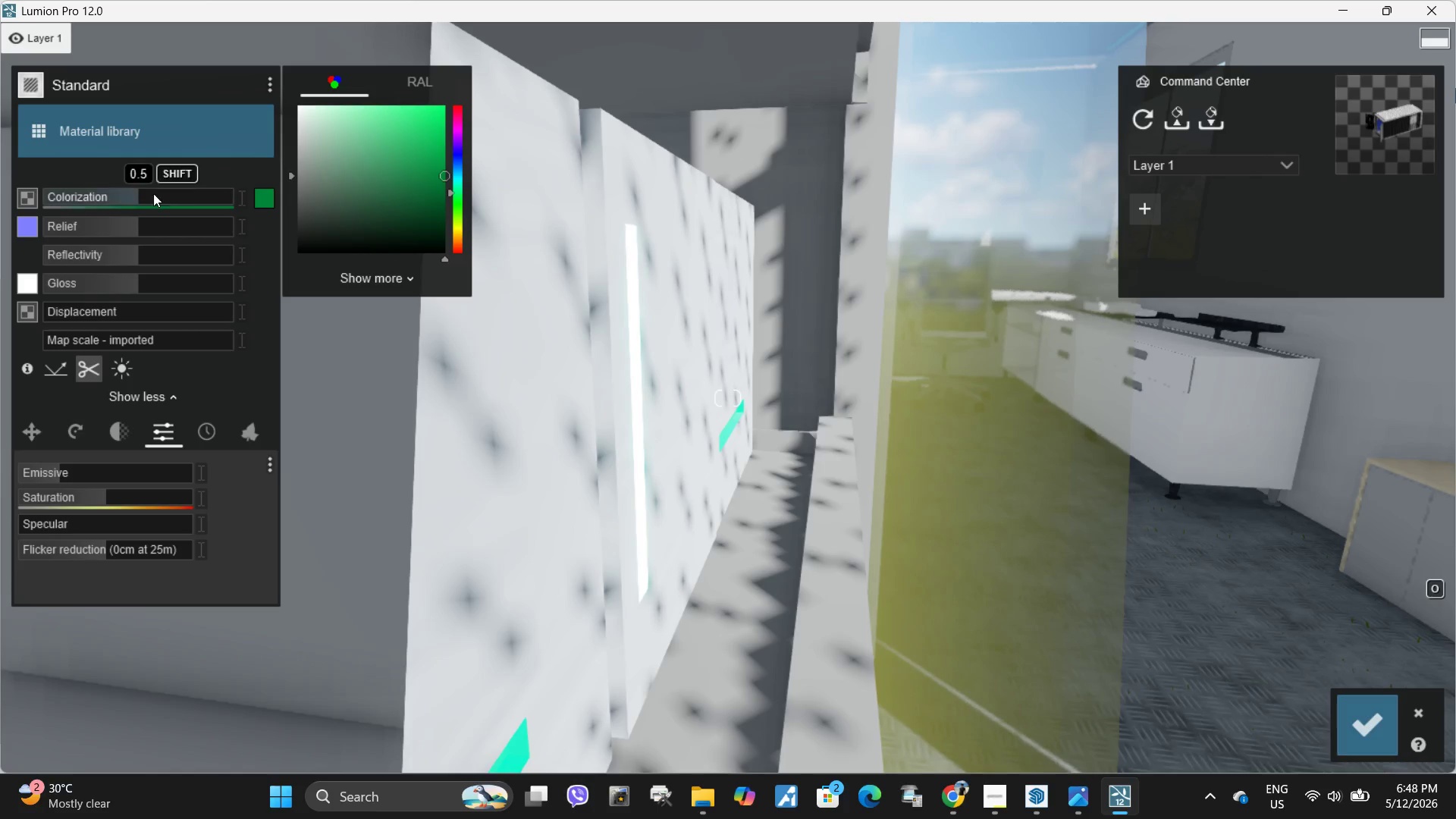 
left_click_drag(start_coordinate=[149, 196], to_coordinate=[304, 196])
 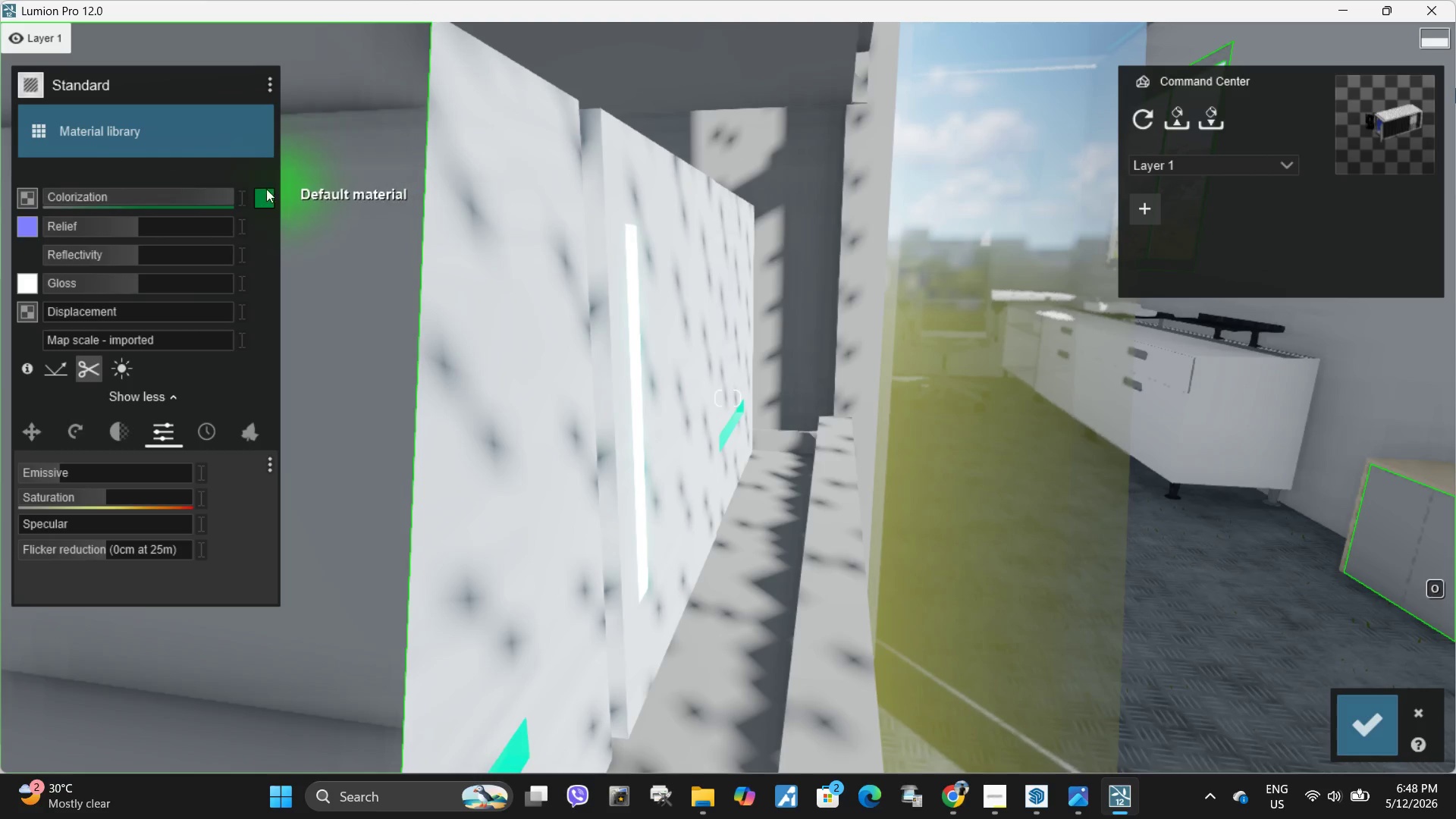 
left_click([262, 197])
 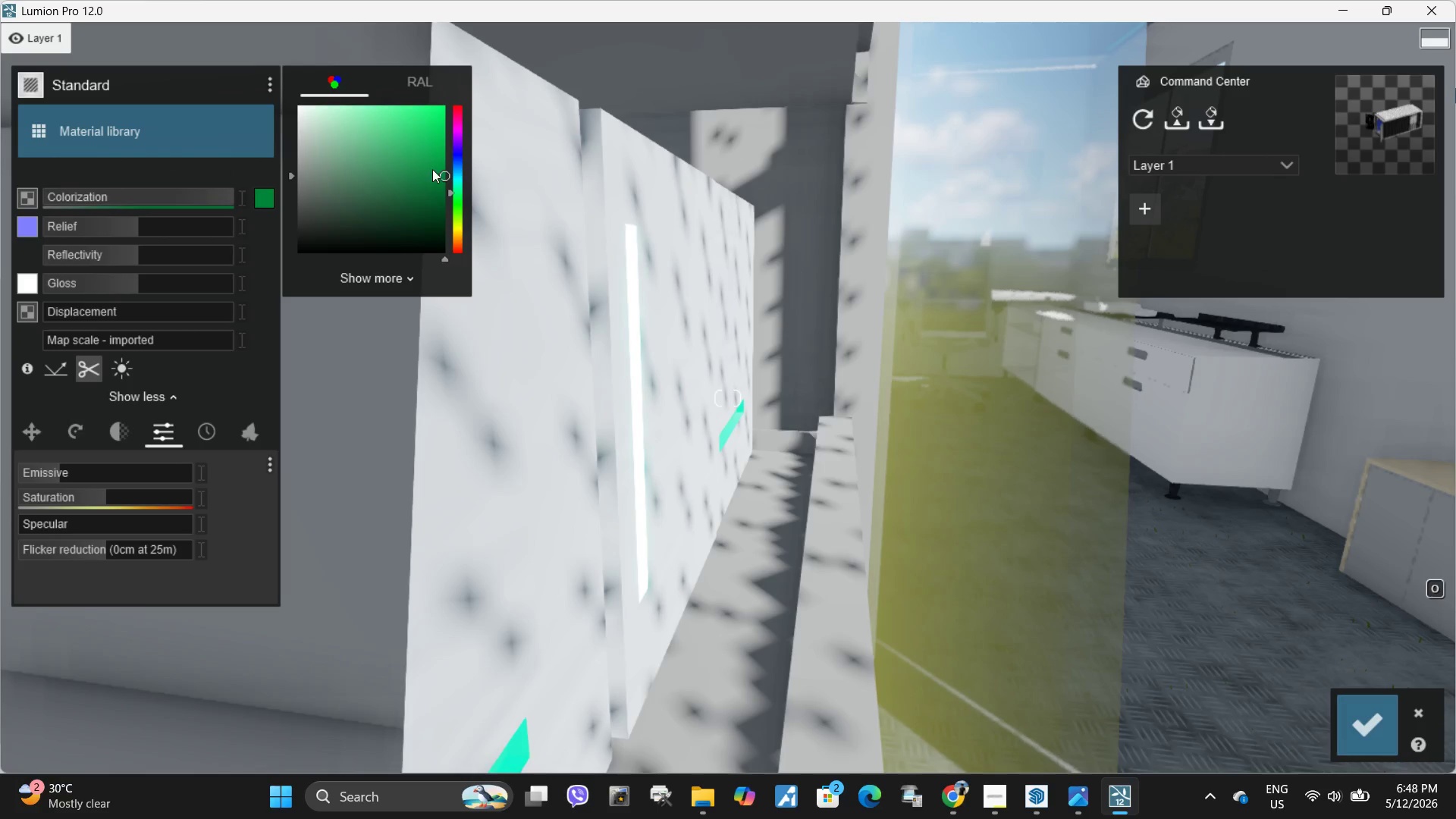 
left_click_drag(start_coordinate=[441, 174], to_coordinate=[400, 174])
 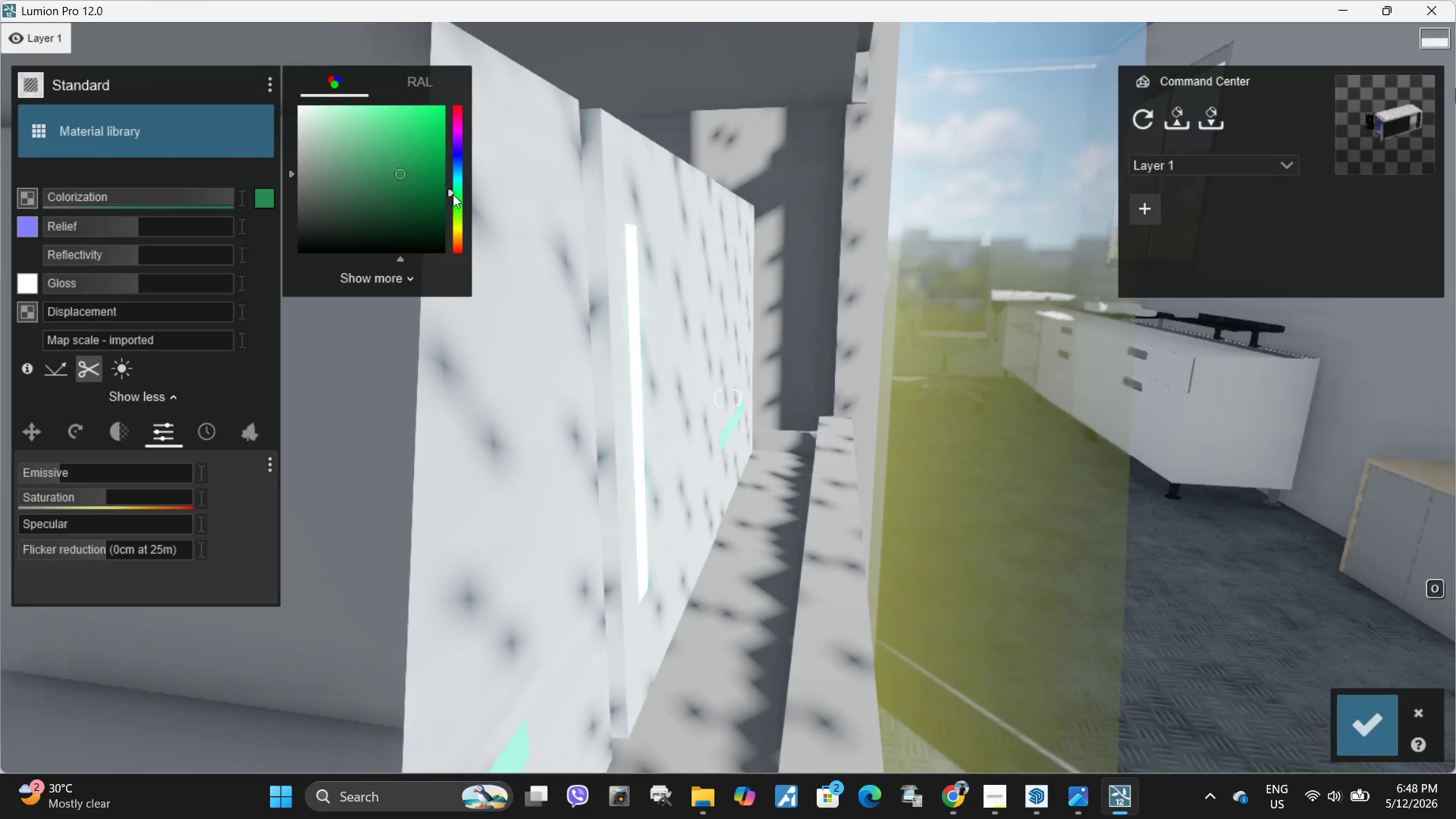 
left_click_drag(start_coordinate=[453, 194], to_coordinate=[454, 204])
 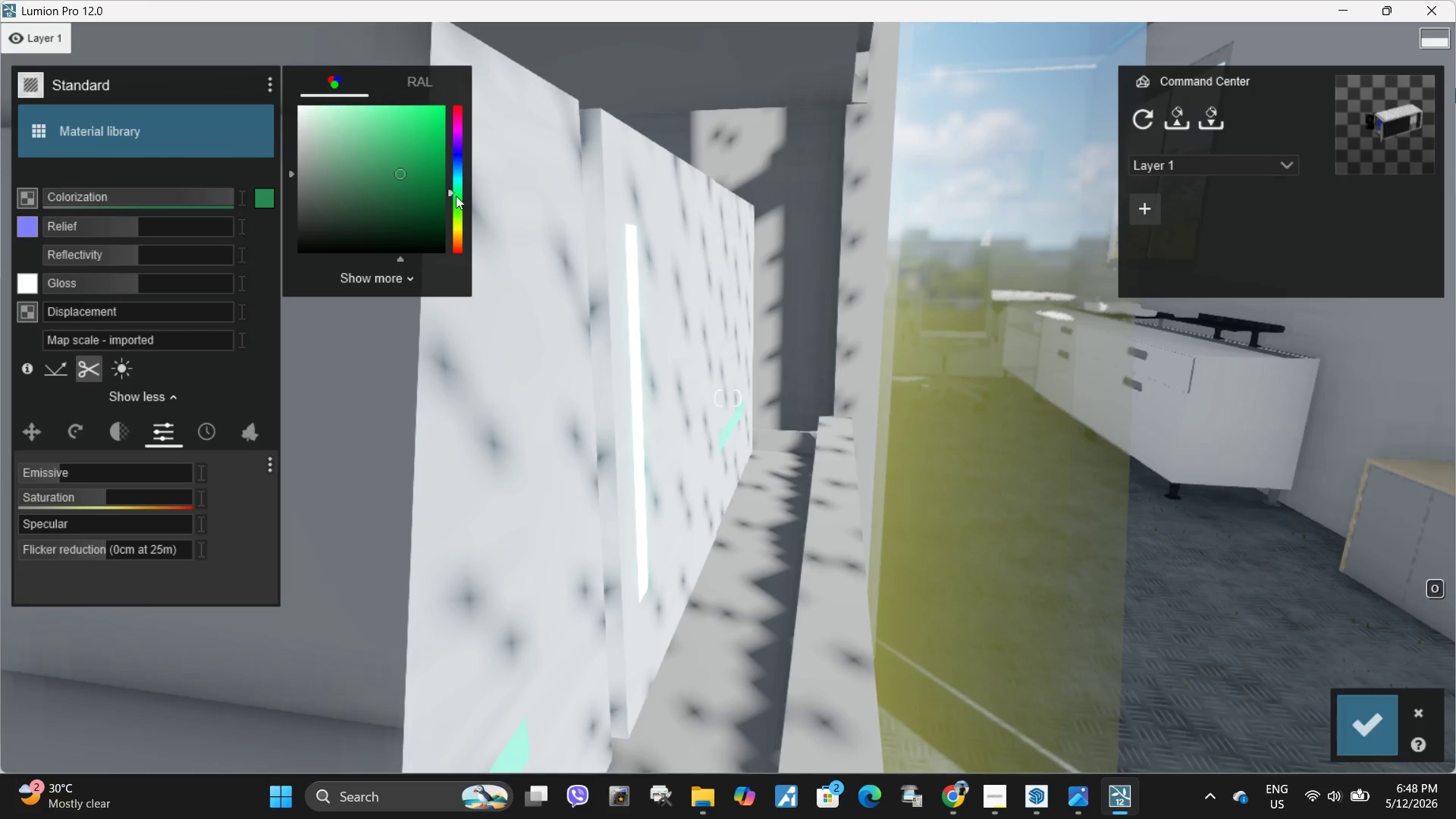 
left_click_drag(start_coordinate=[456, 196], to_coordinate=[460, 201])
 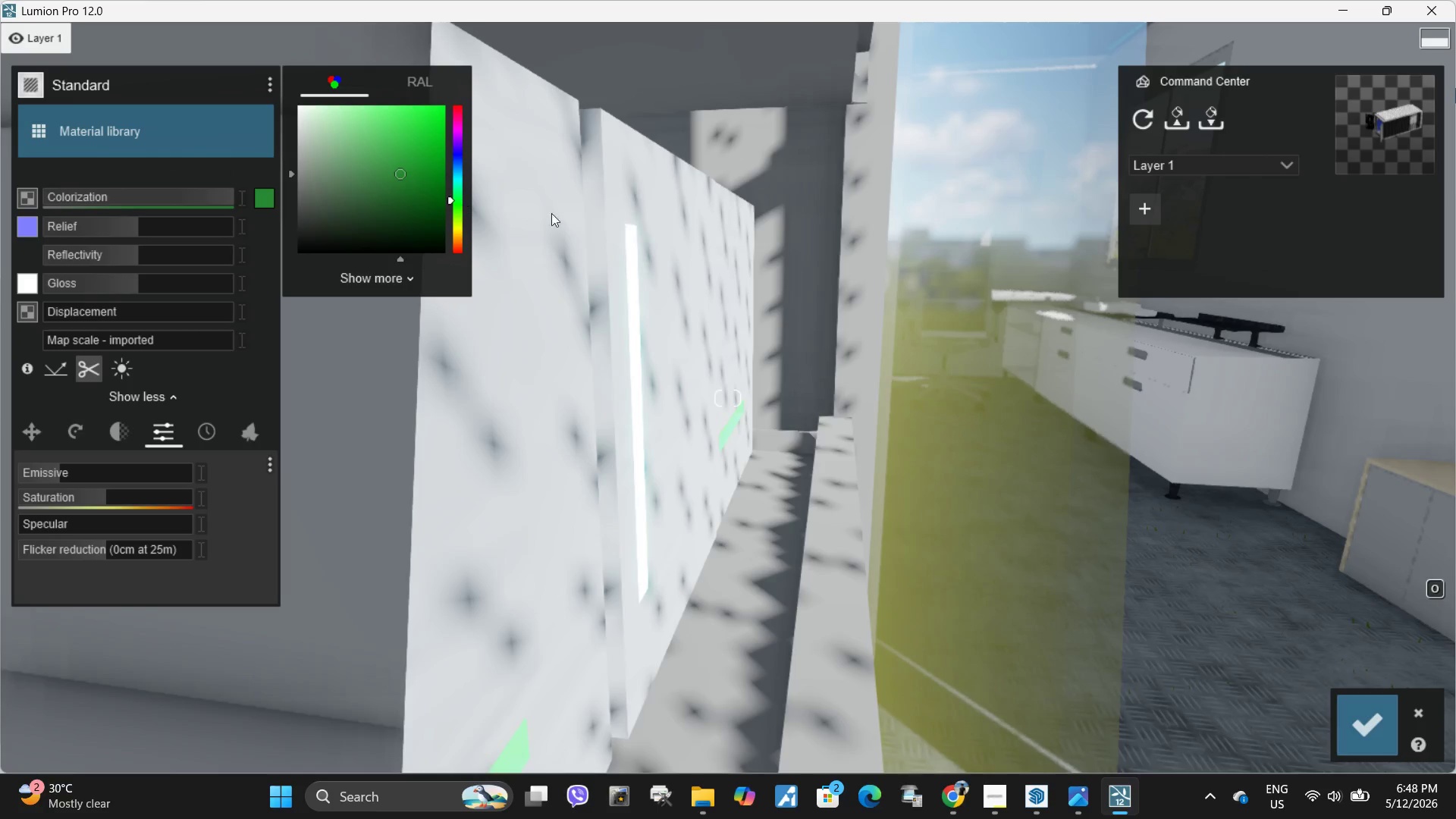 
hold_key(key=S, duration=0.34)
 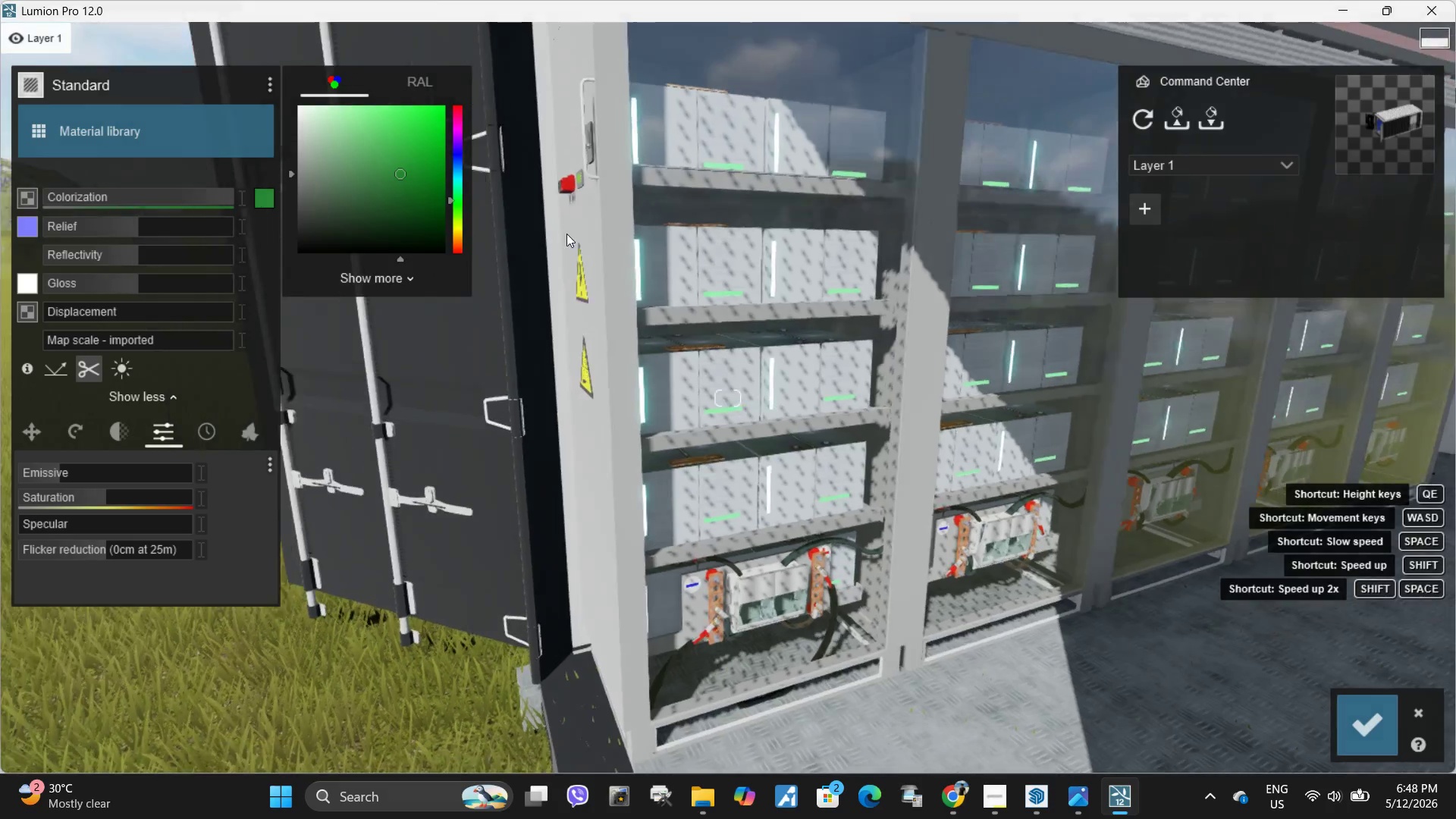 
hold_key(key=D, duration=0.36)
 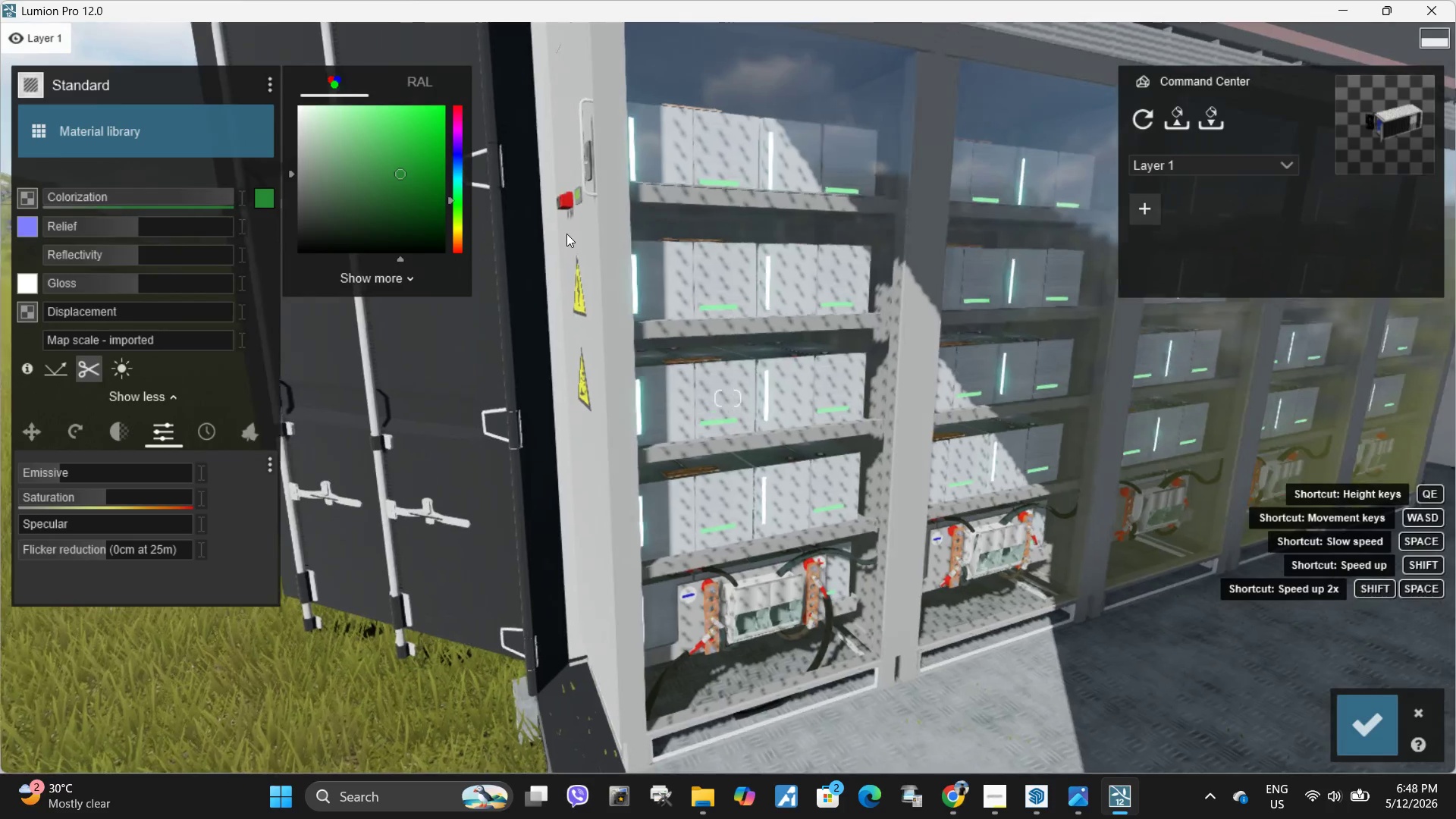 
type(eeqwwww)
 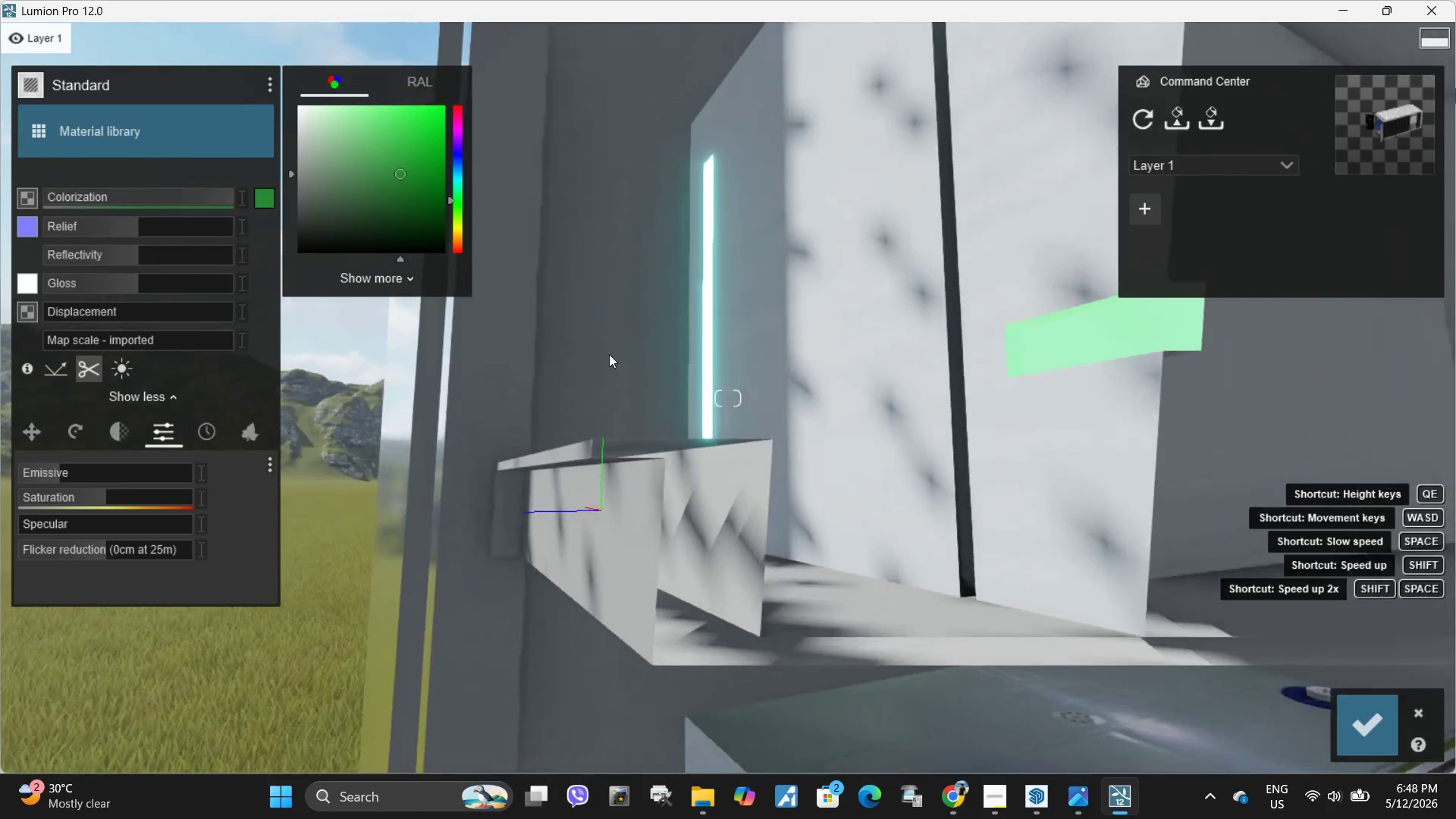 
hold_key(key=Space, duration=1.33)
 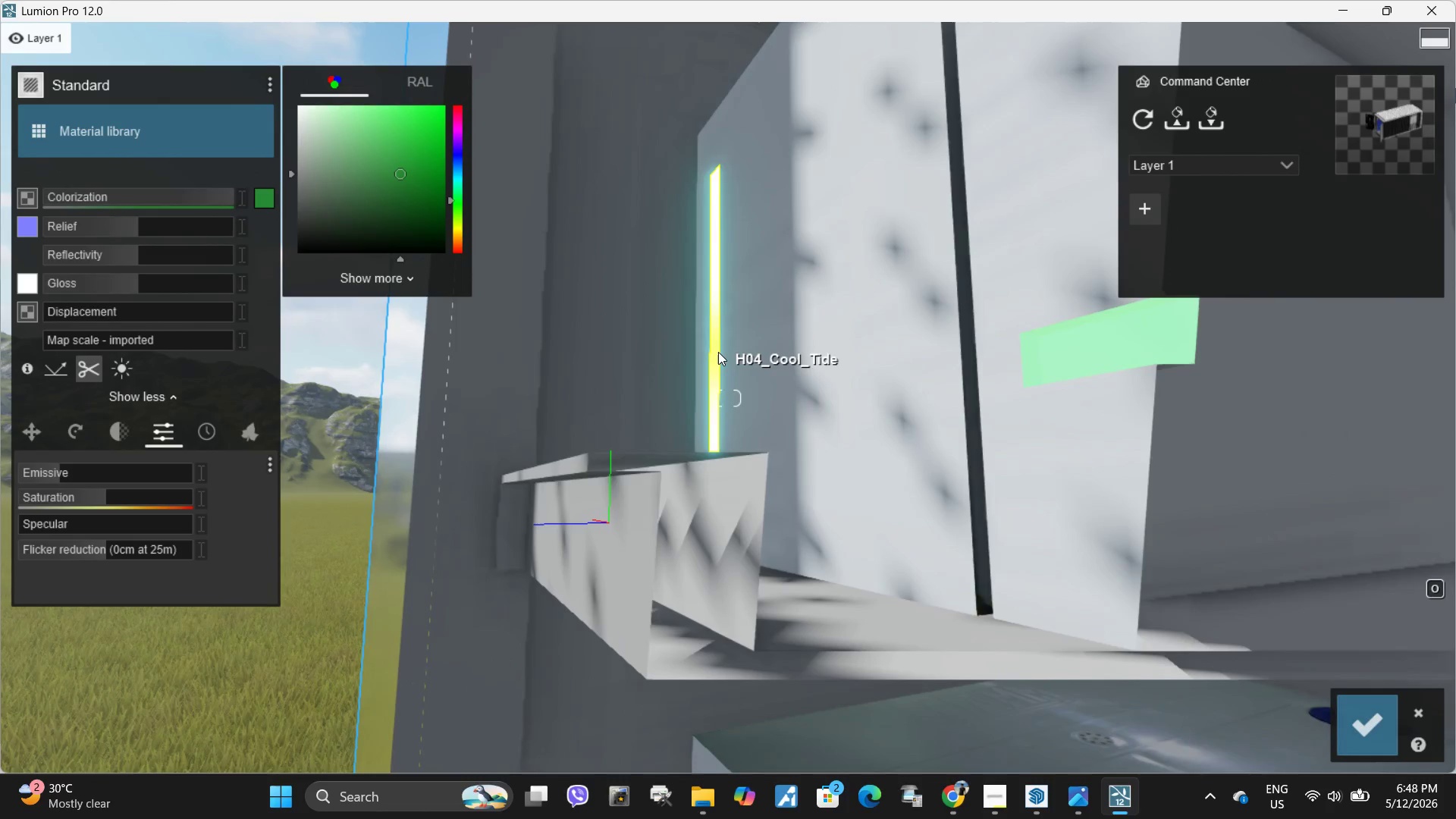 
left_click([718, 352])
 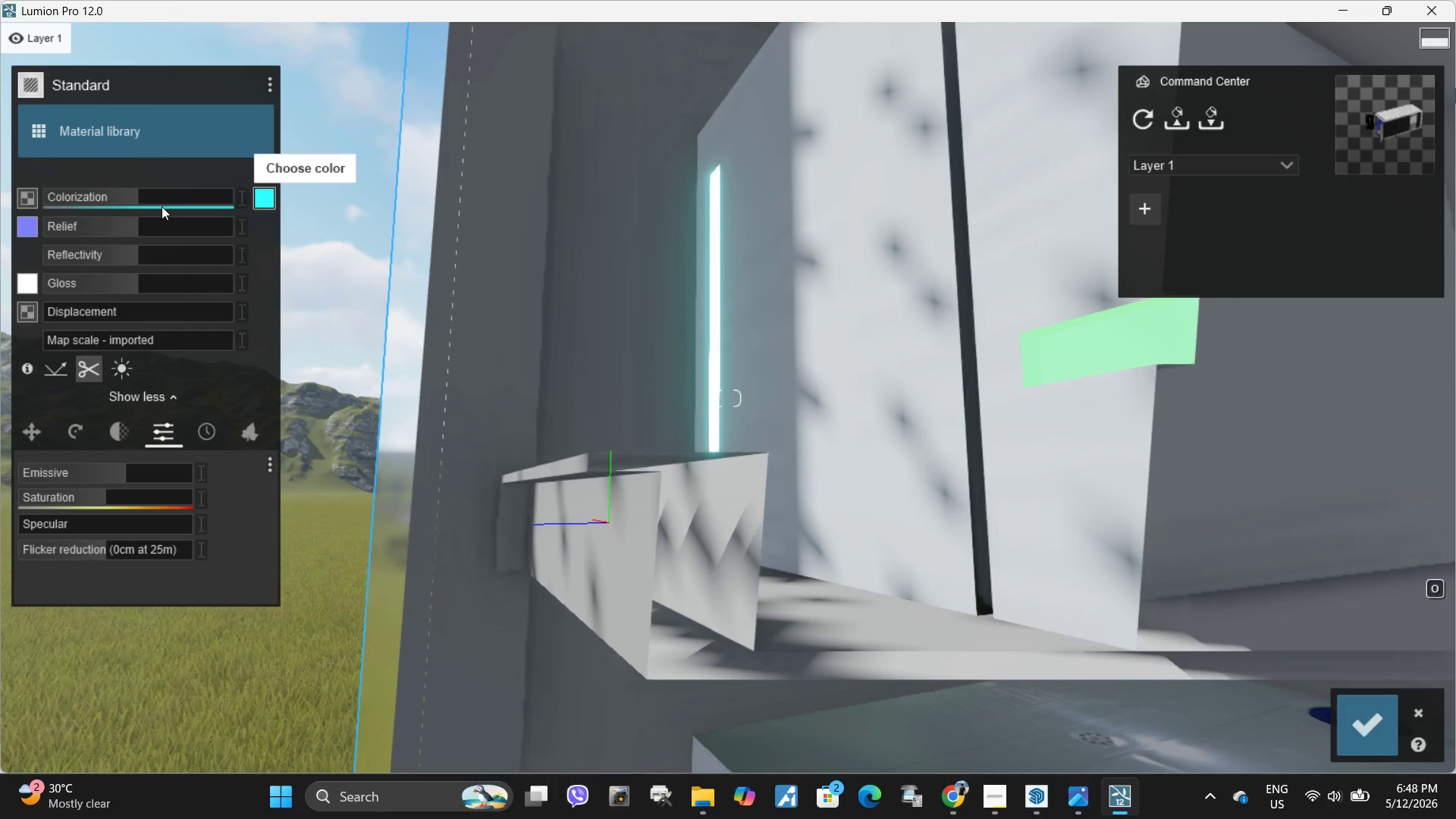 
left_click_drag(start_coordinate=[143, 200], to_coordinate=[131, 199])
 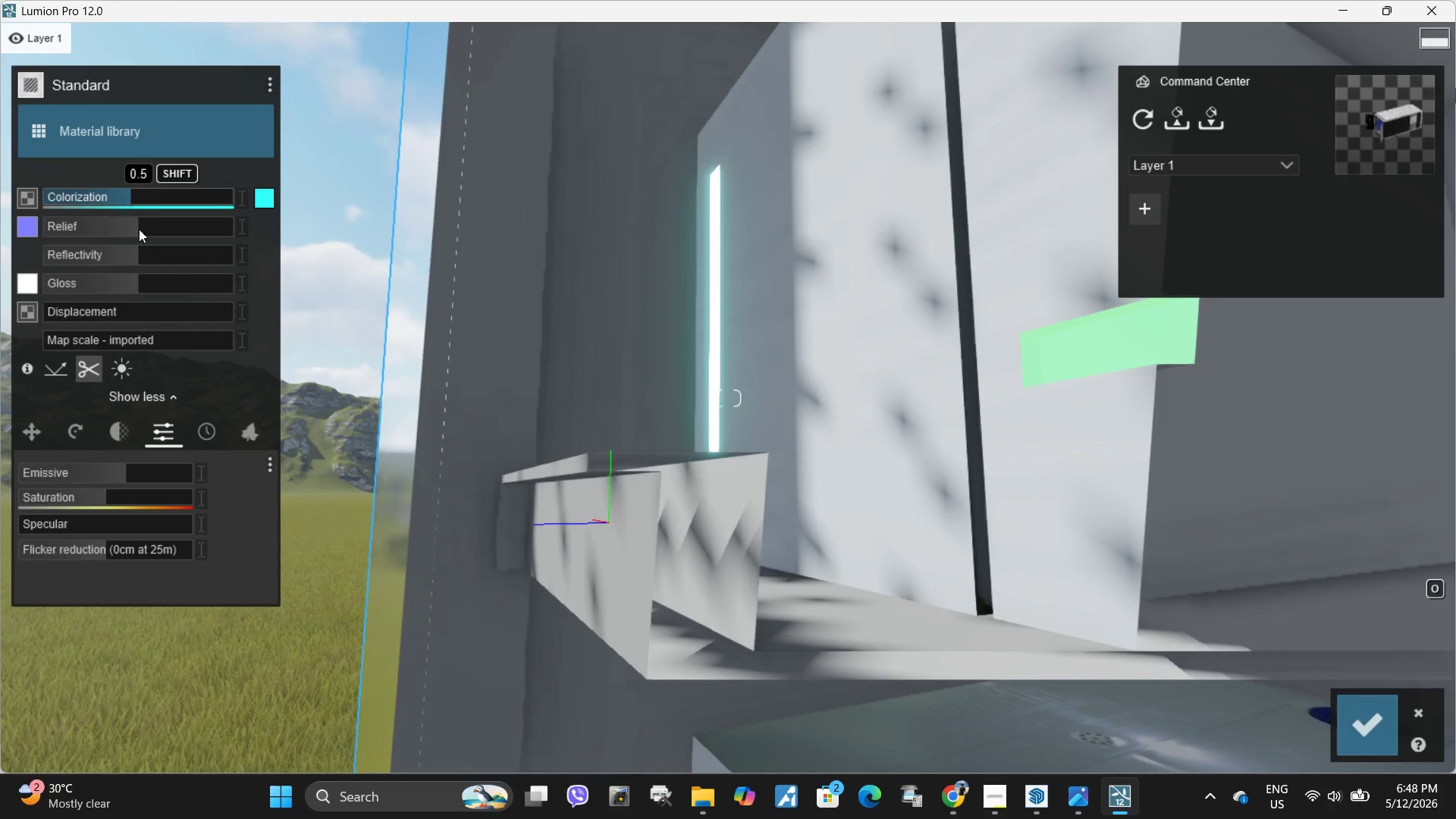 
hold_key(key=A, duration=0.38)
 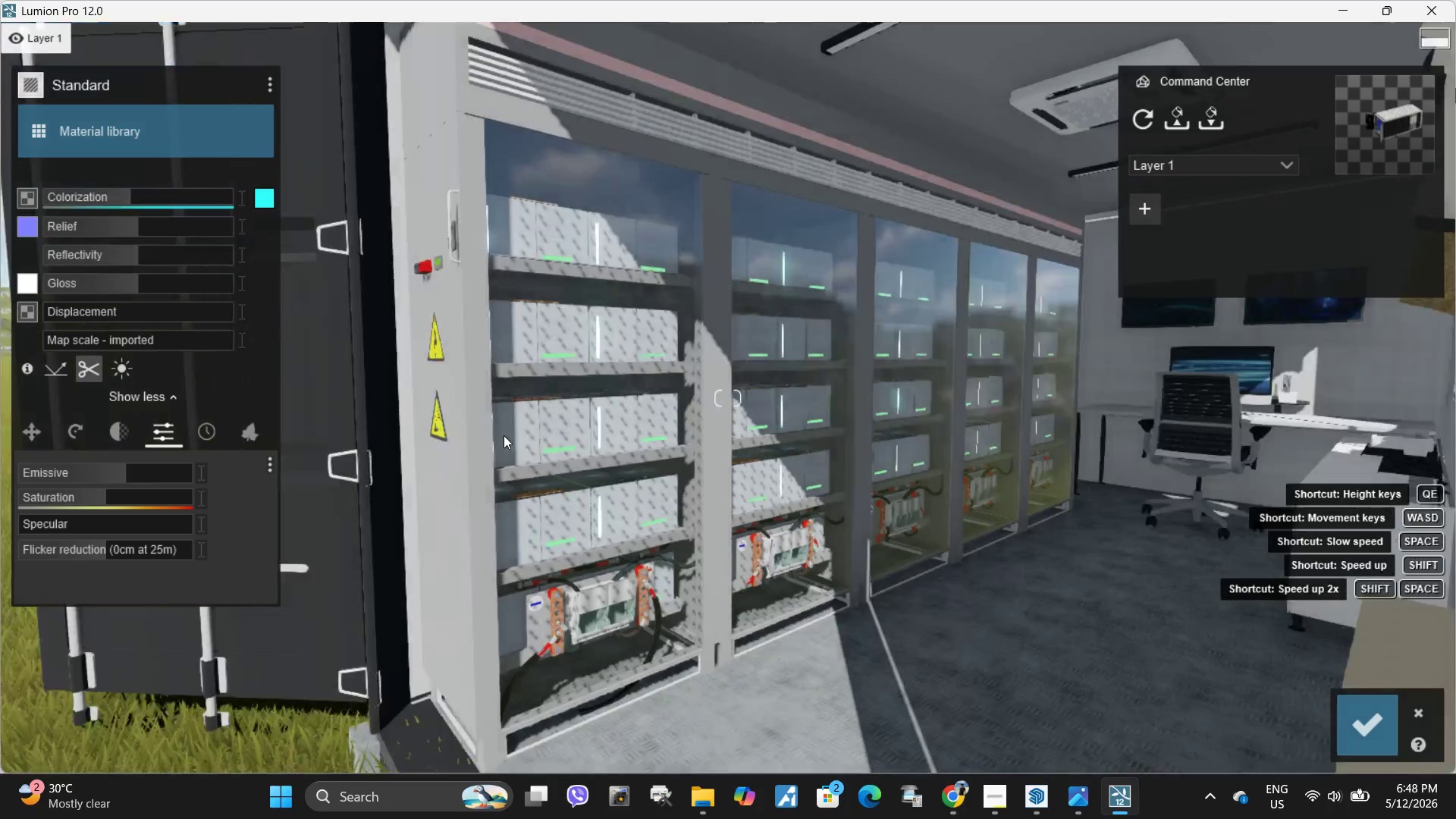 
type(swwdaa)
 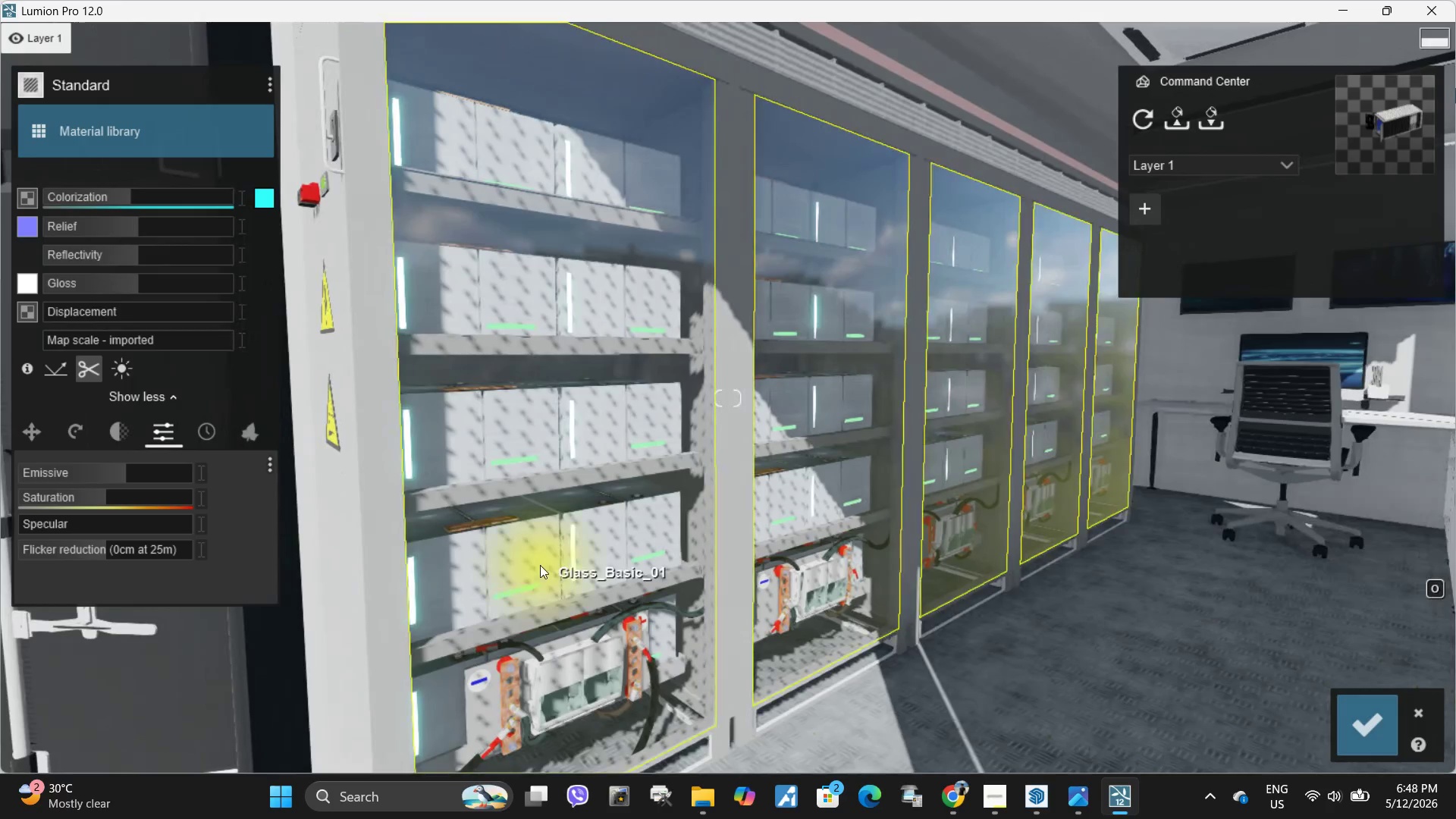 
type(sawqa)
 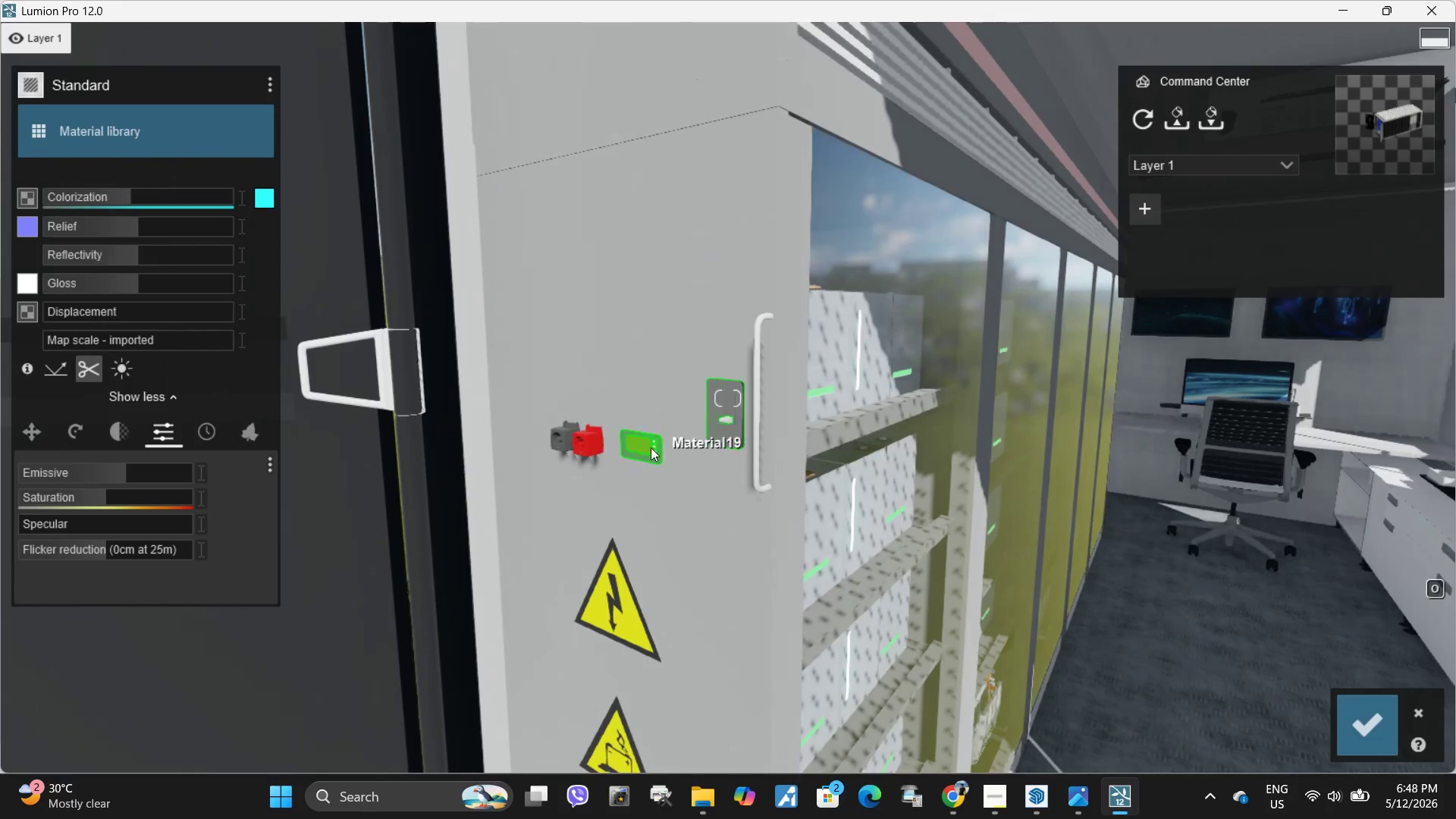 
left_click([642, 447])
 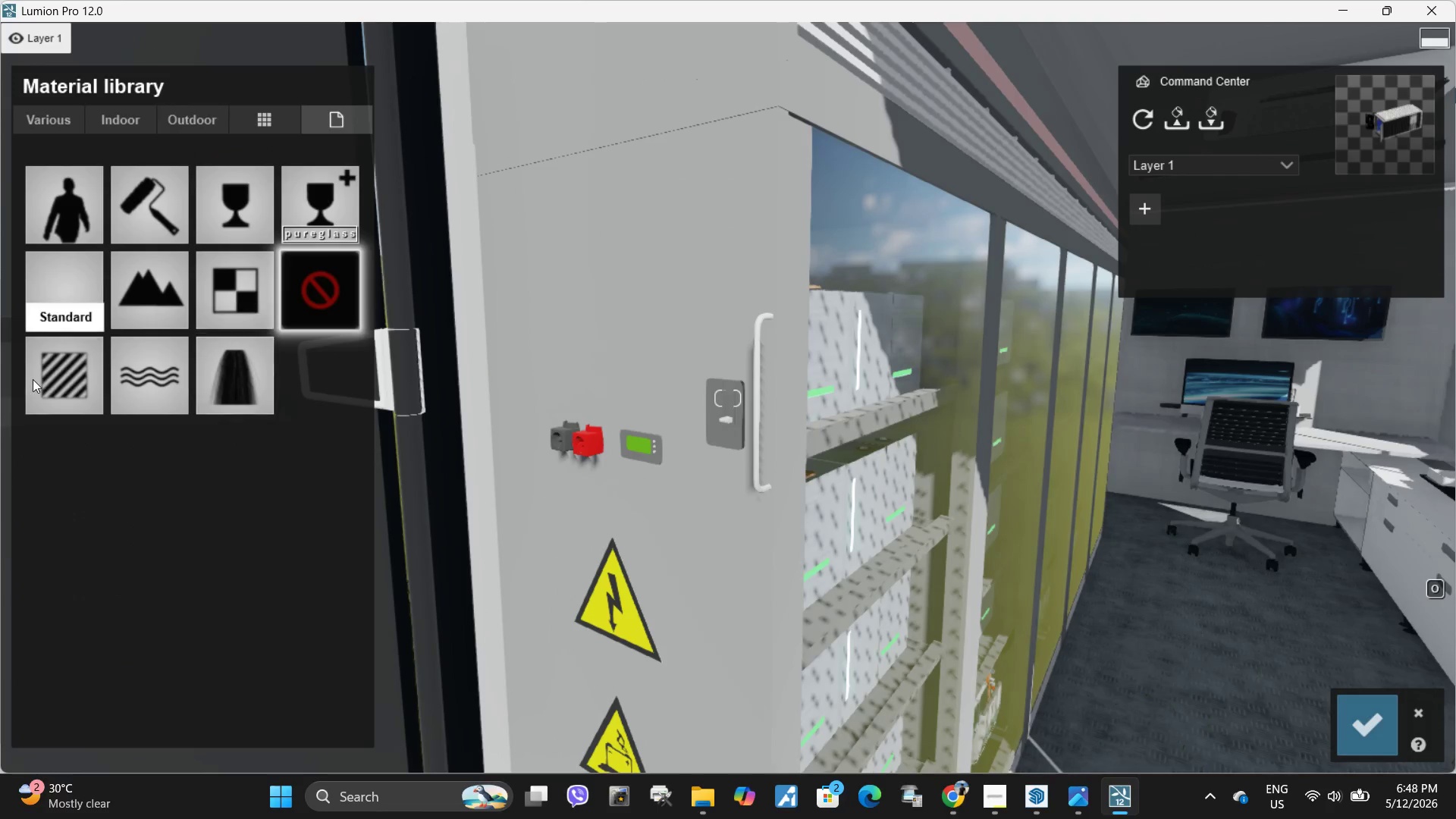 
left_click([72, 378])
 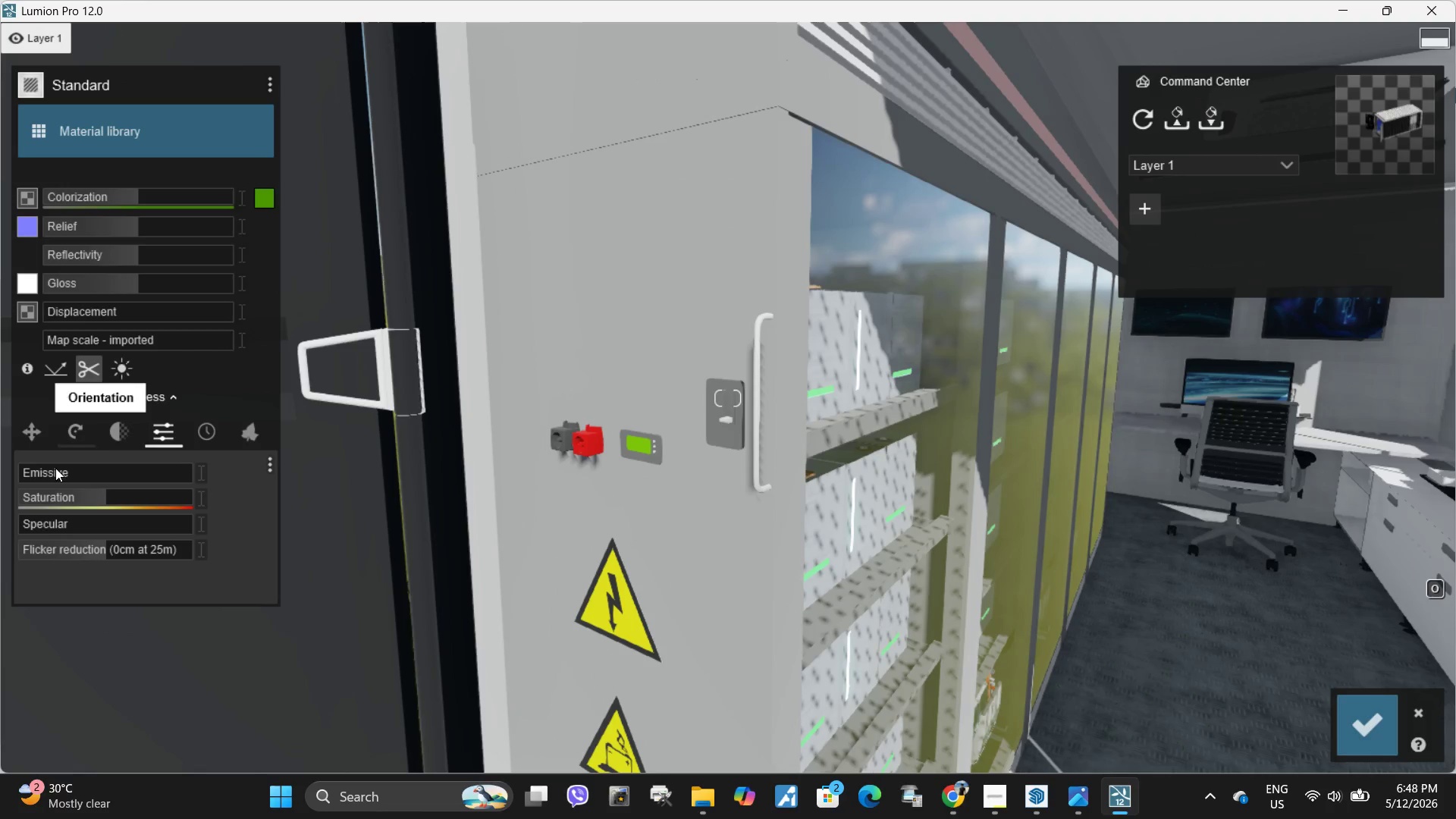 
left_click_drag(start_coordinate=[51, 472], to_coordinate=[146, 472])
 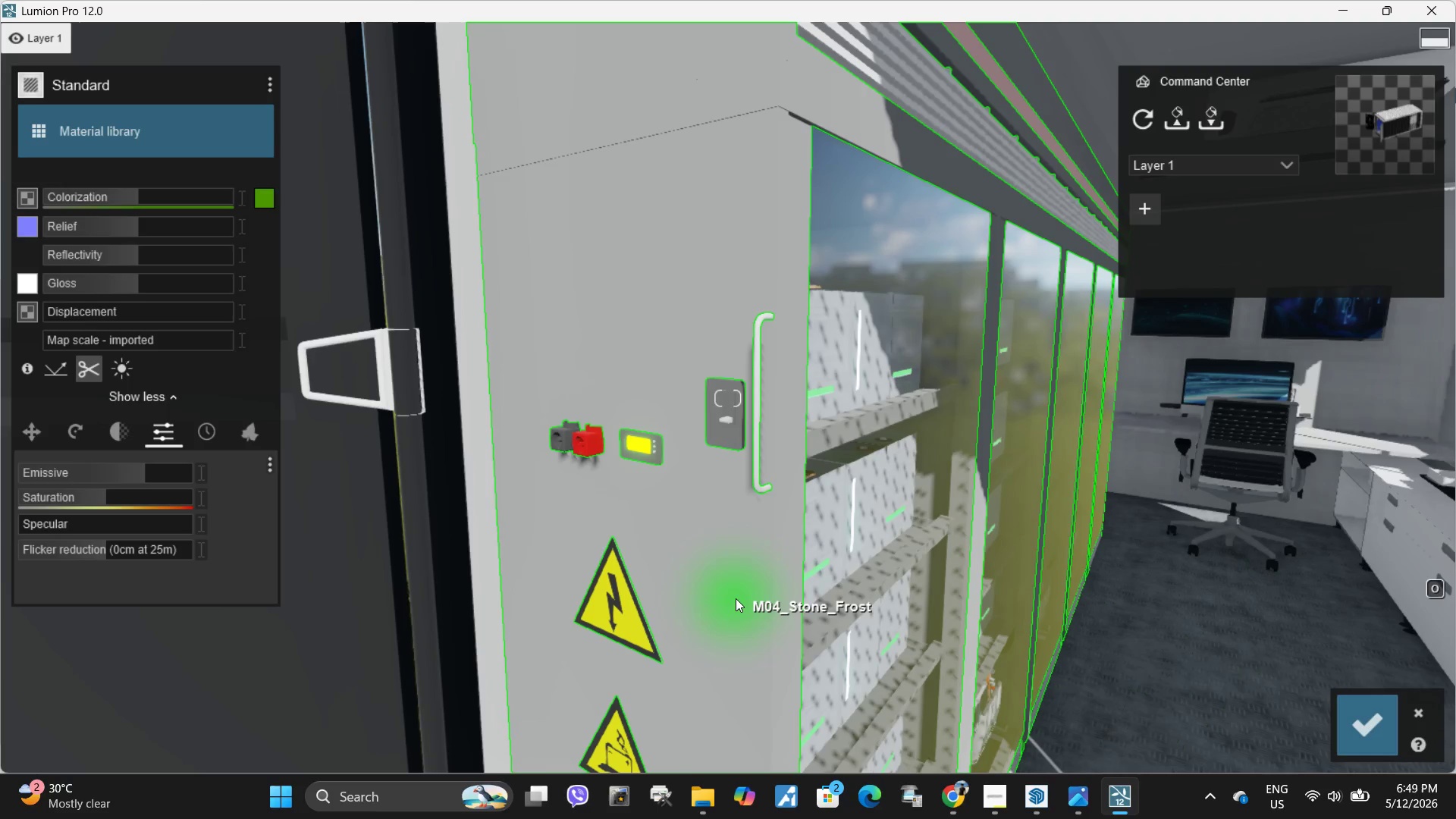 
wait(45.33)
 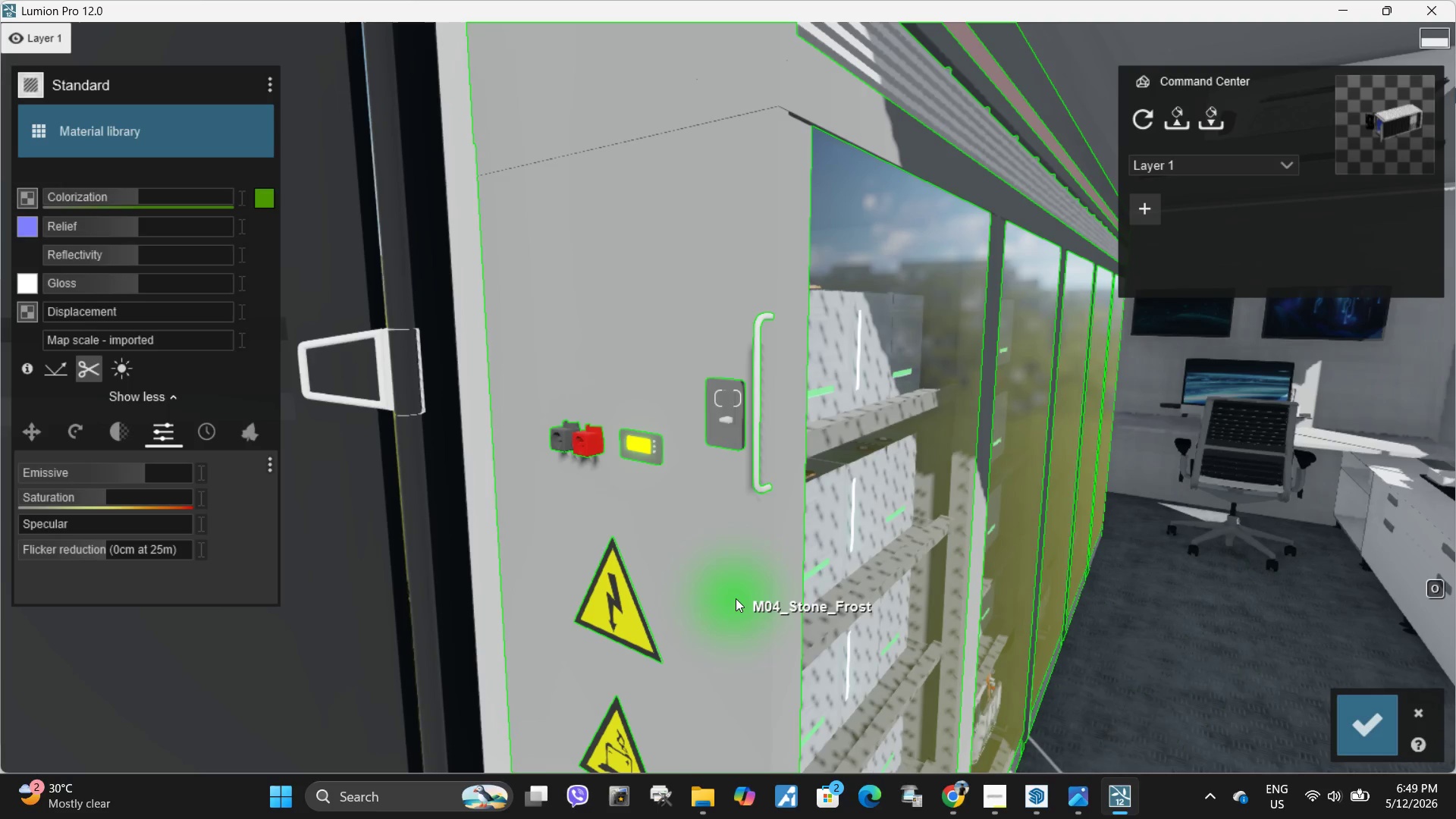 
type(se)
 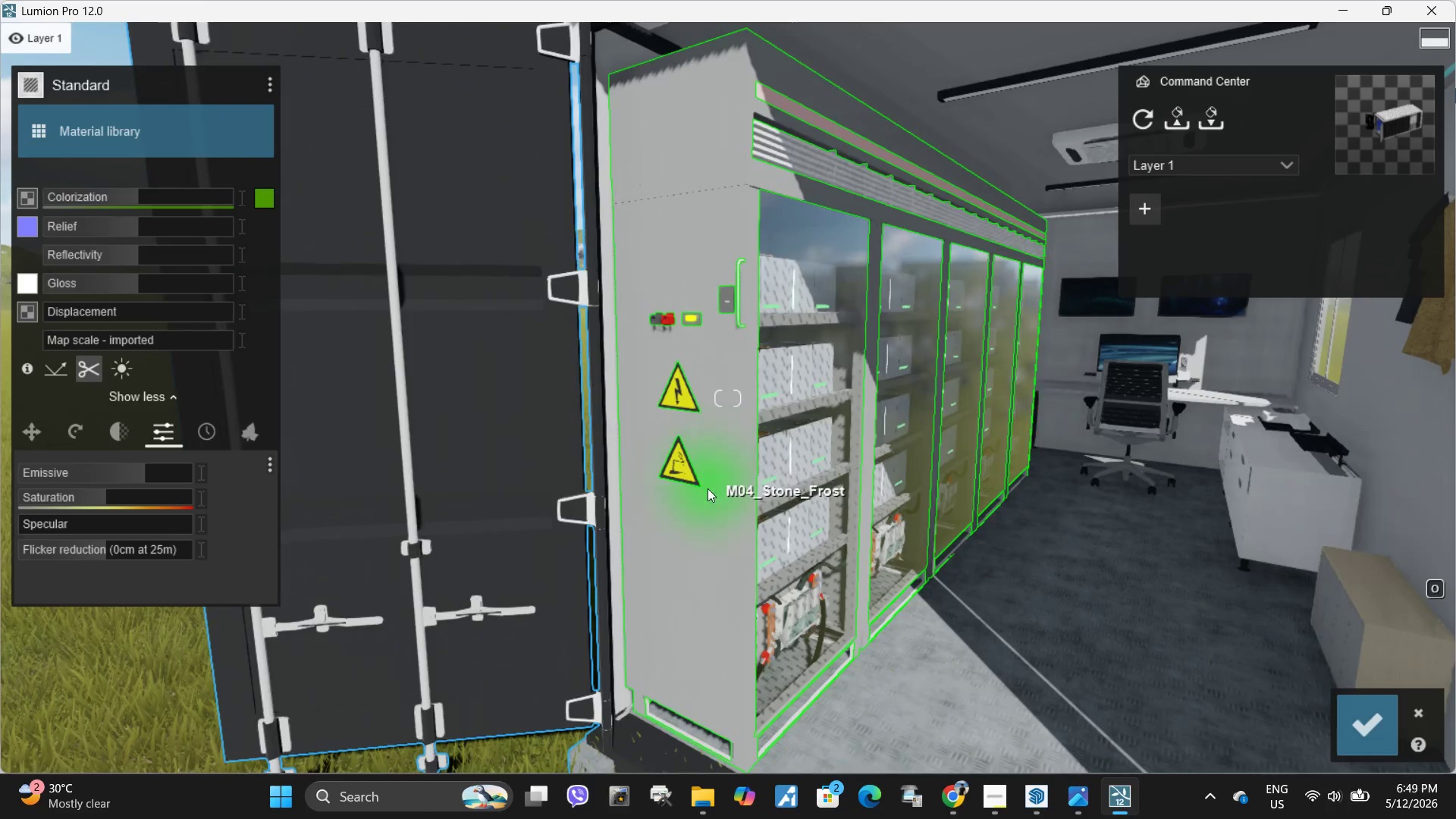 
left_click([708, 500])
 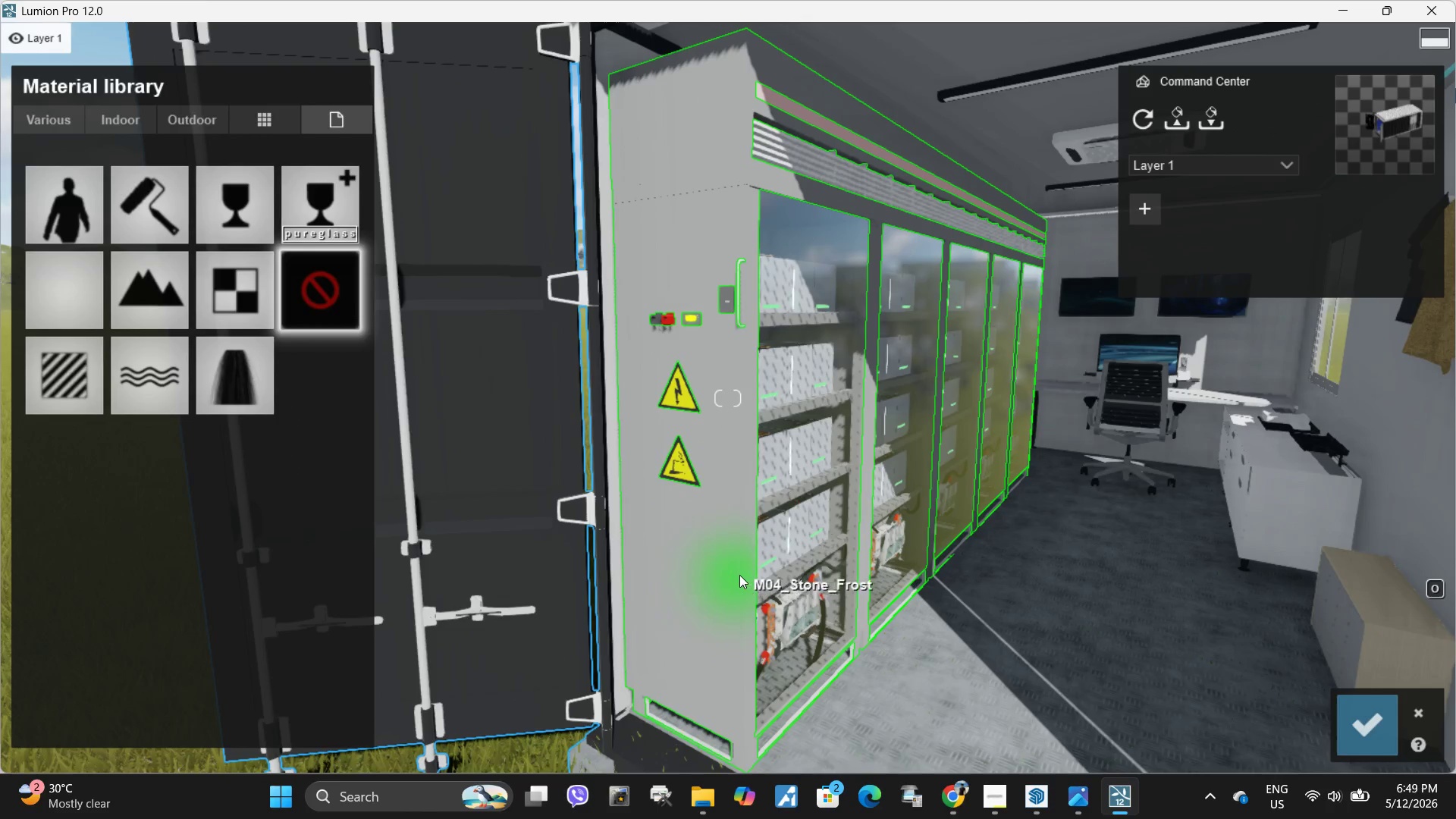 
left_click([739, 575])
 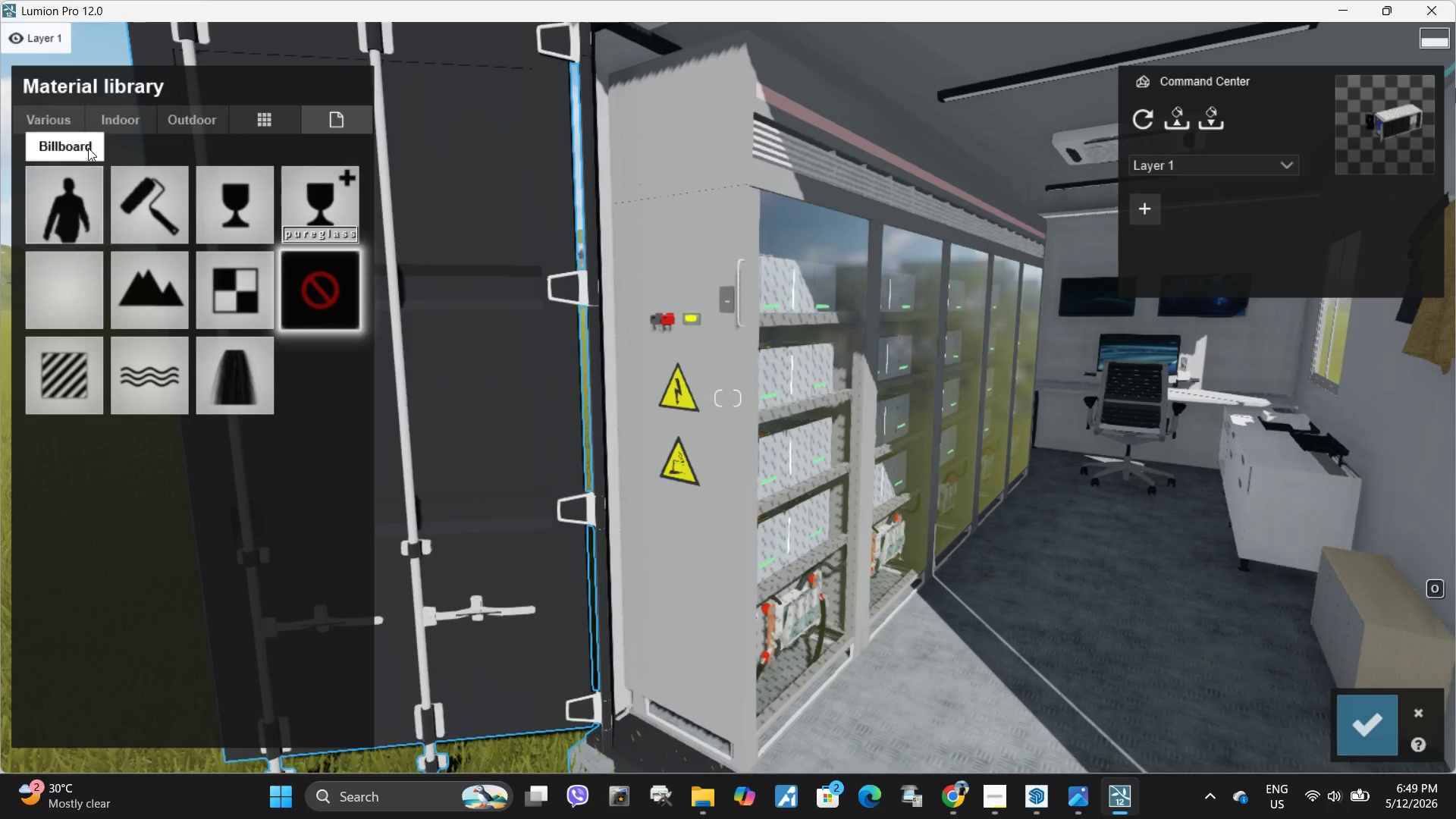 
left_click([128, 118])
 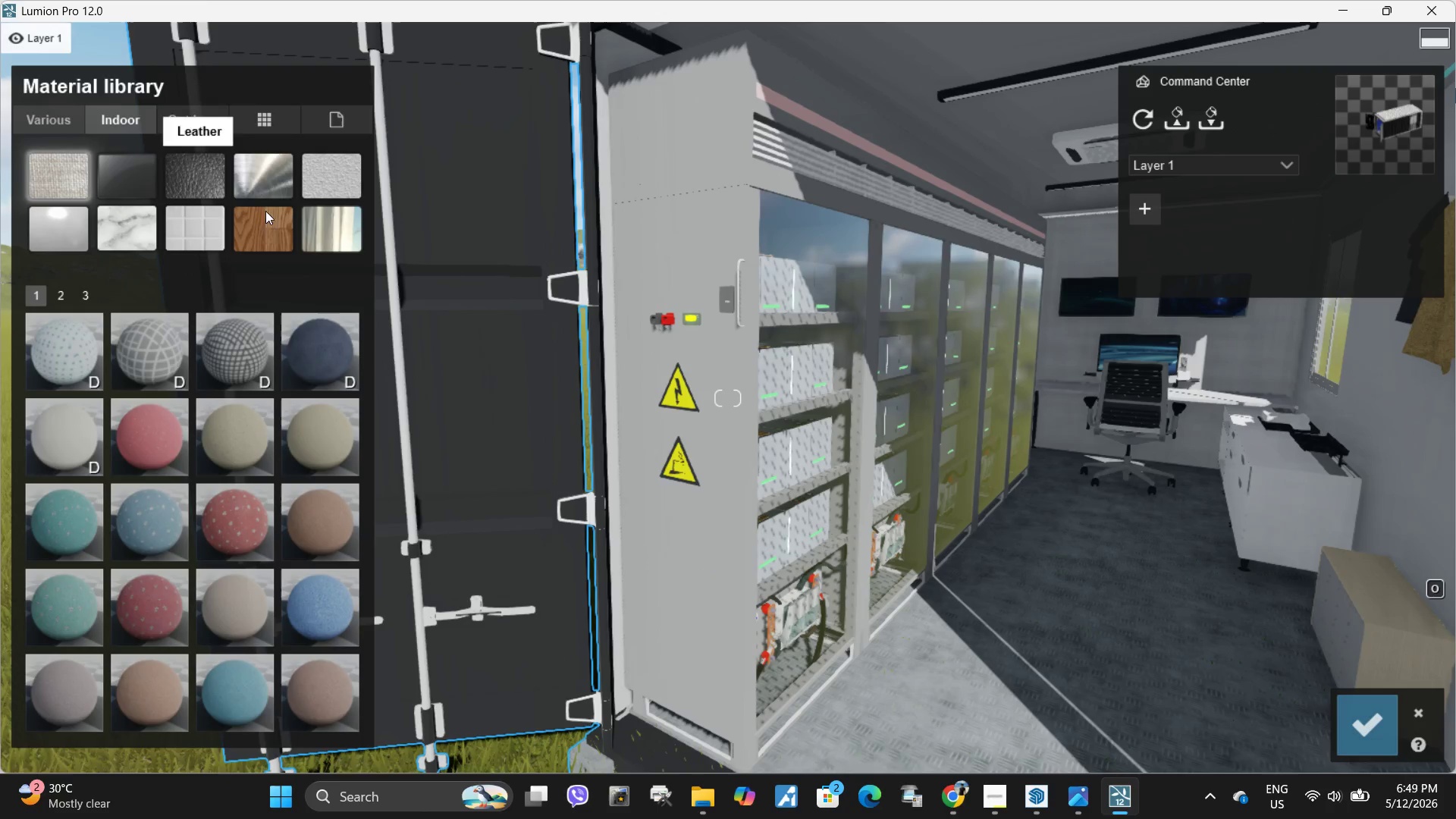 
left_click([262, 174])
 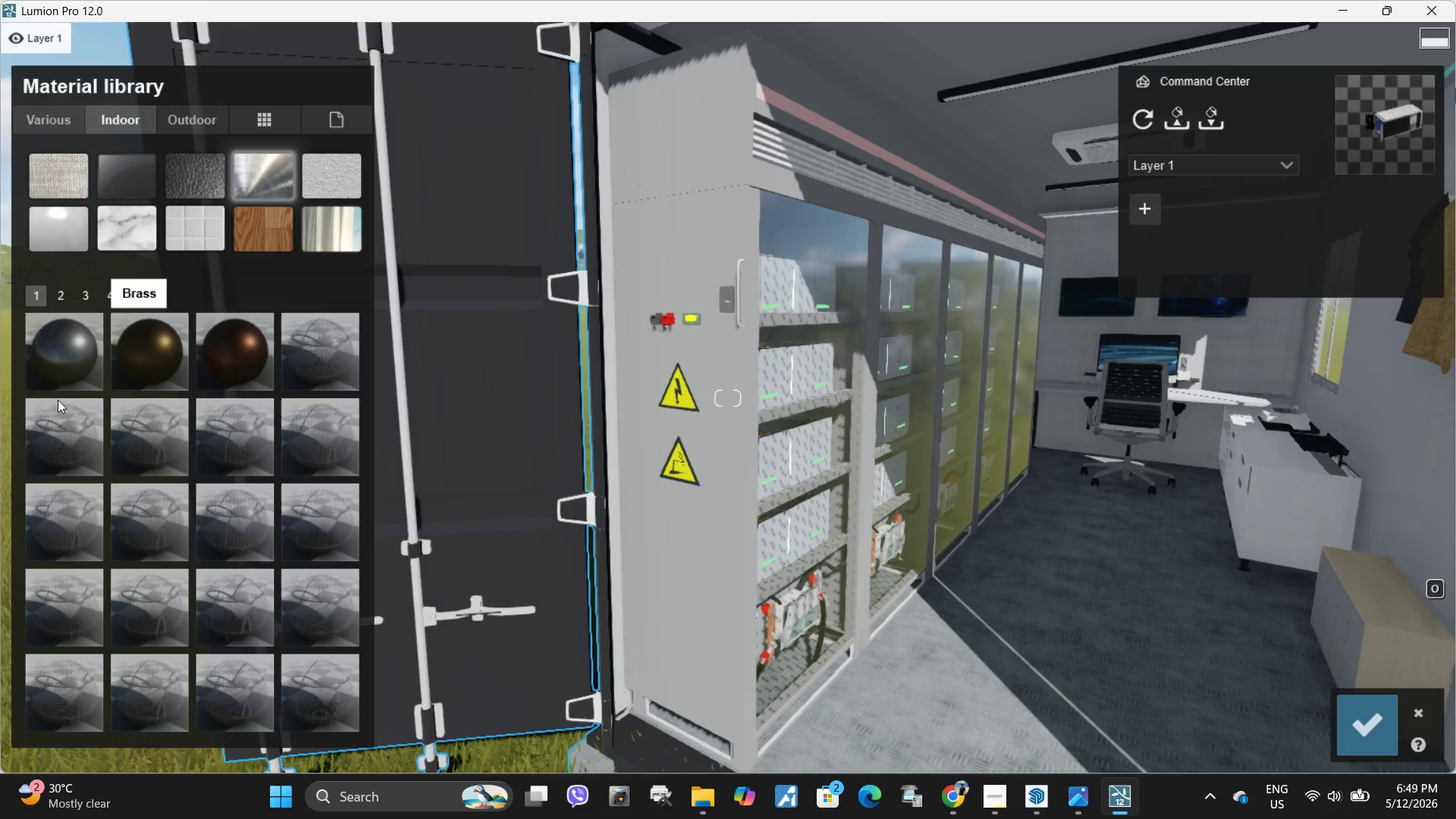 
left_click([55, 345])
 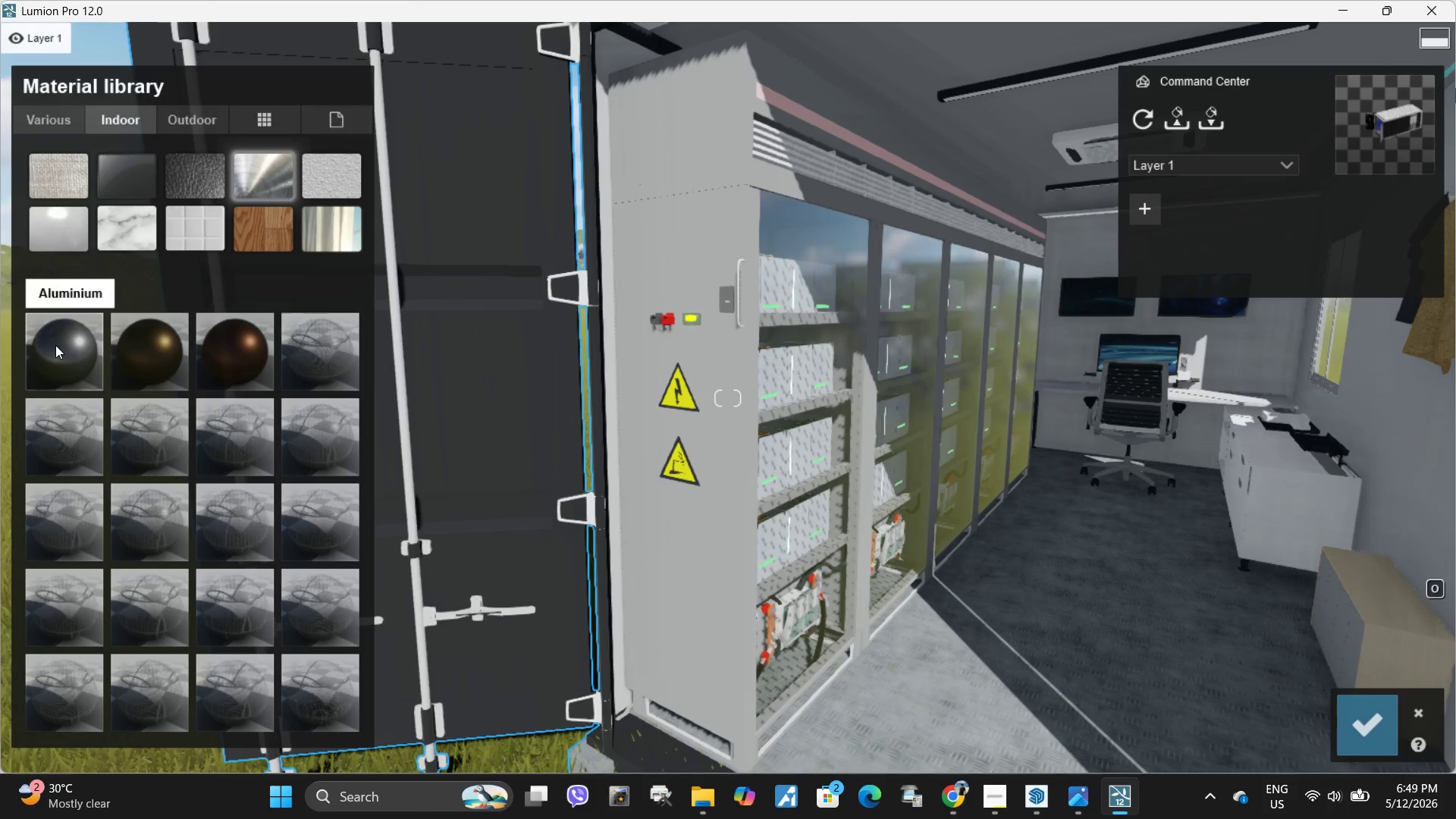 
mouse_move([89, 364])
 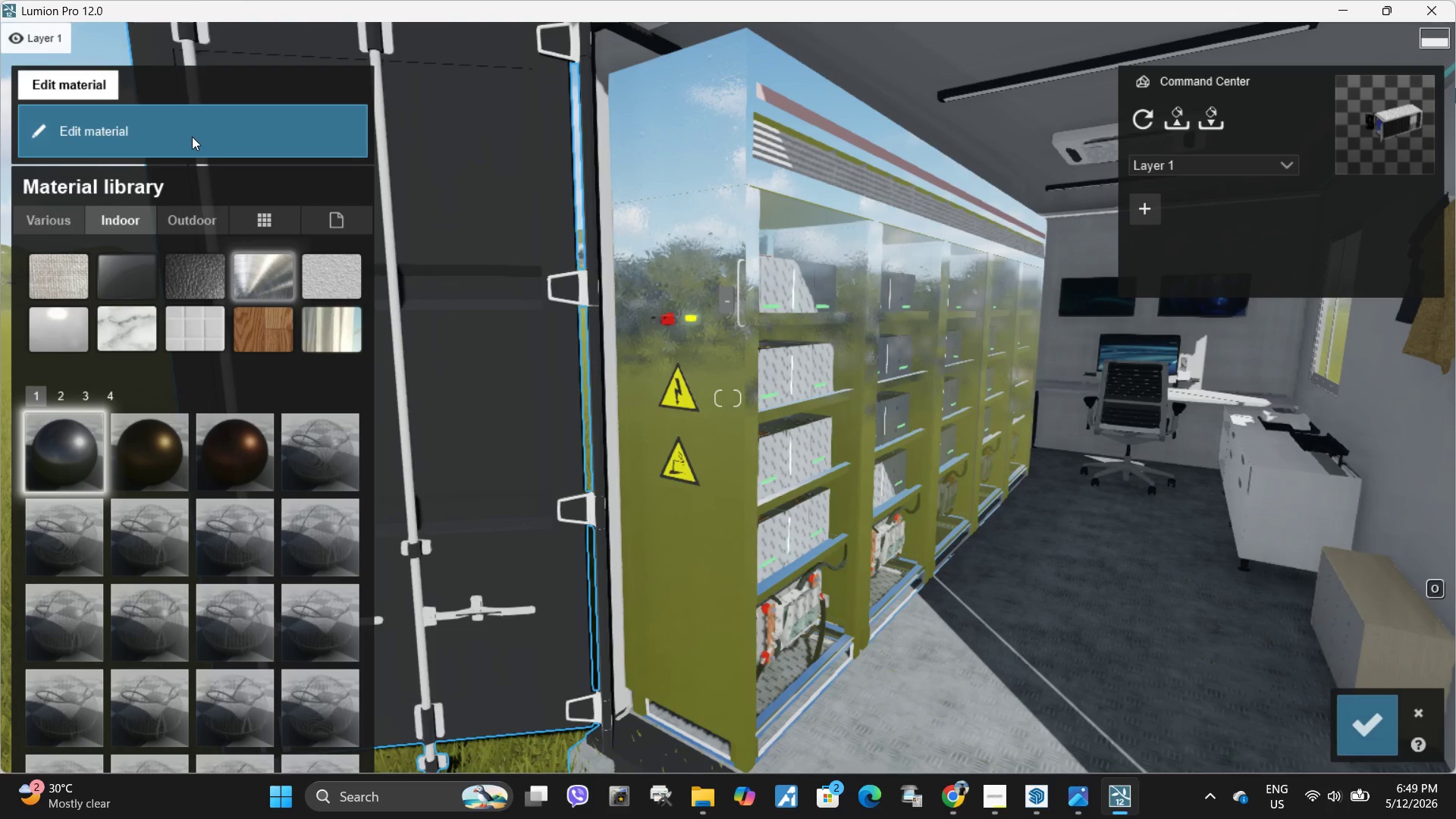 
wait(8.83)
 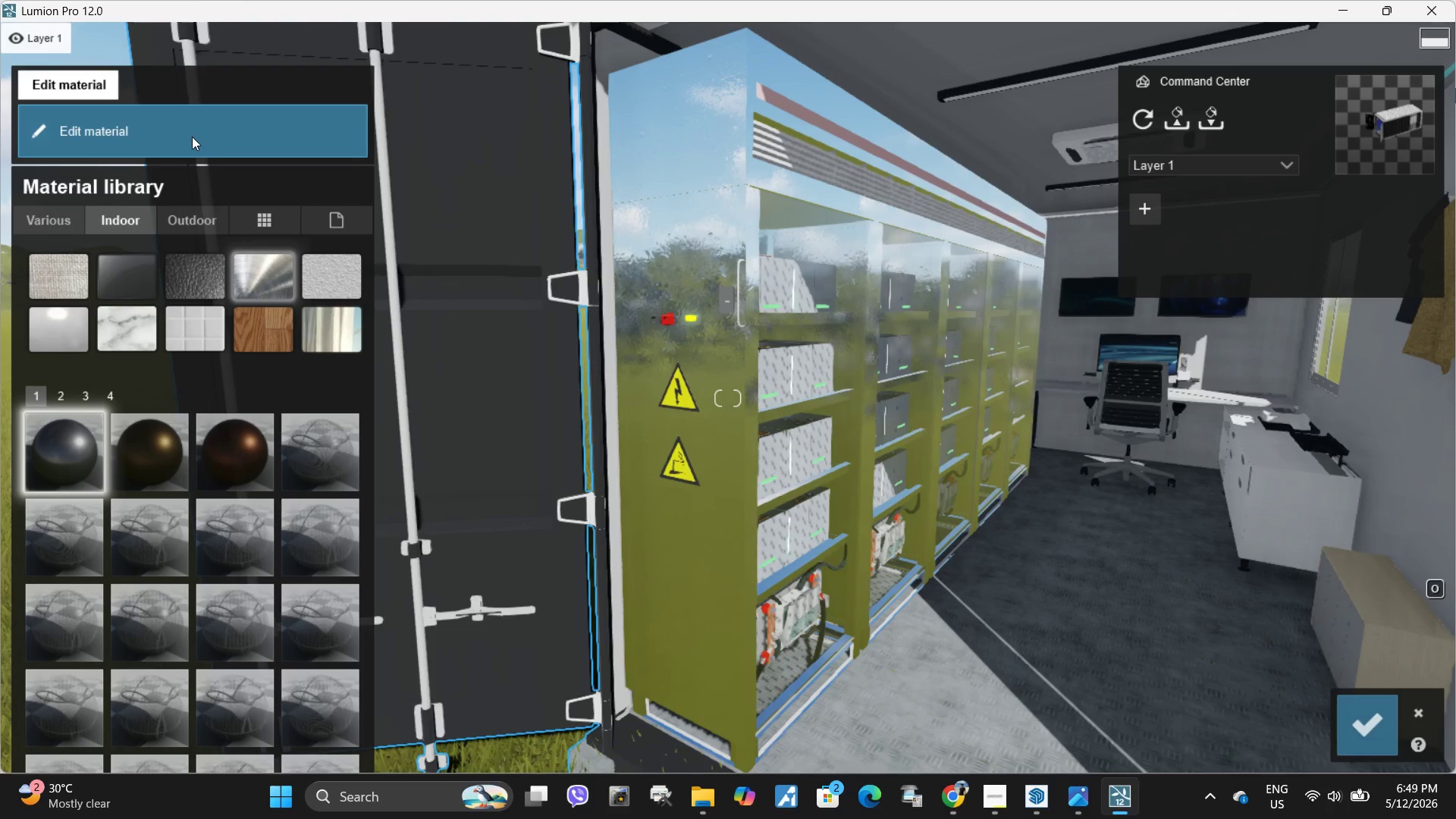 
left_click([174, 132])
 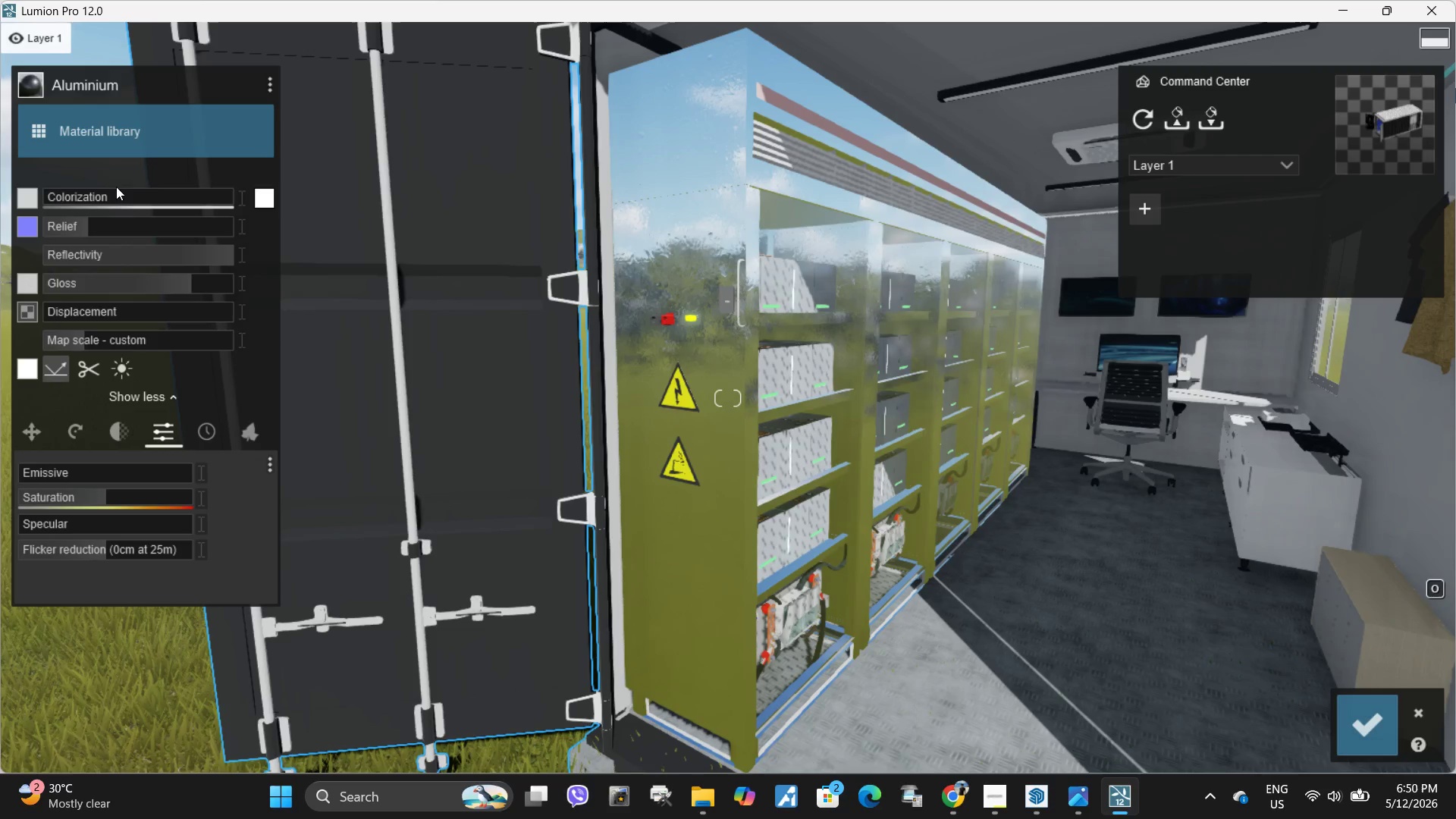 
key(S)
 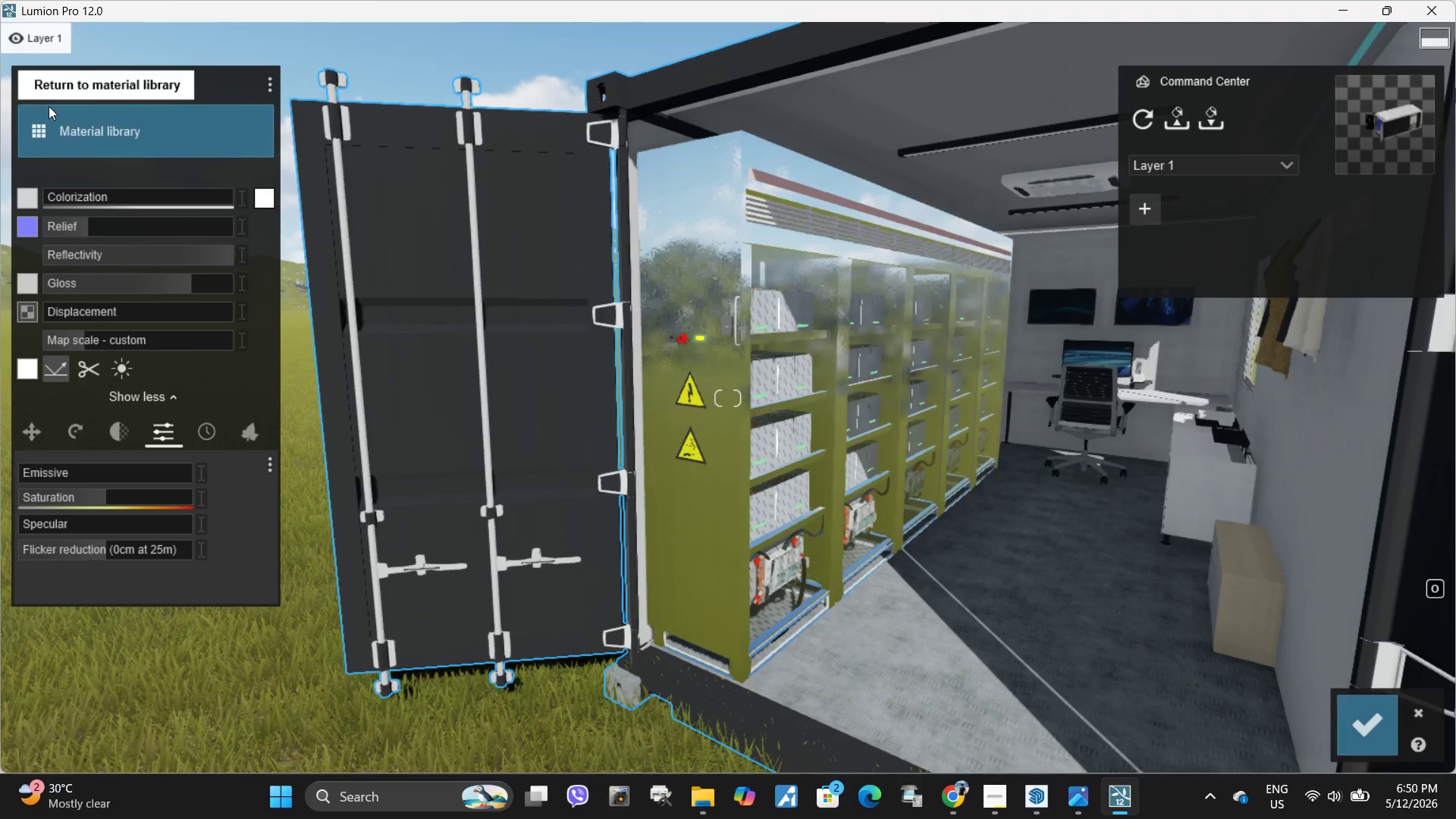 
left_click([97, 130])
 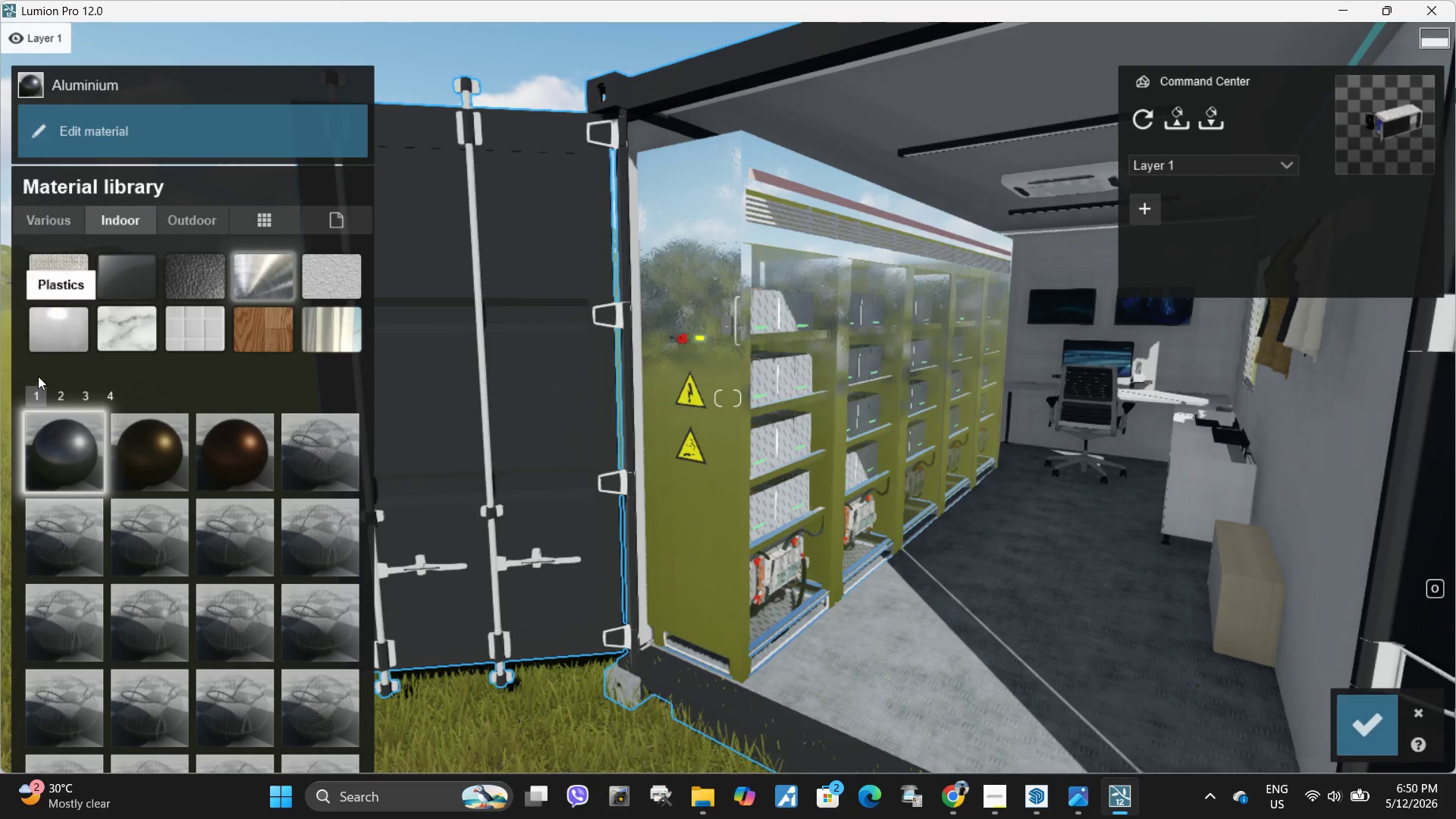 
left_click([83, 397])
 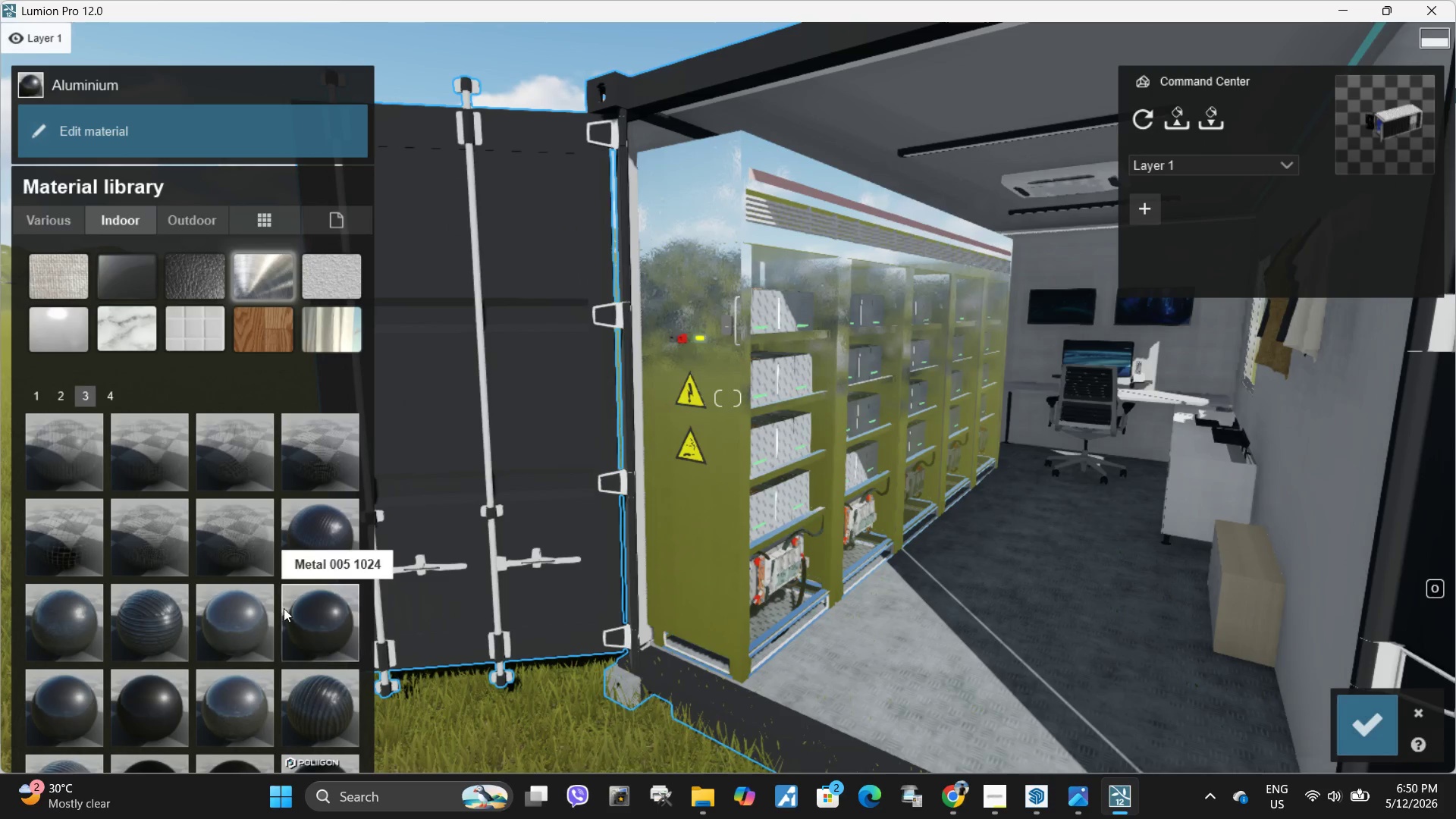 
left_click([325, 617])
 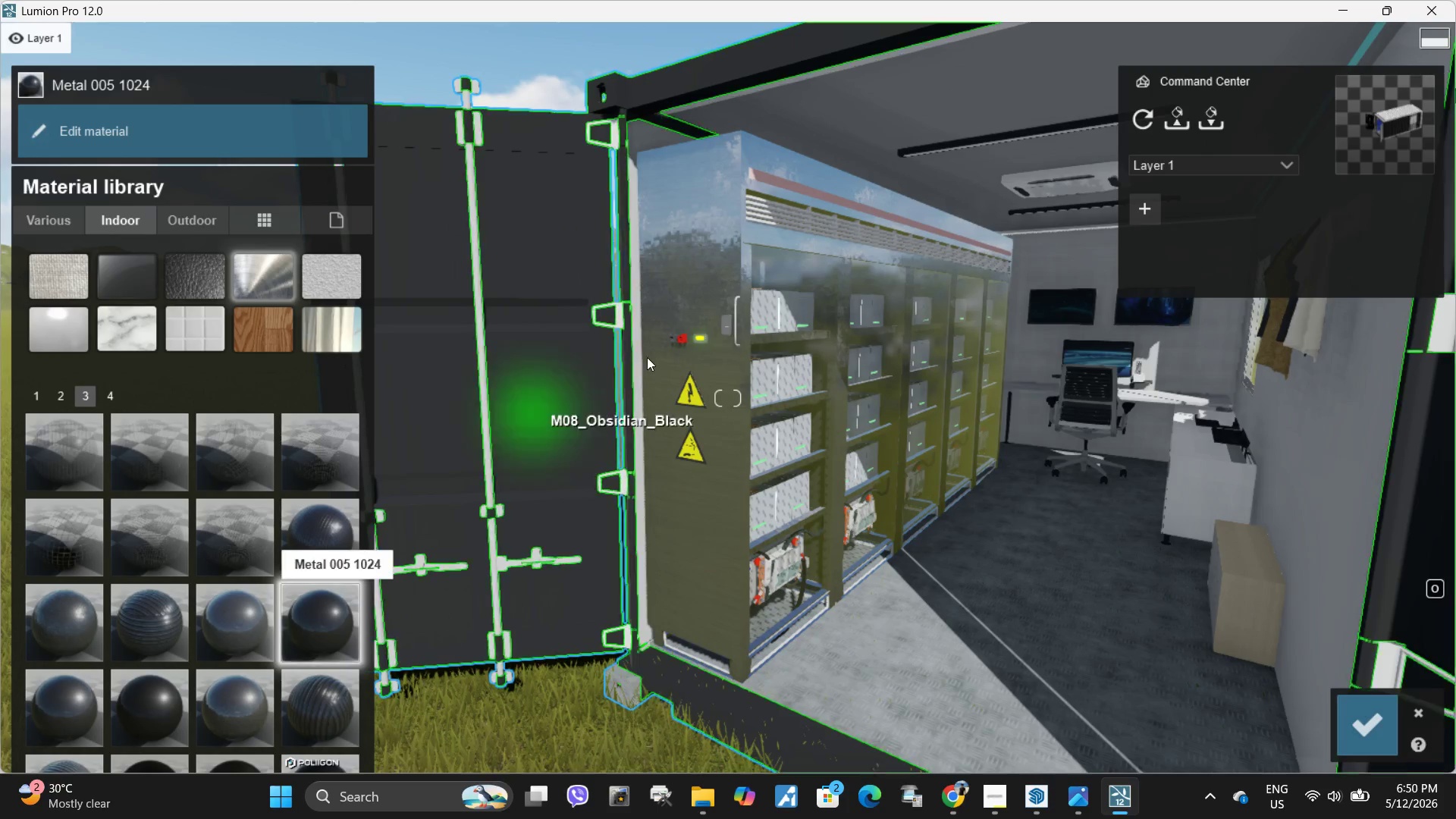 
type(ww)
 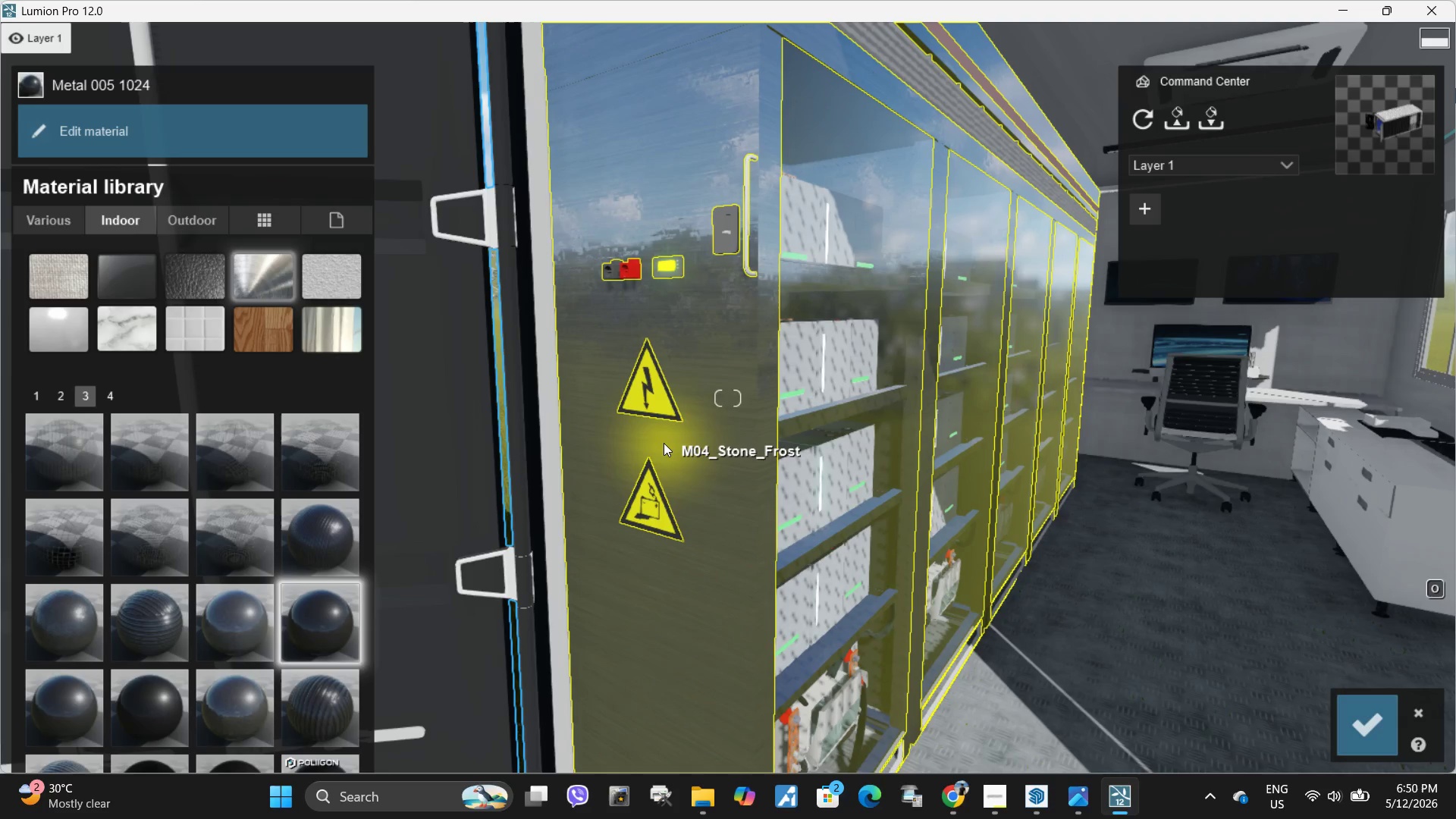 
wait(8.16)
 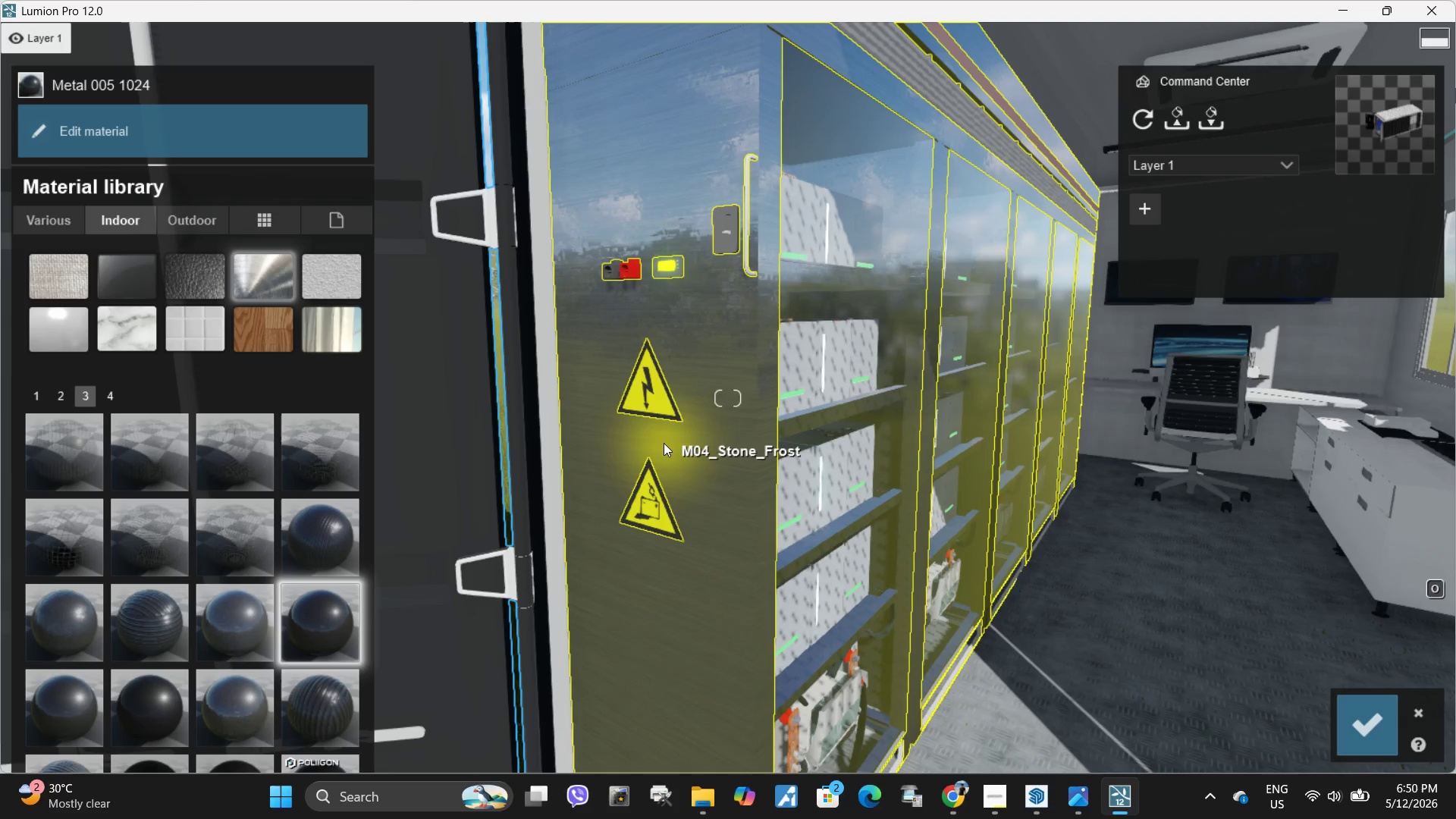 
left_click([71, 432])
 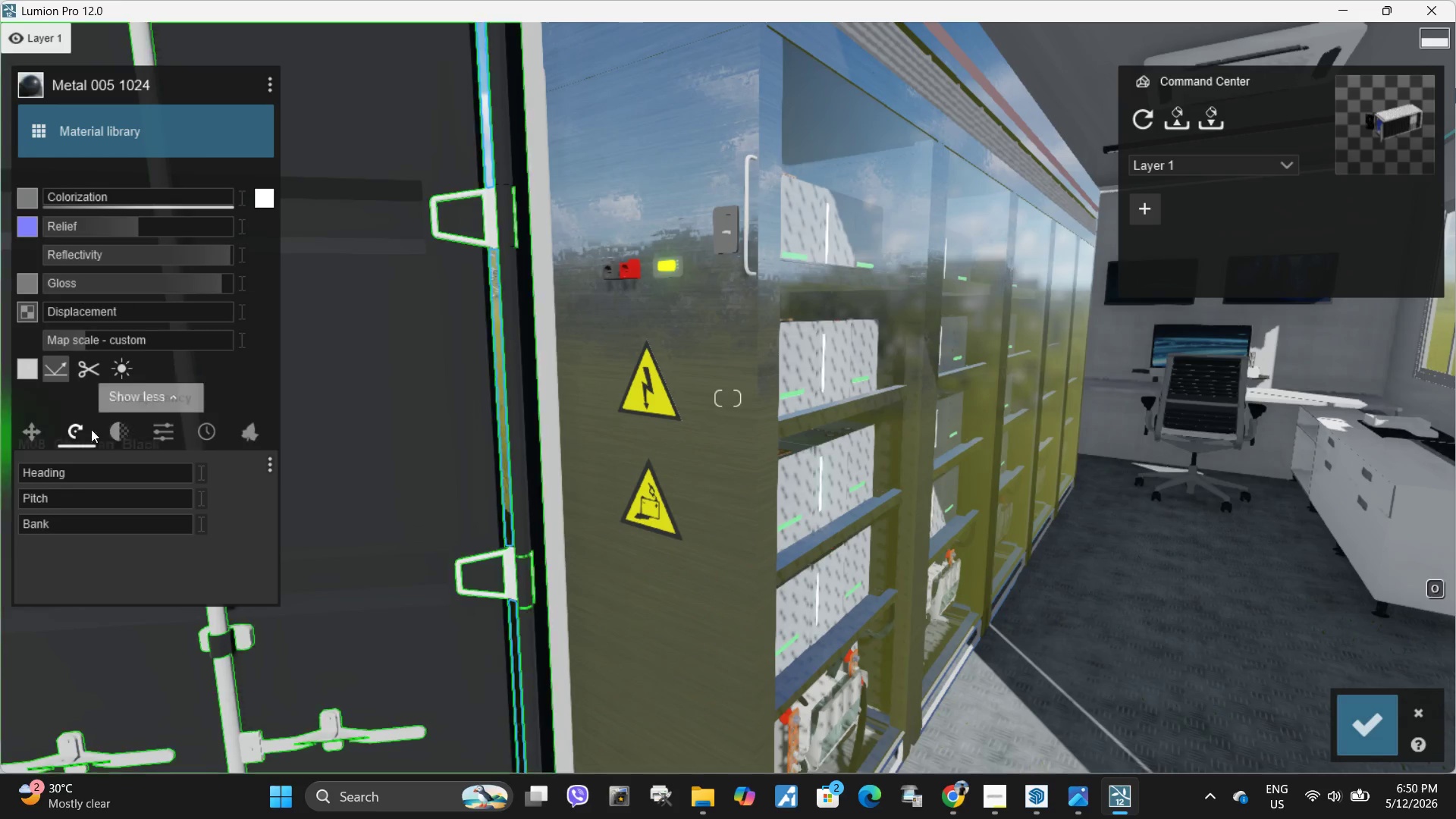 
left_click([171, 435])
 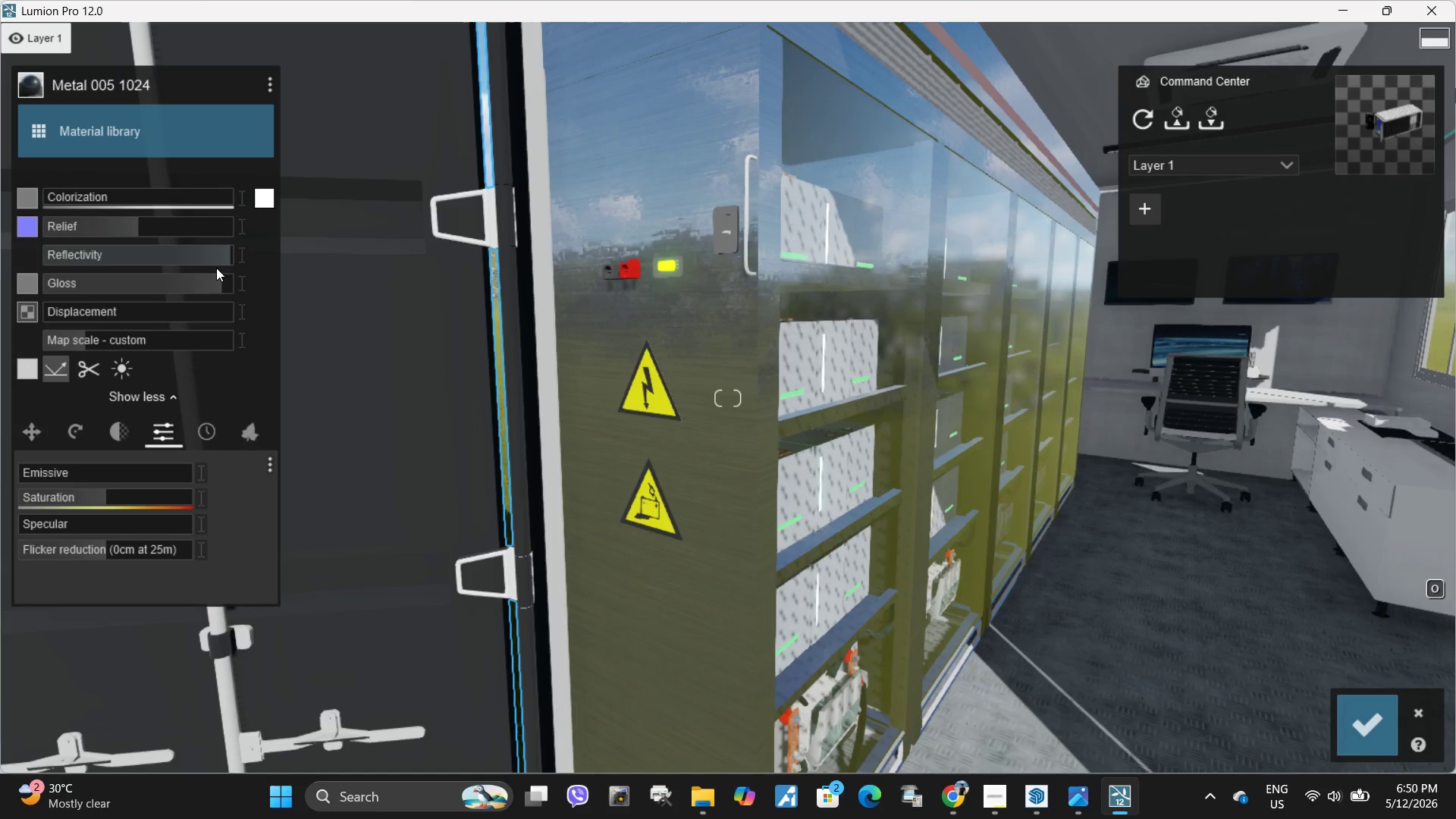 
left_click_drag(start_coordinate=[208, 265], to_coordinate=[255, 254])
 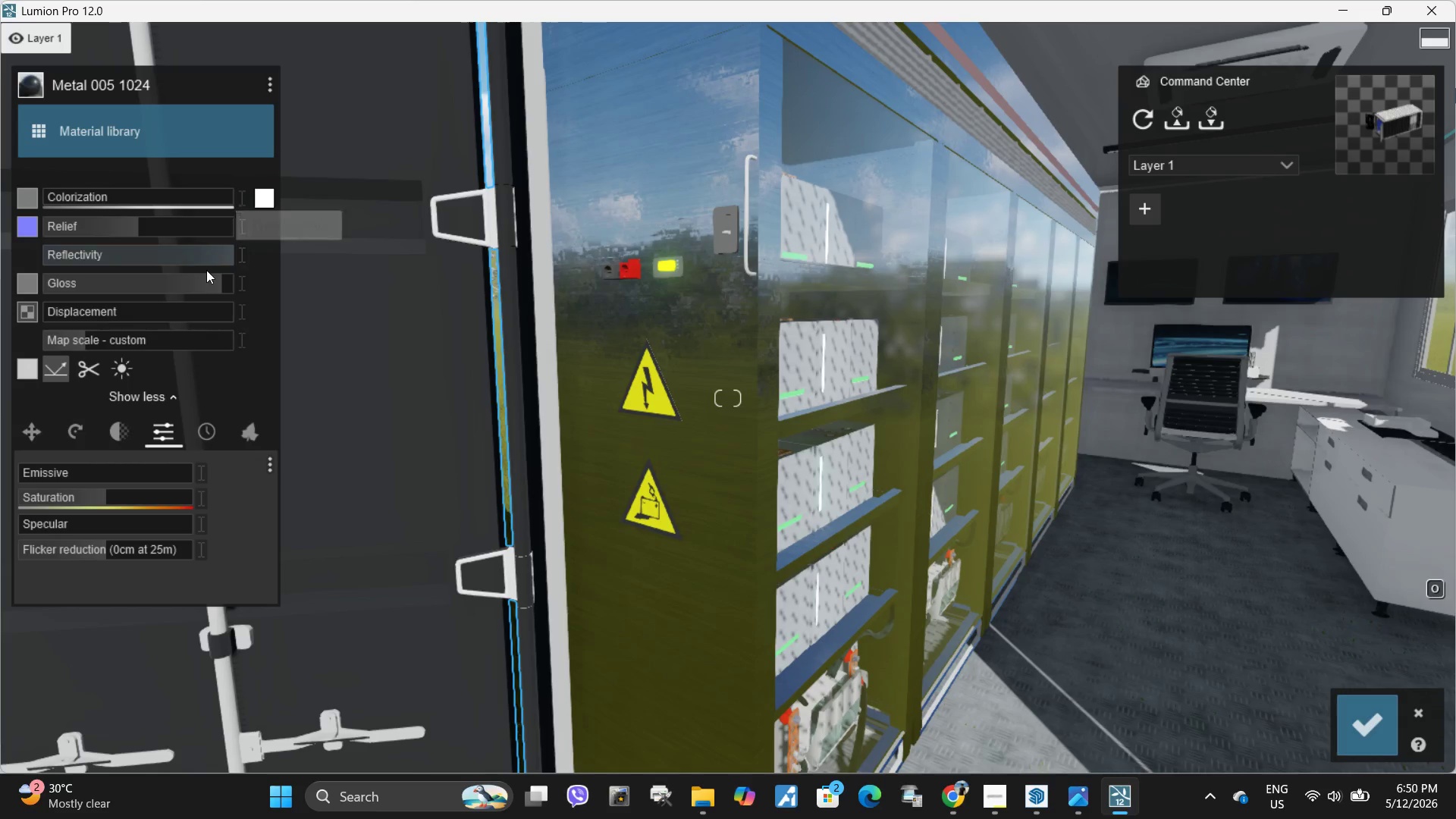 
left_click_drag(start_coordinate=[215, 282], to_coordinate=[141, 289])
 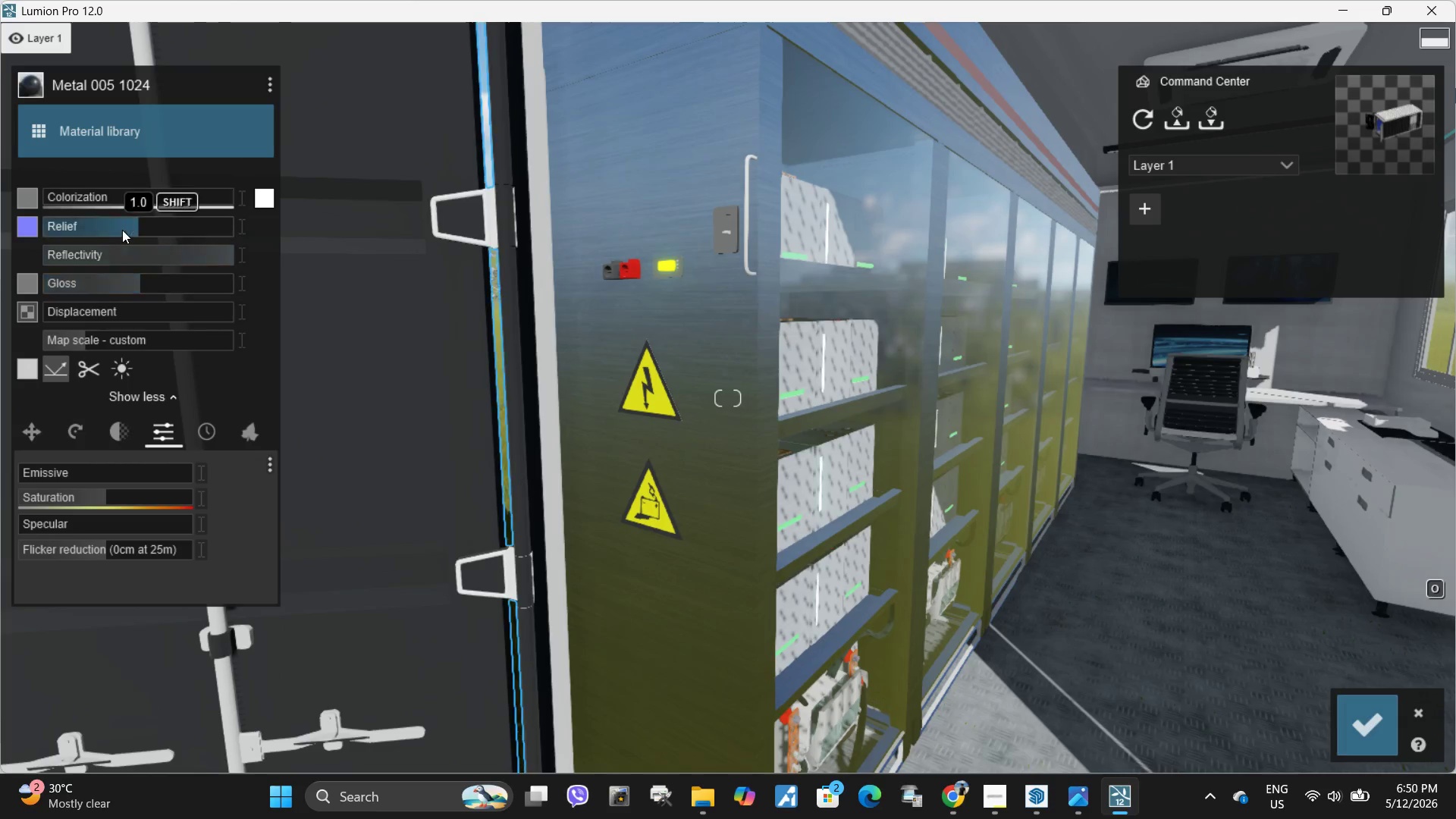 
left_click_drag(start_coordinate=[122, 230], to_coordinate=[3, 231])
 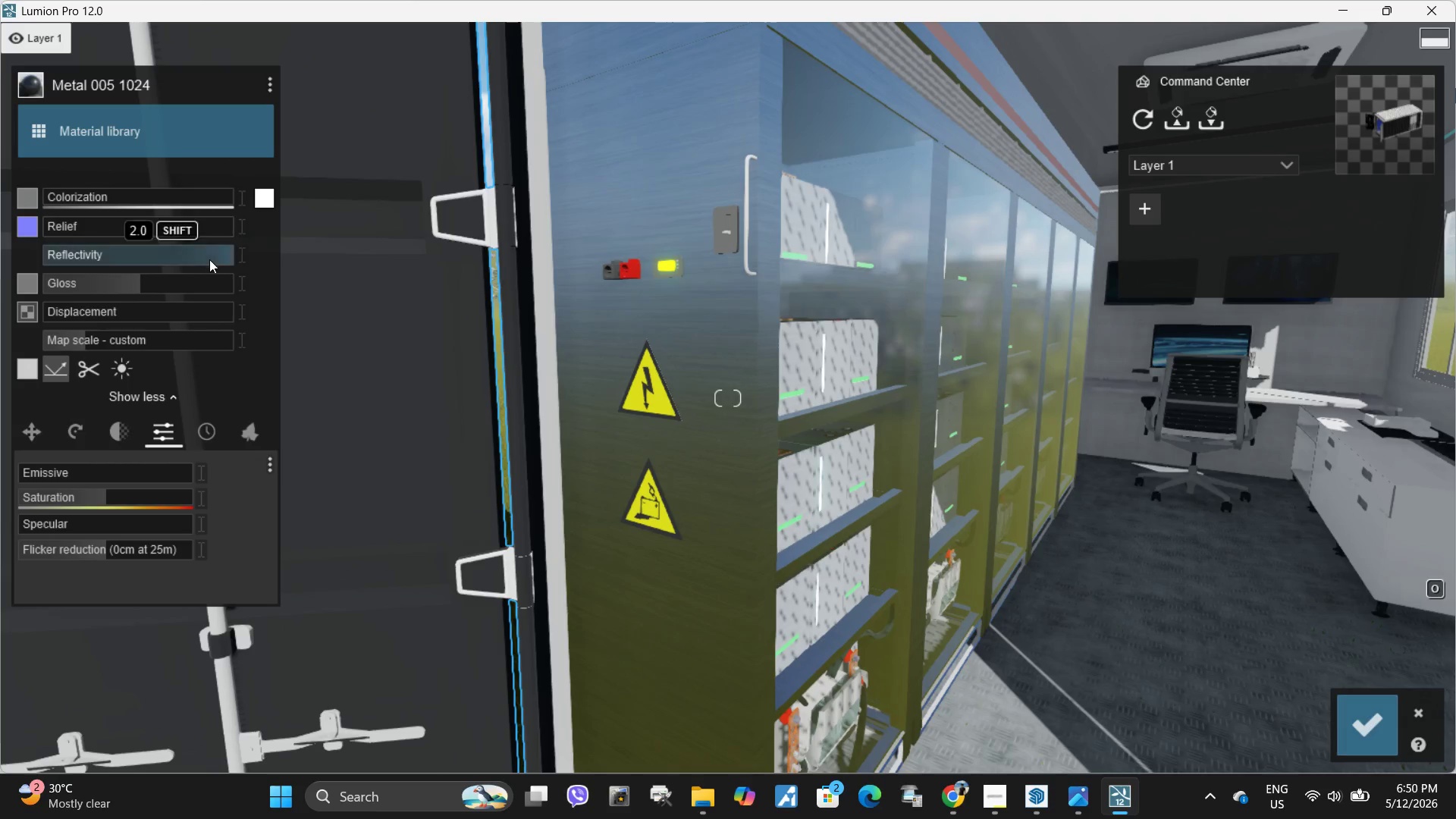 
left_click_drag(start_coordinate=[213, 259], to_coordinate=[228, 258])
 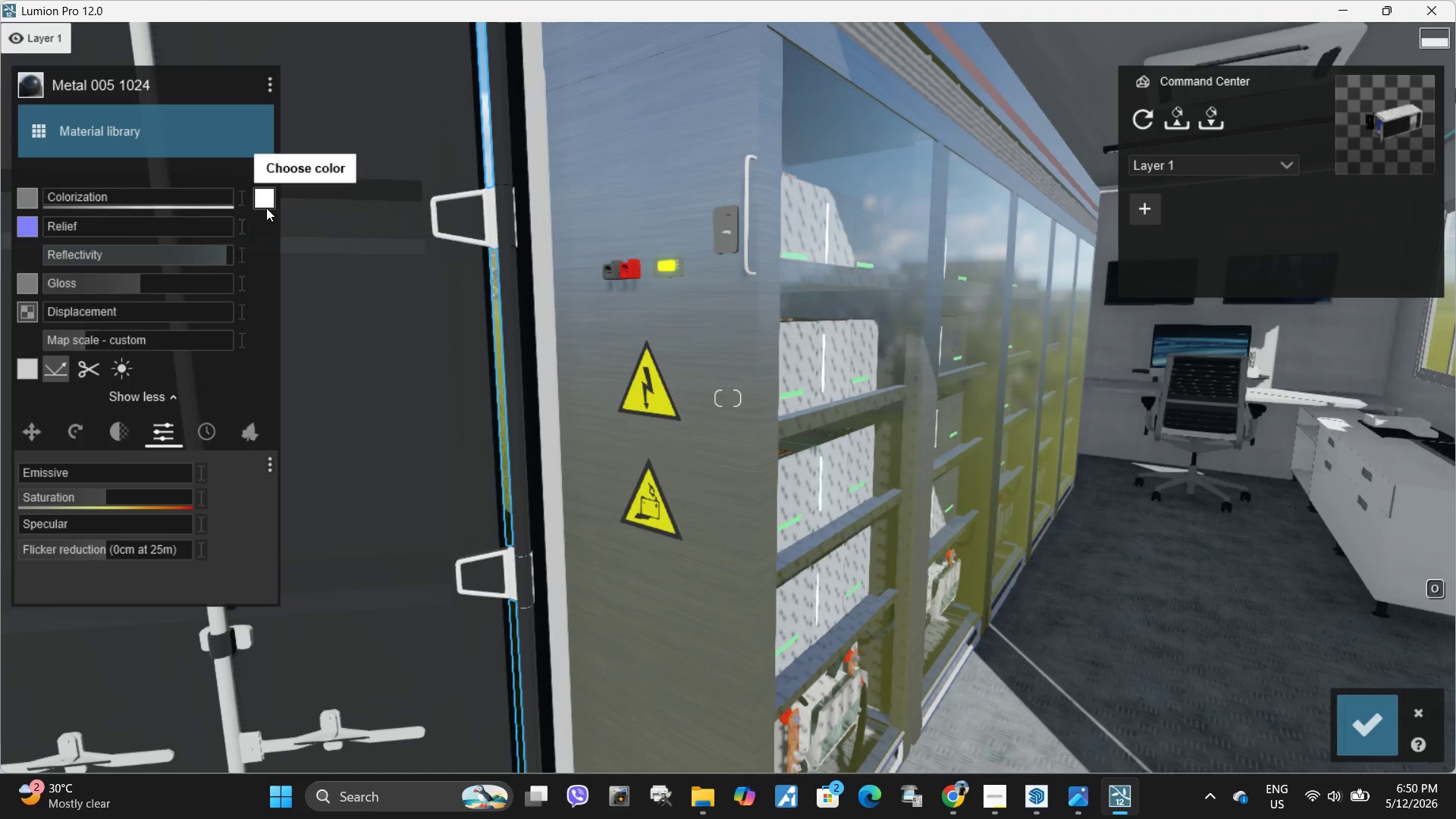 
left_click([266, 208])
 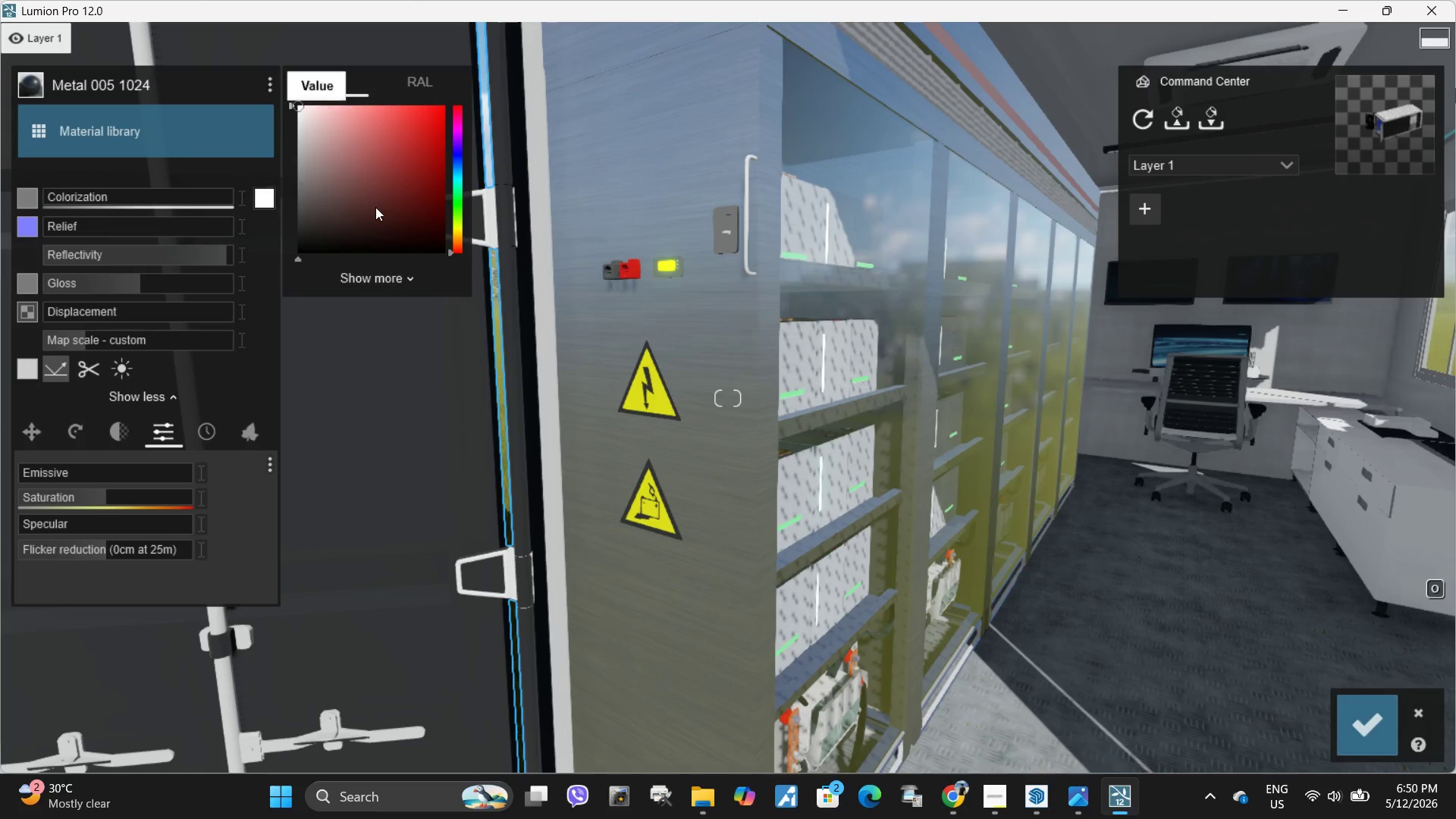 
left_click_drag(start_coordinate=[377, 207], to_coordinate=[278, 211])
 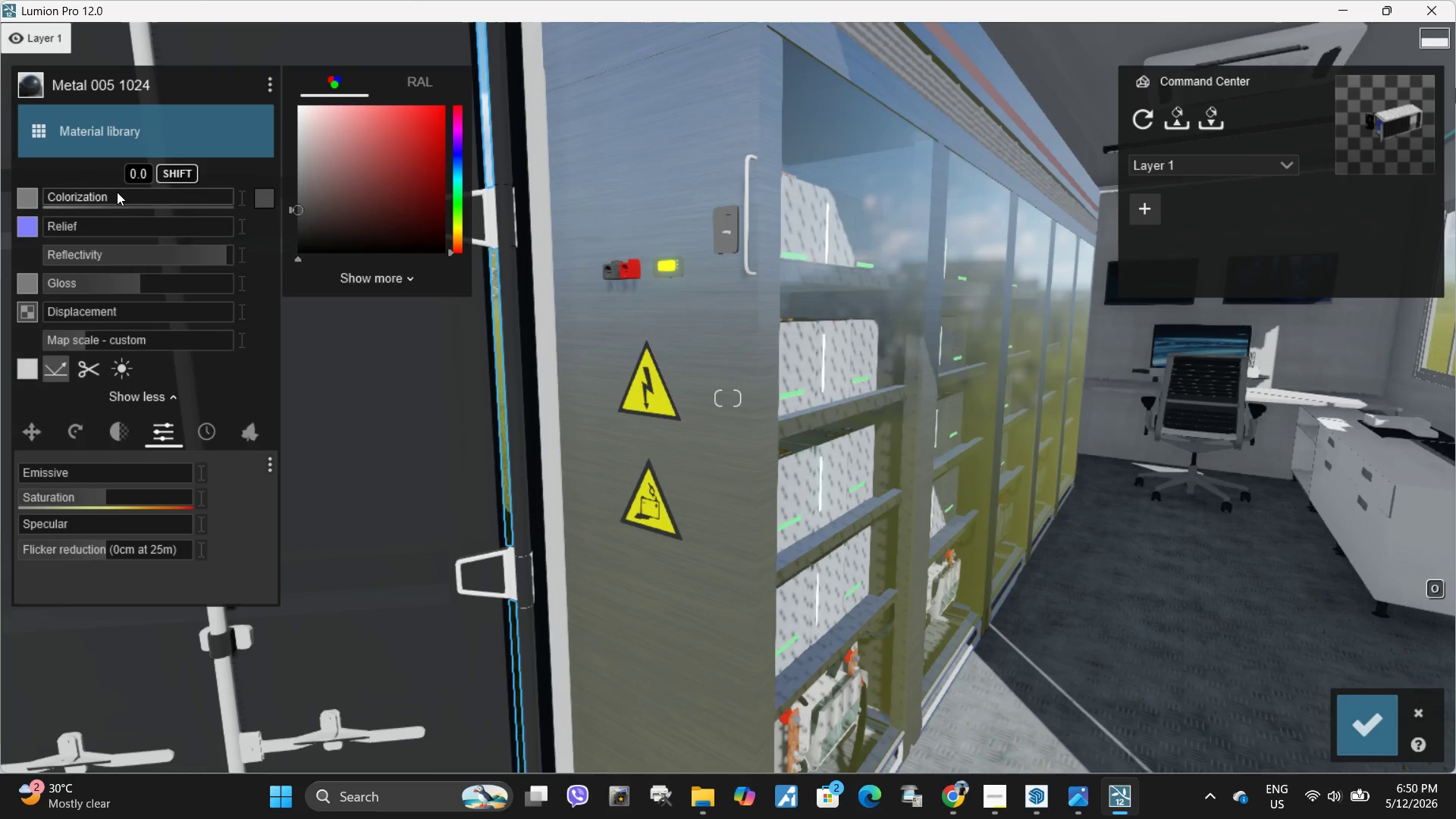 
left_click_drag(start_coordinate=[115, 193], to_coordinate=[103, 196])
 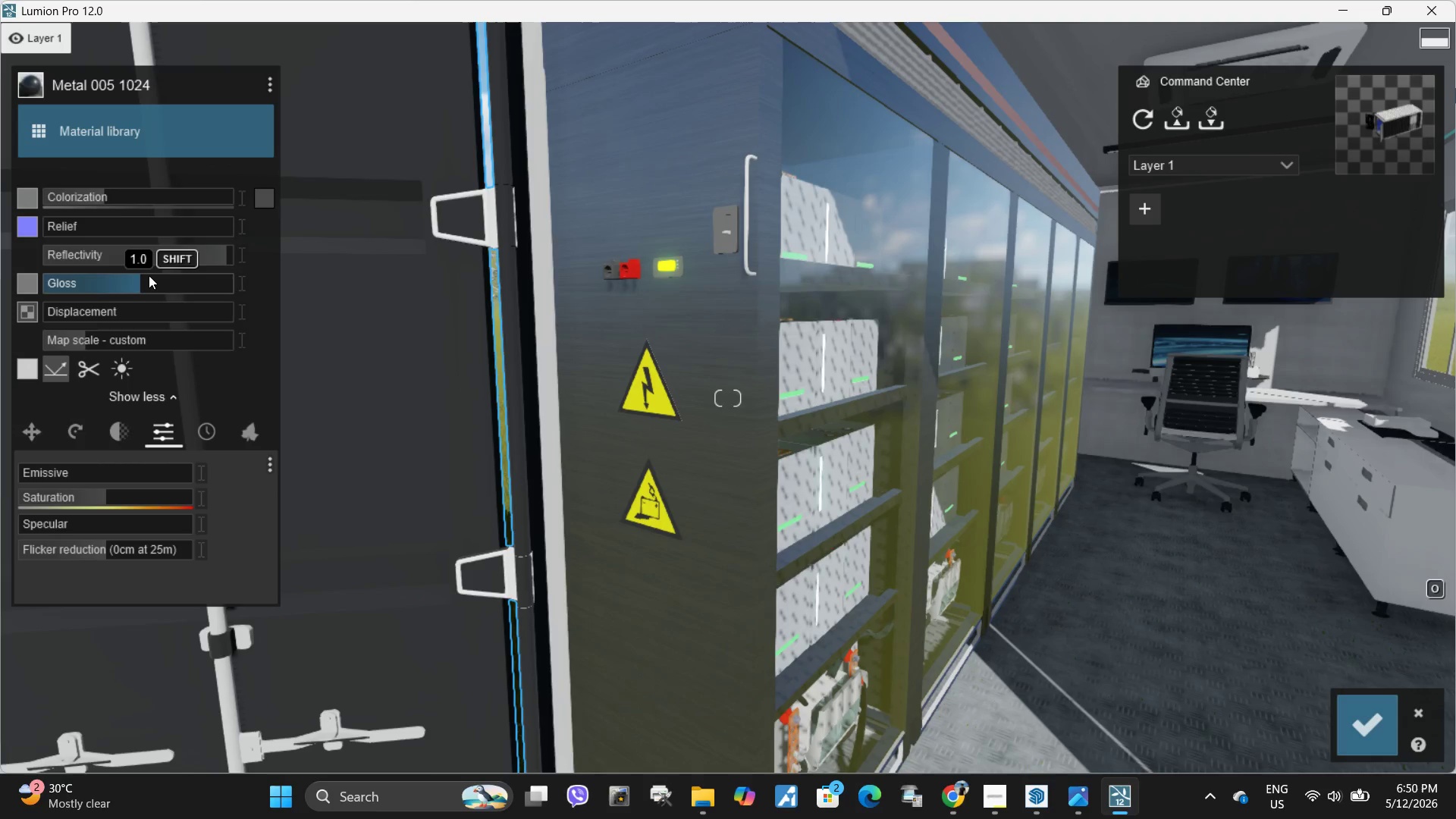 
left_click_drag(start_coordinate=[149, 278], to_coordinate=[184, 279])
 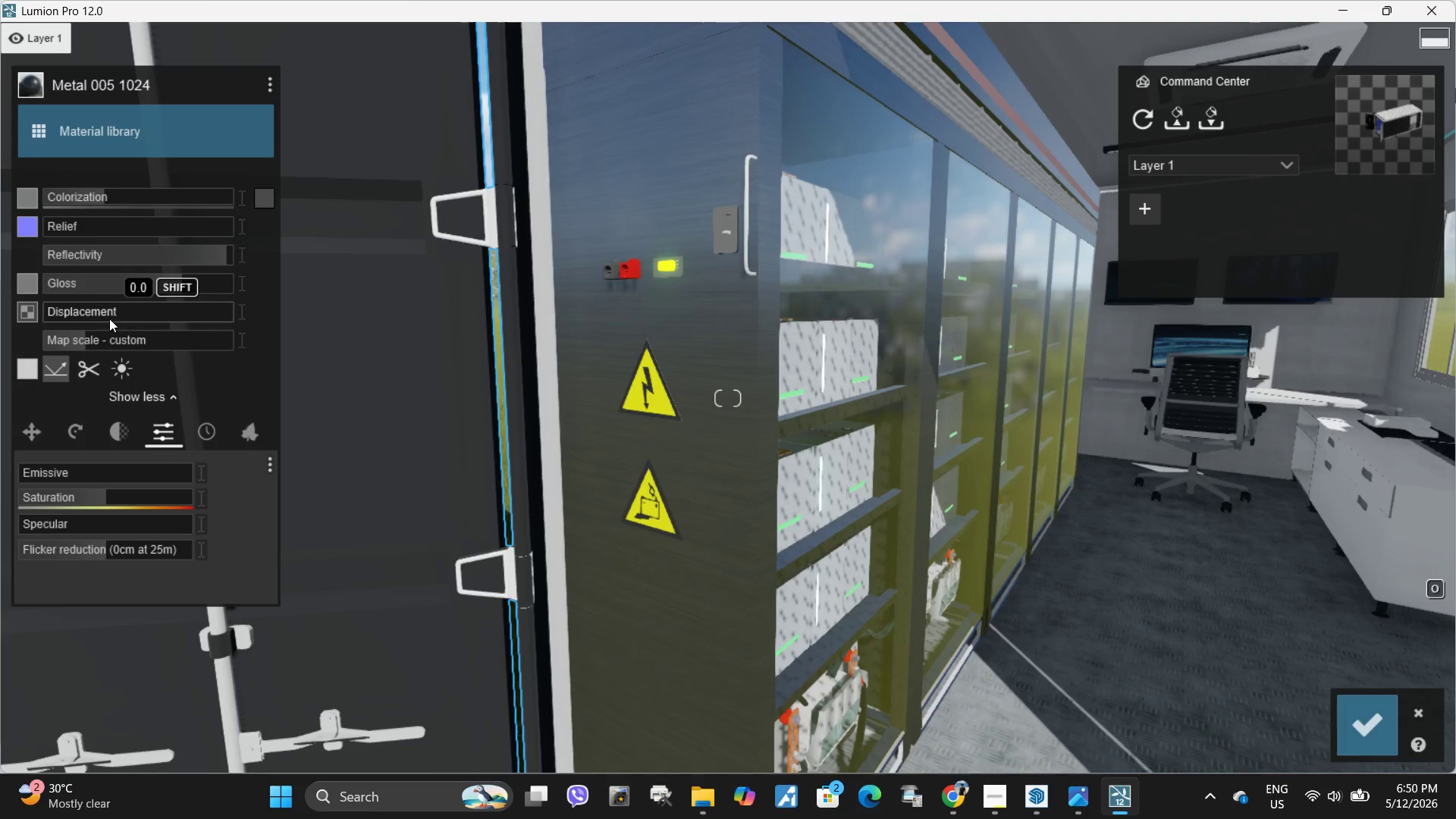 
left_click_drag(start_coordinate=[95, 312], to_coordinate=[573, 297])
 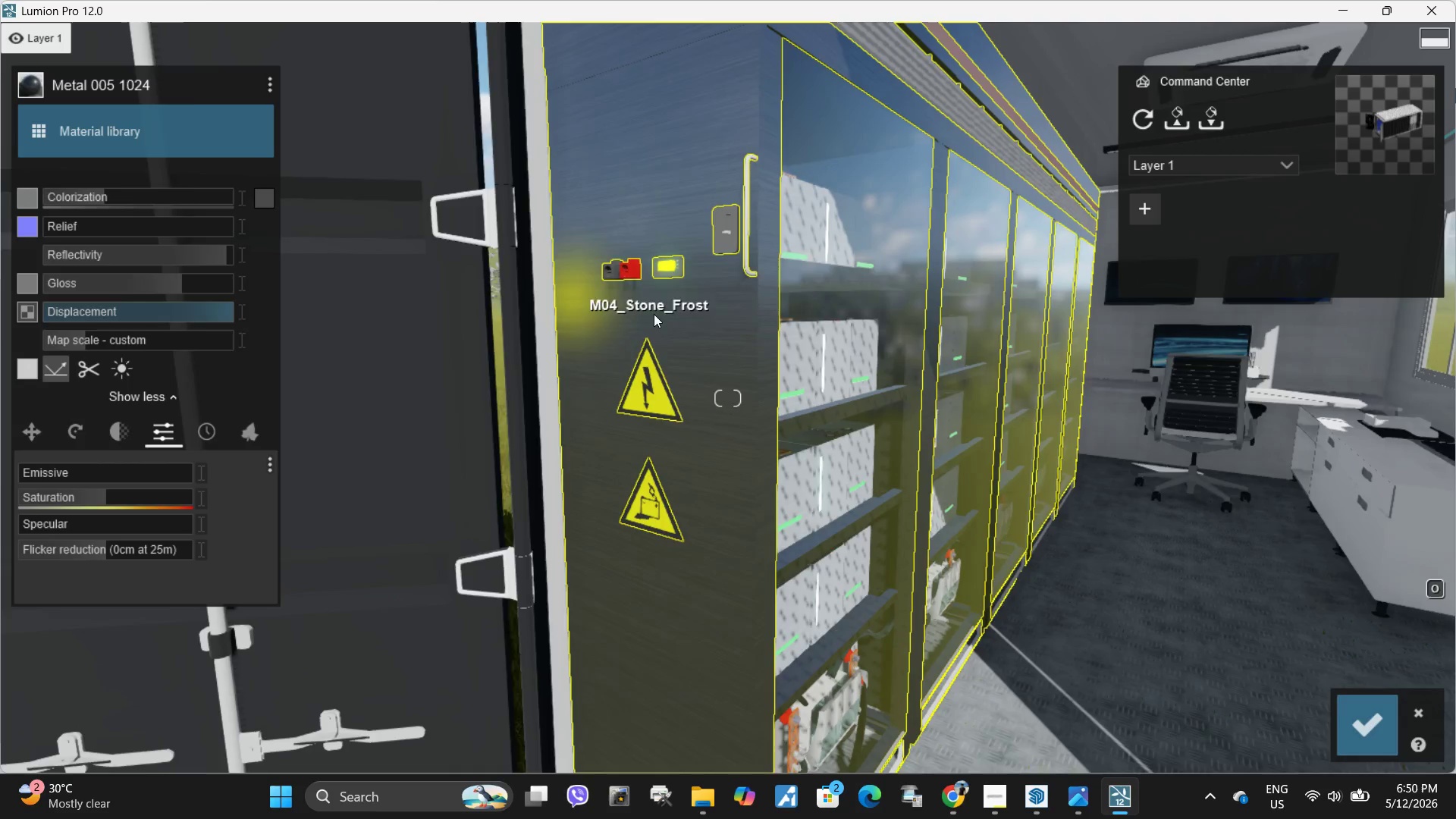 
type(ssesasq)
 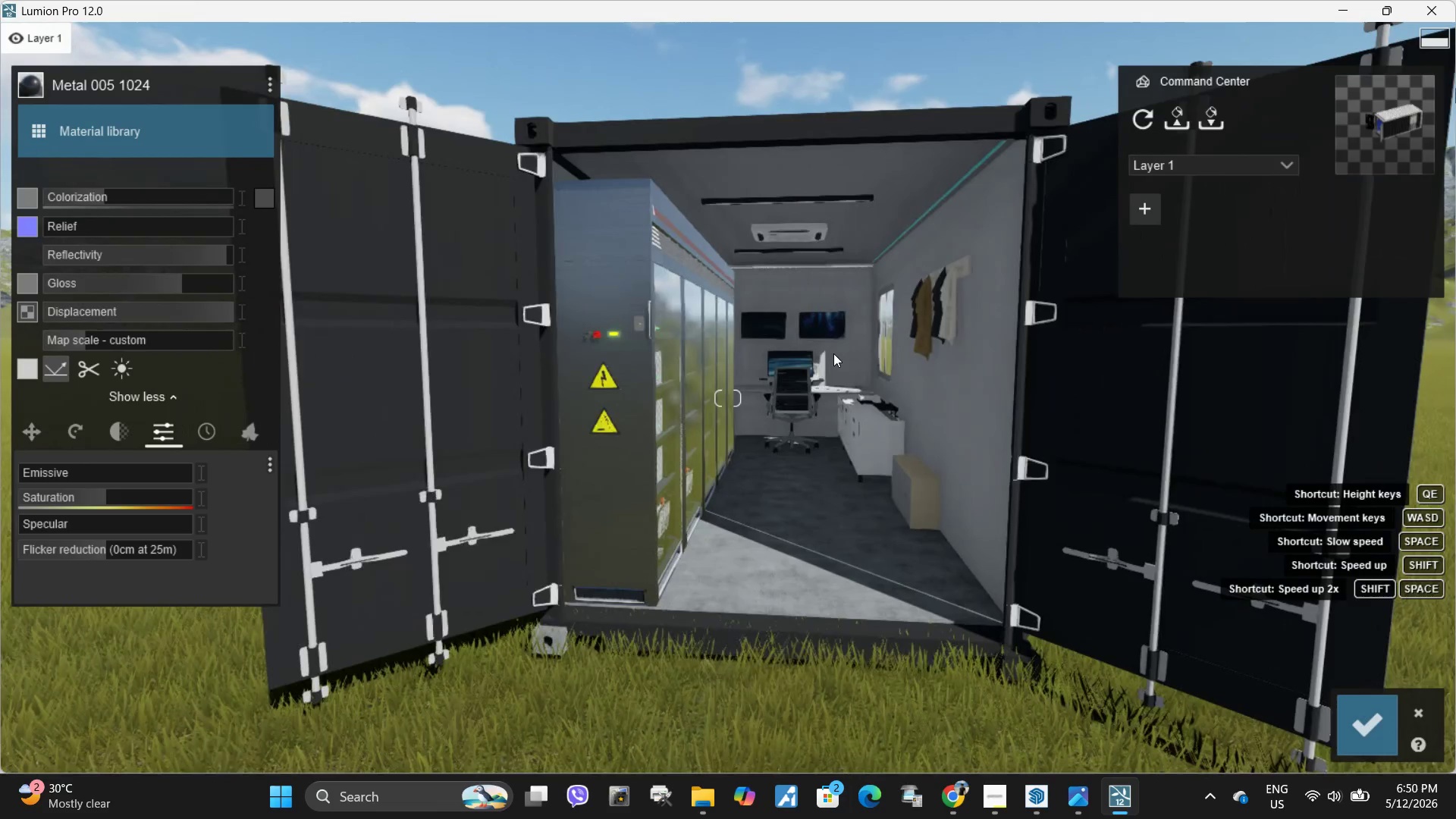 
key(W)
 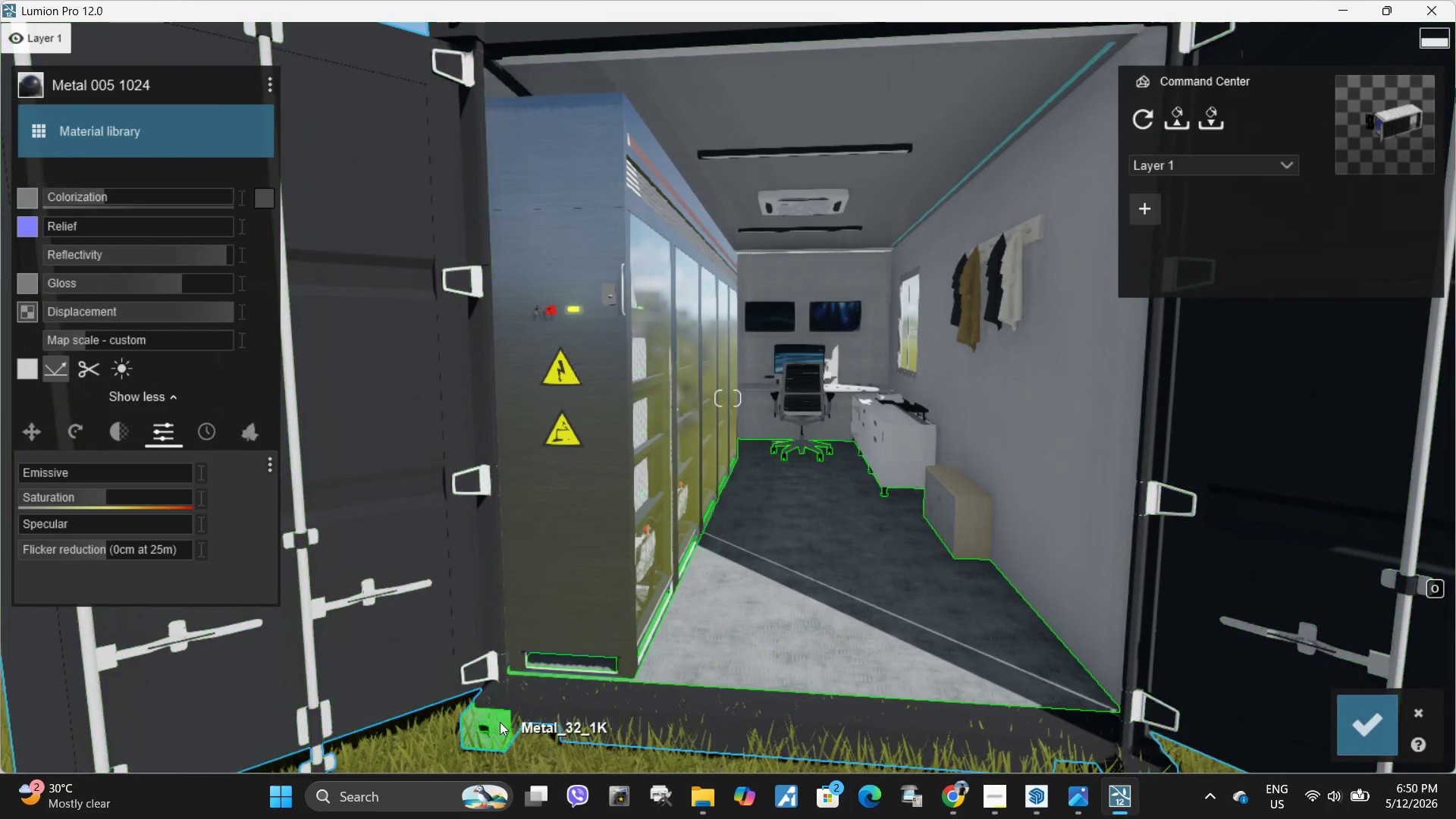 
left_click([498, 722])
 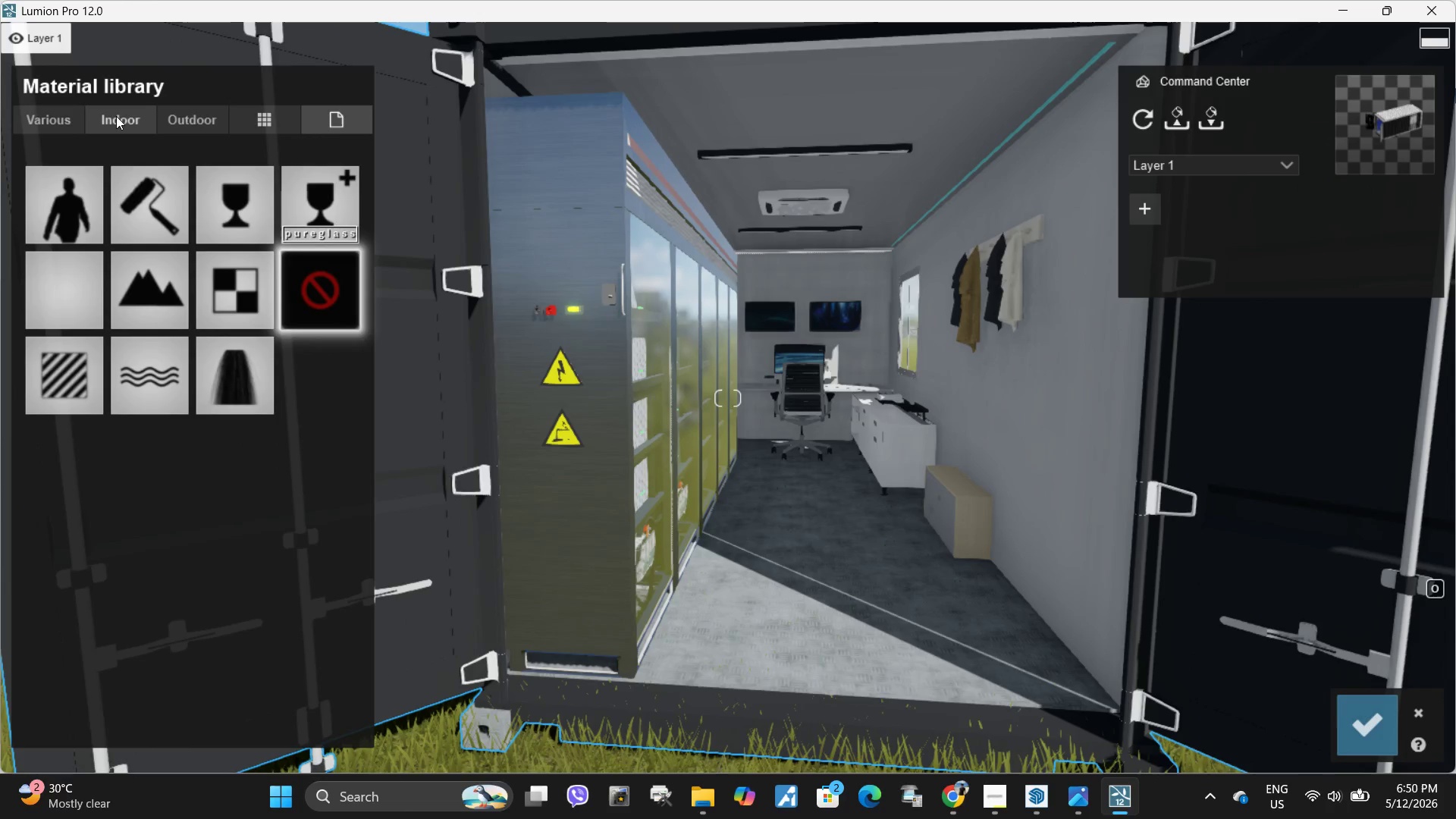 
left_click([195, 115])
 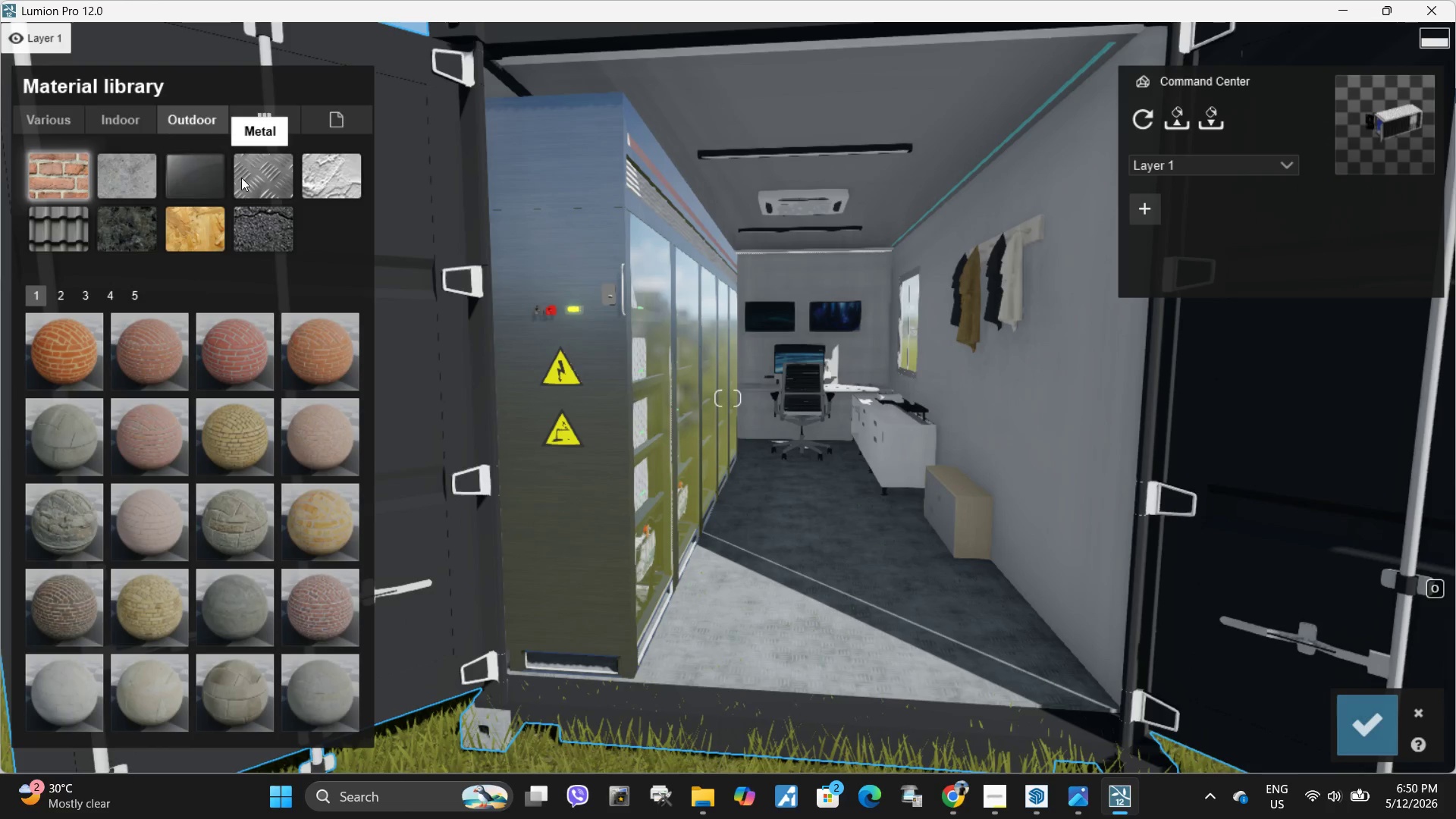 
left_click([243, 177])
 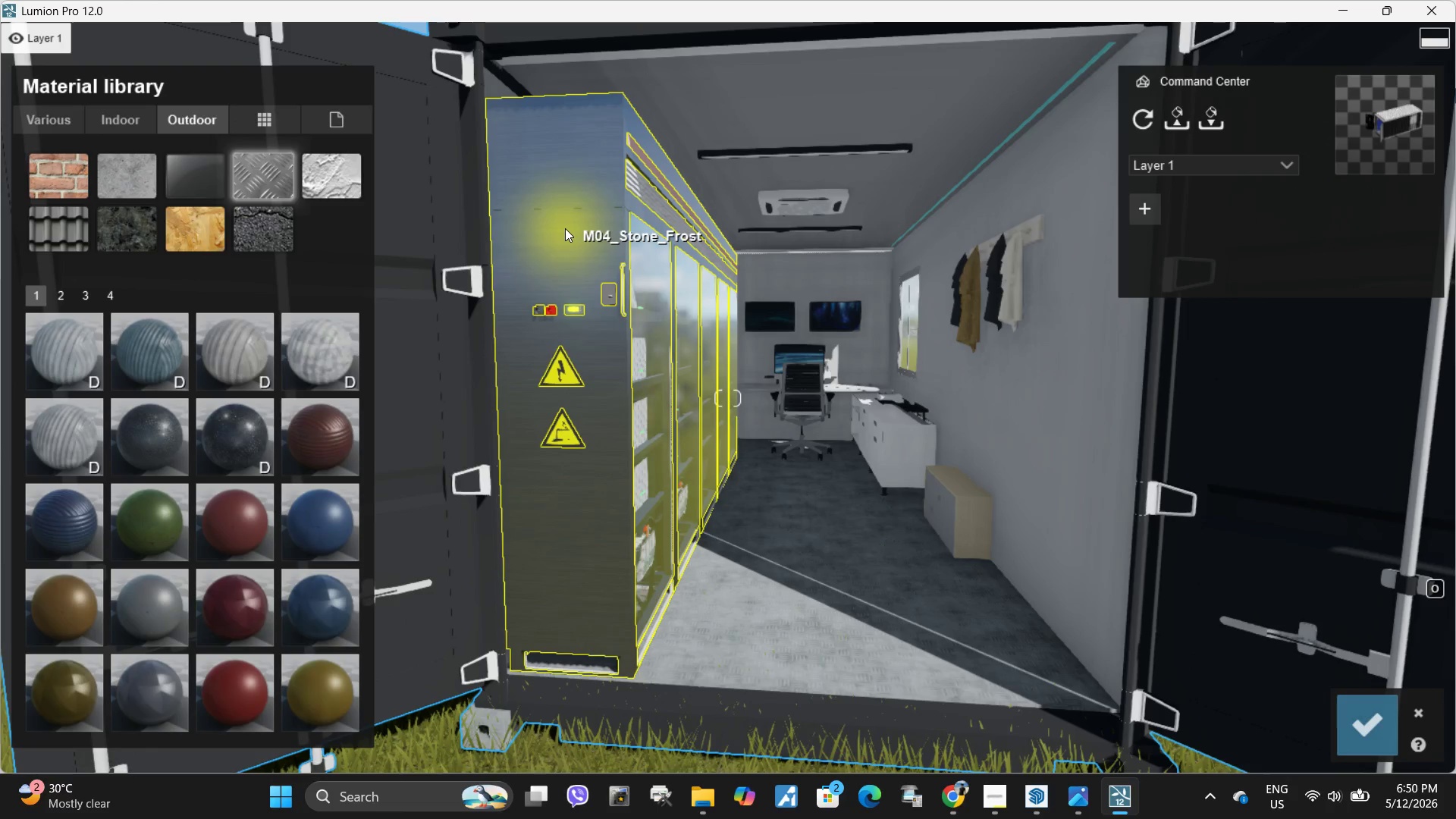 
type(ss)
 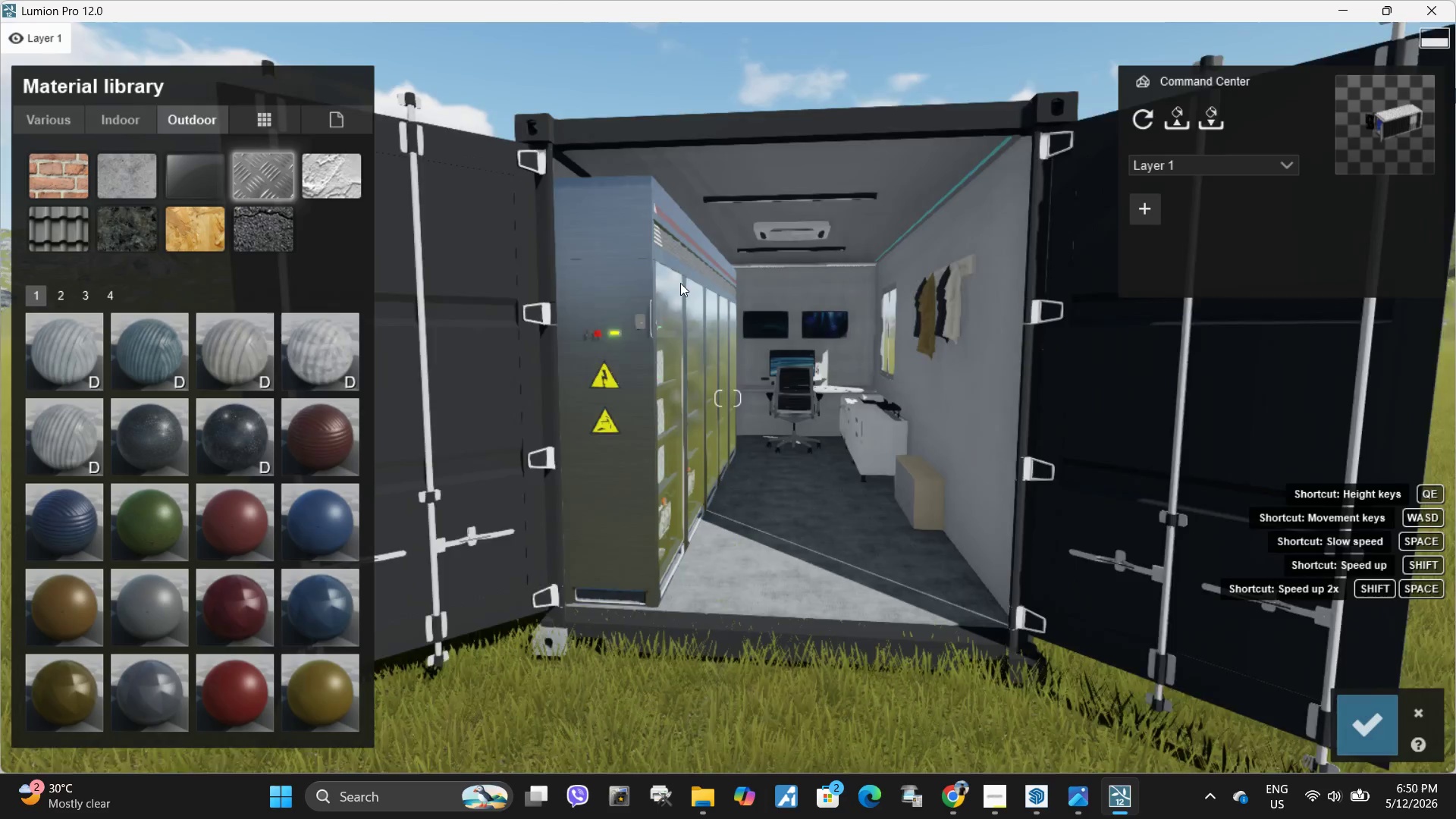 
type(sawddswd)
 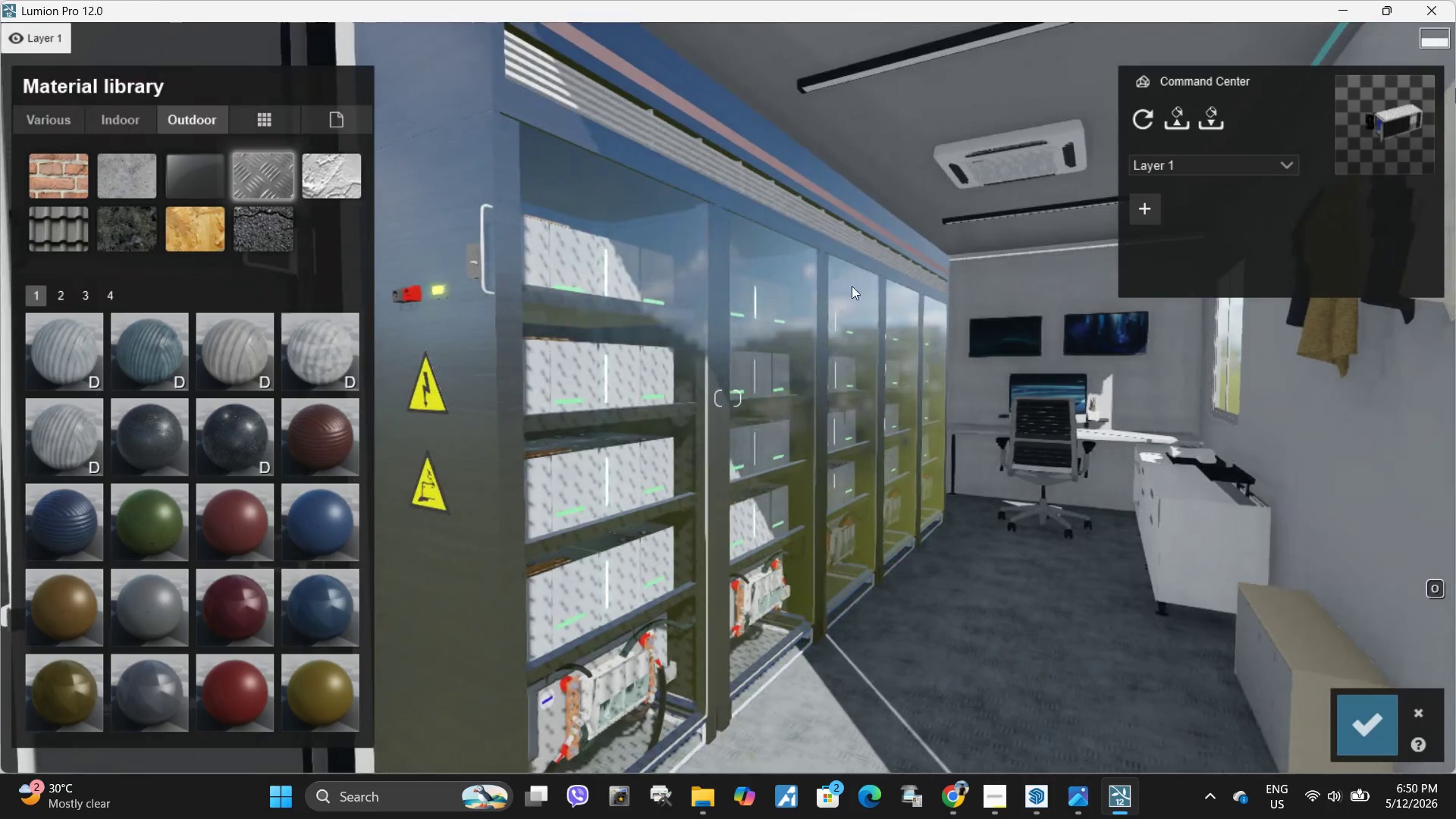 
left_click([671, 342])
 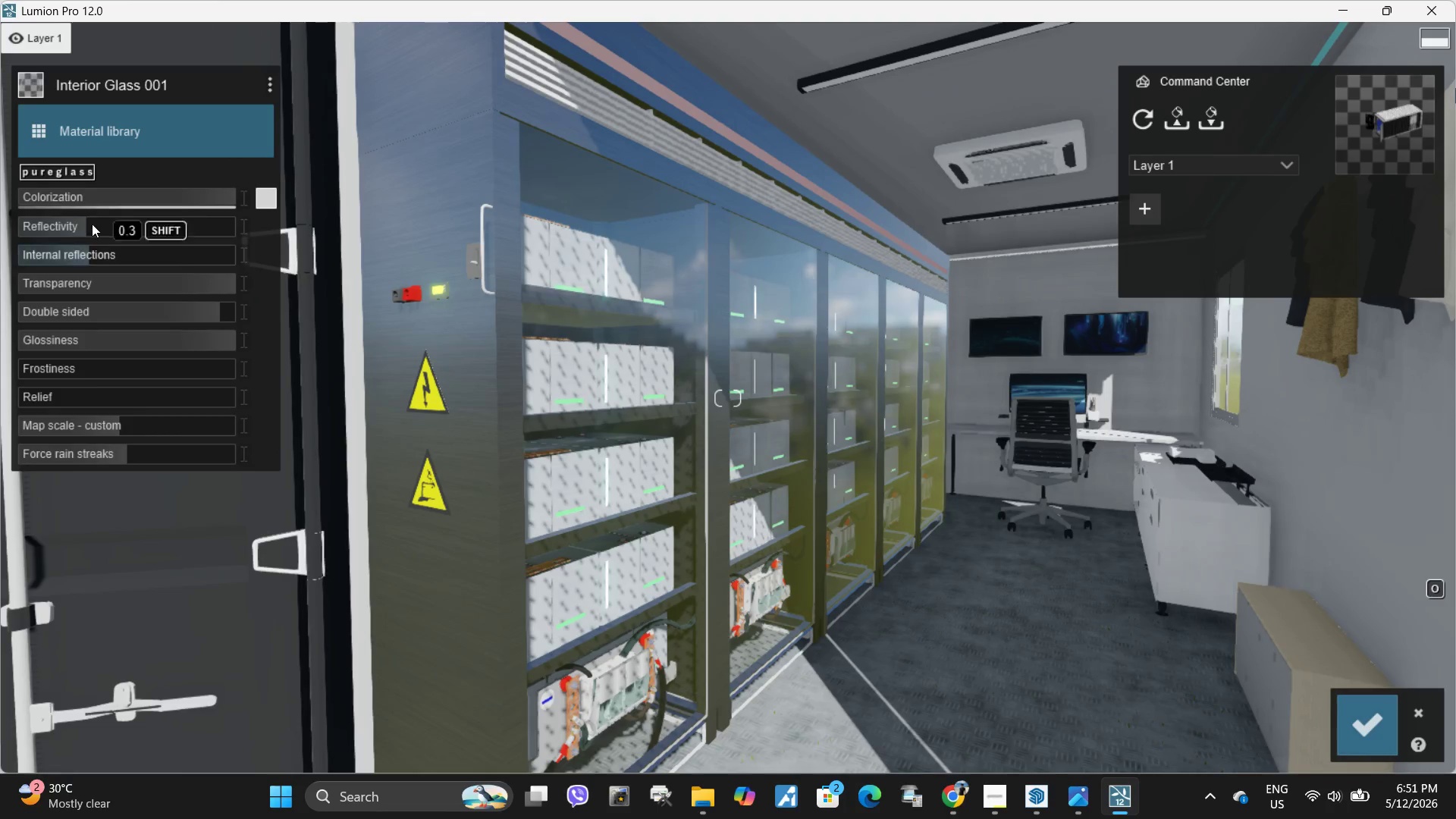 
left_click_drag(start_coordinate=[93, 223], to_coordinate=[93, 234])
 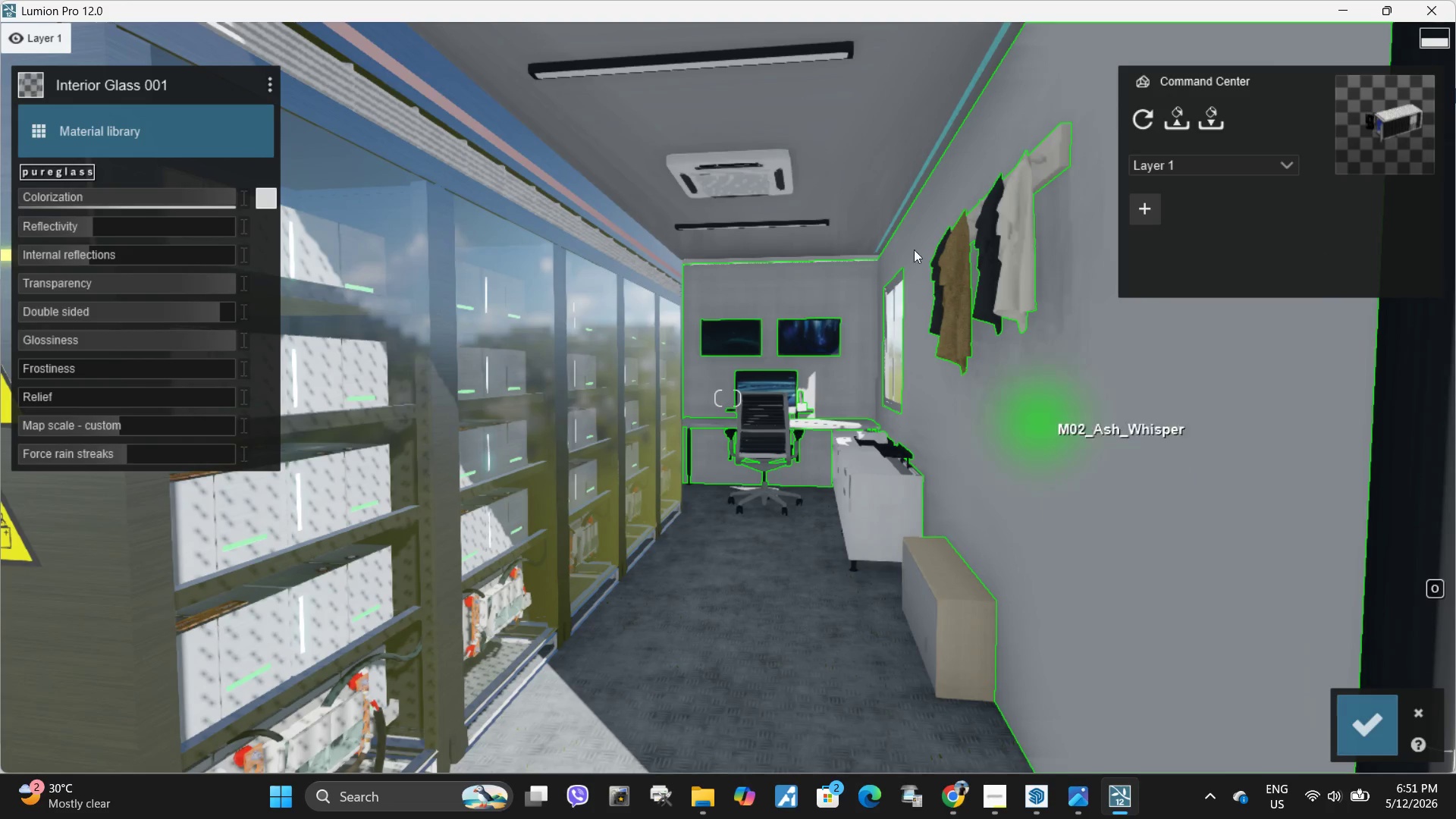 
left_click([522, 160])
 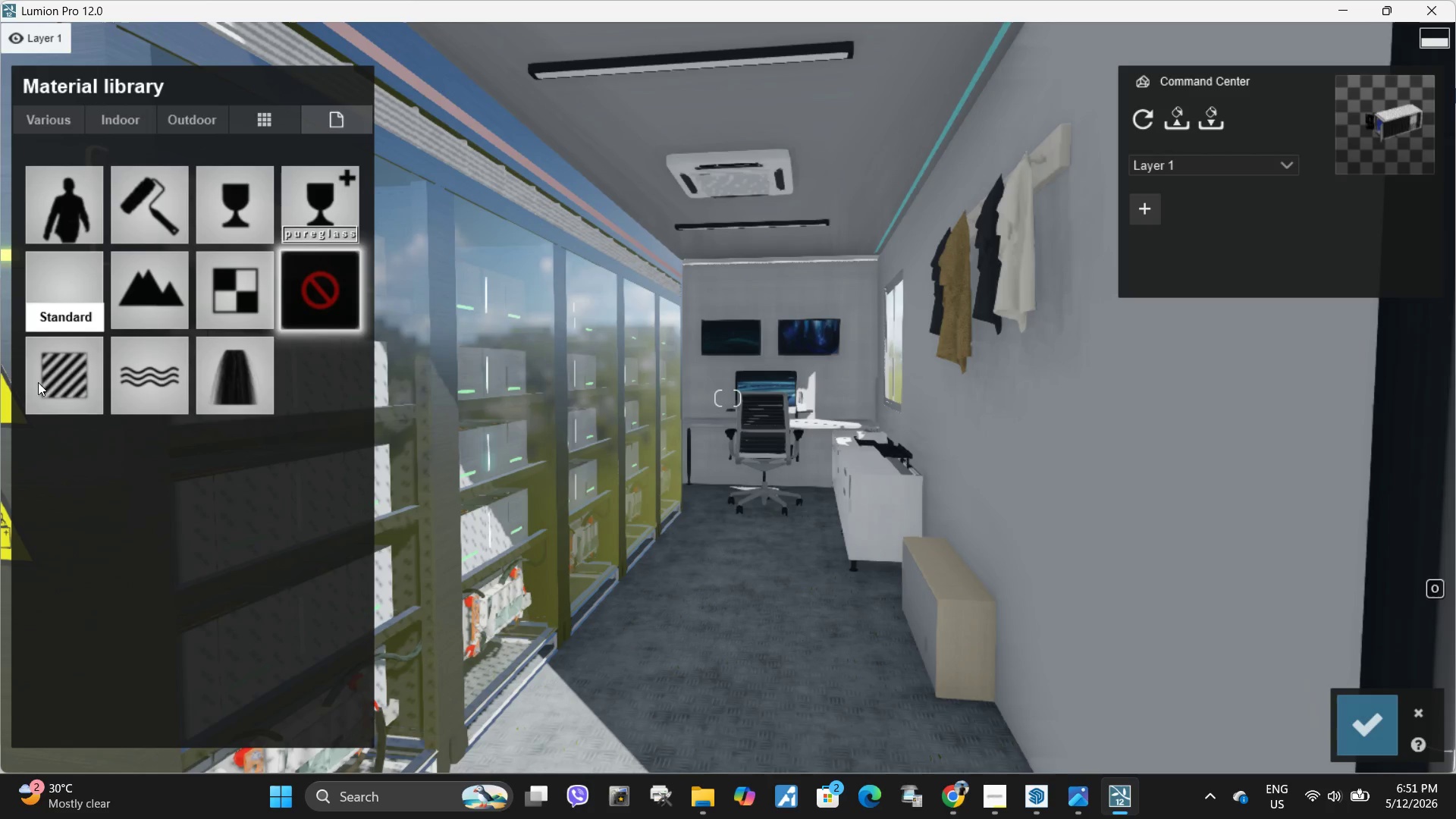 
left_click([58, 381])
 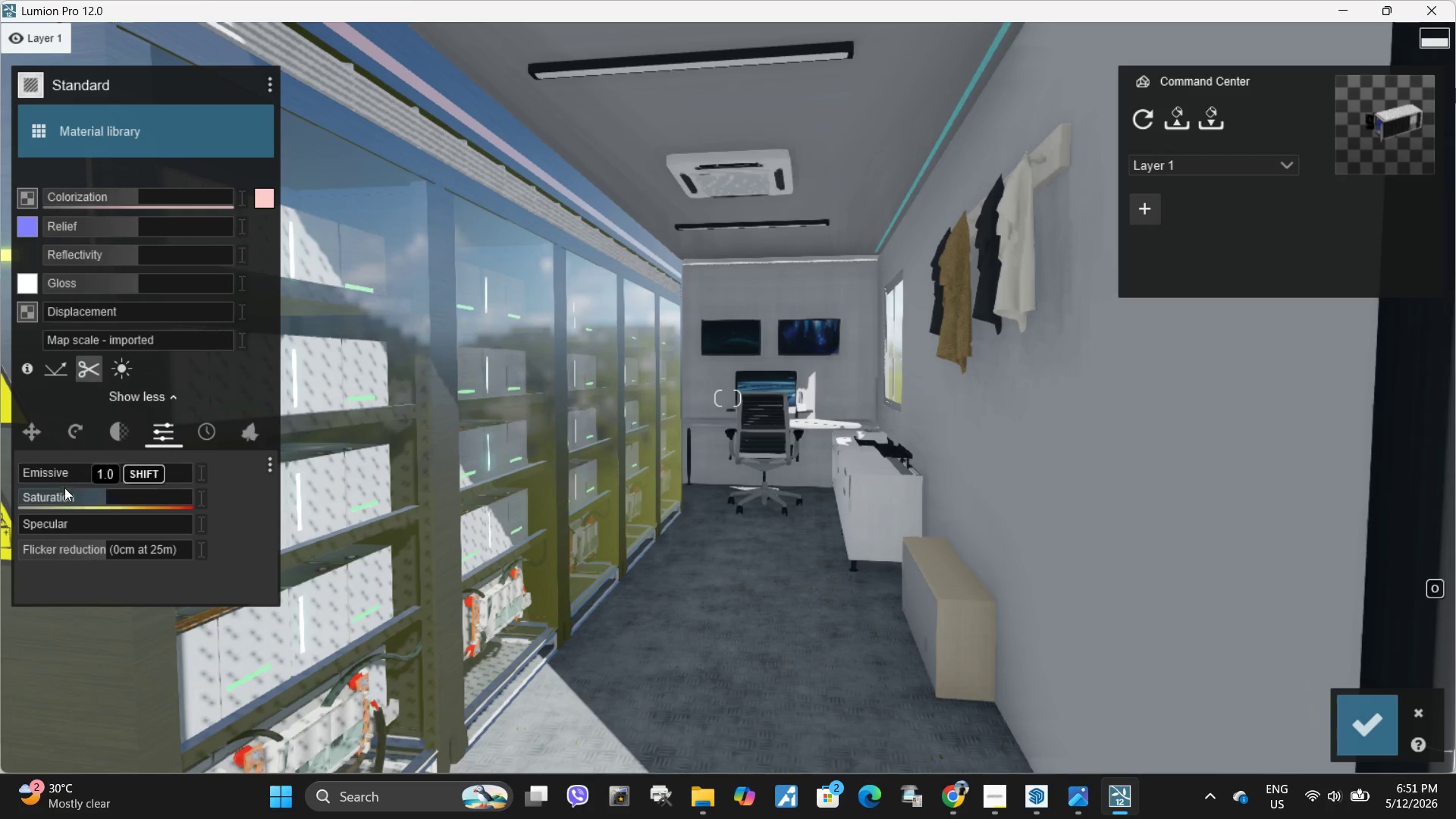 
left_click_drag(start_coordinate=[58, 469], to_coordinate=[105, 462])
 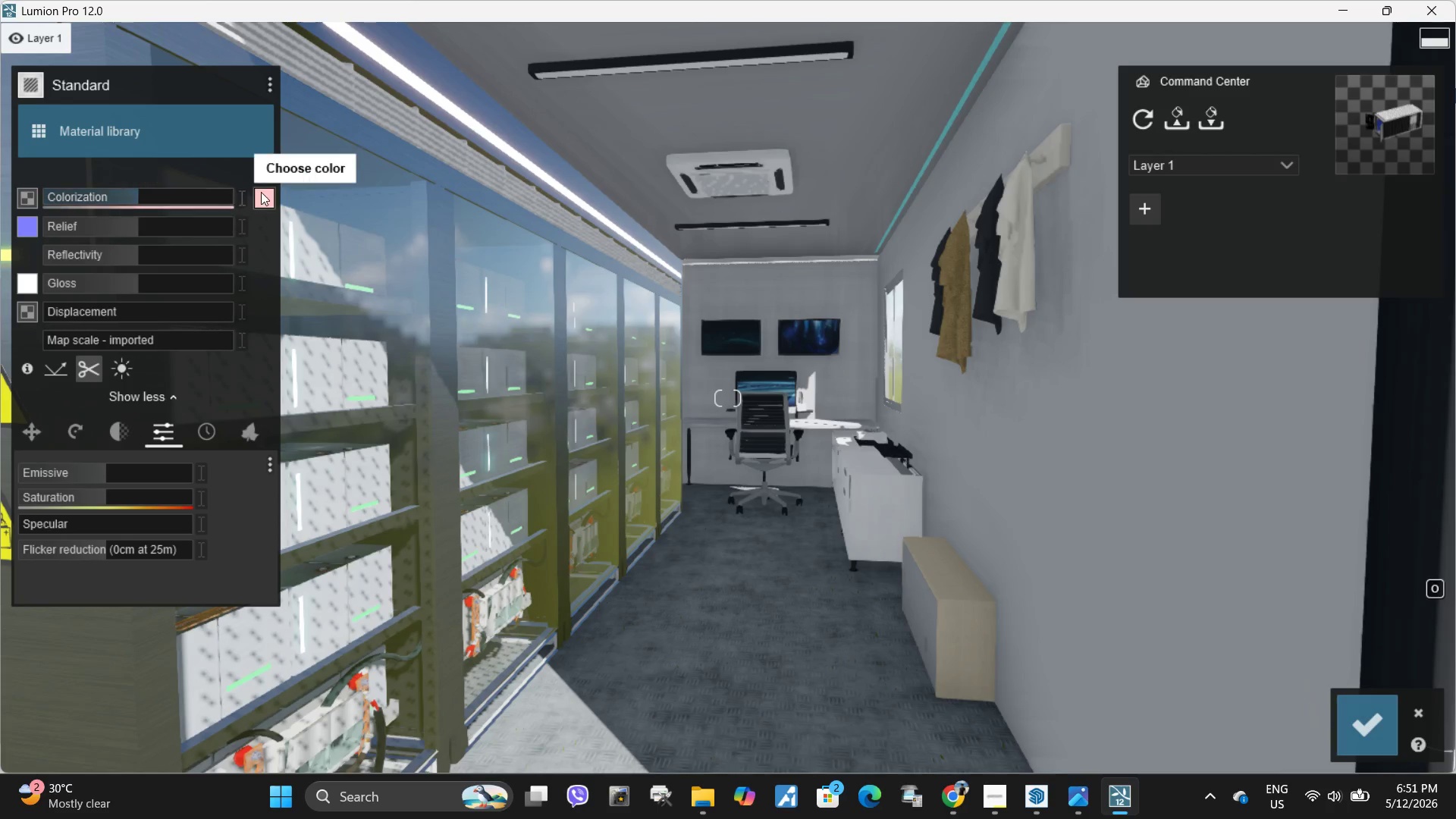 
left_click([262, 191])
 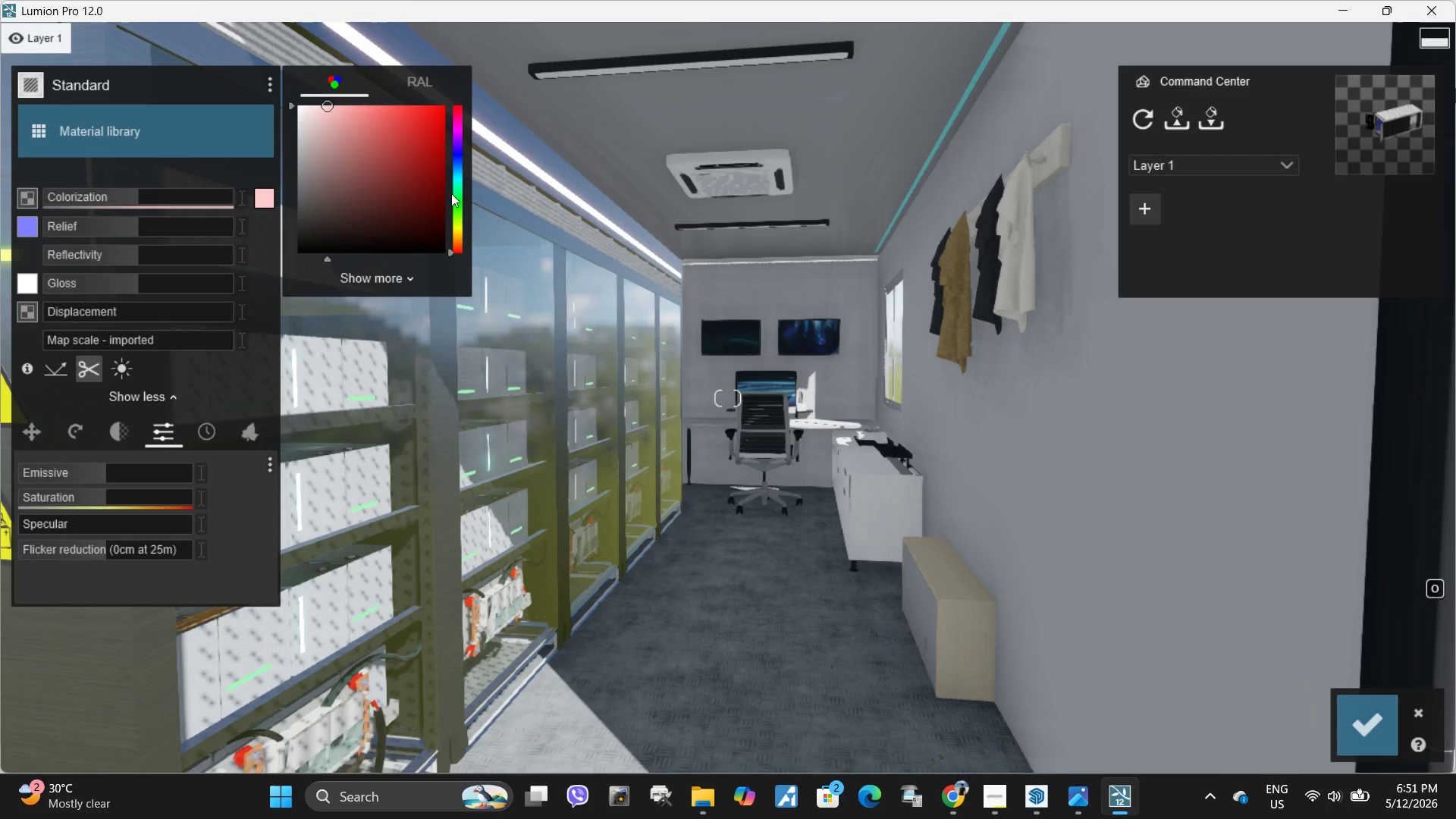 
left_click([460, 193])
 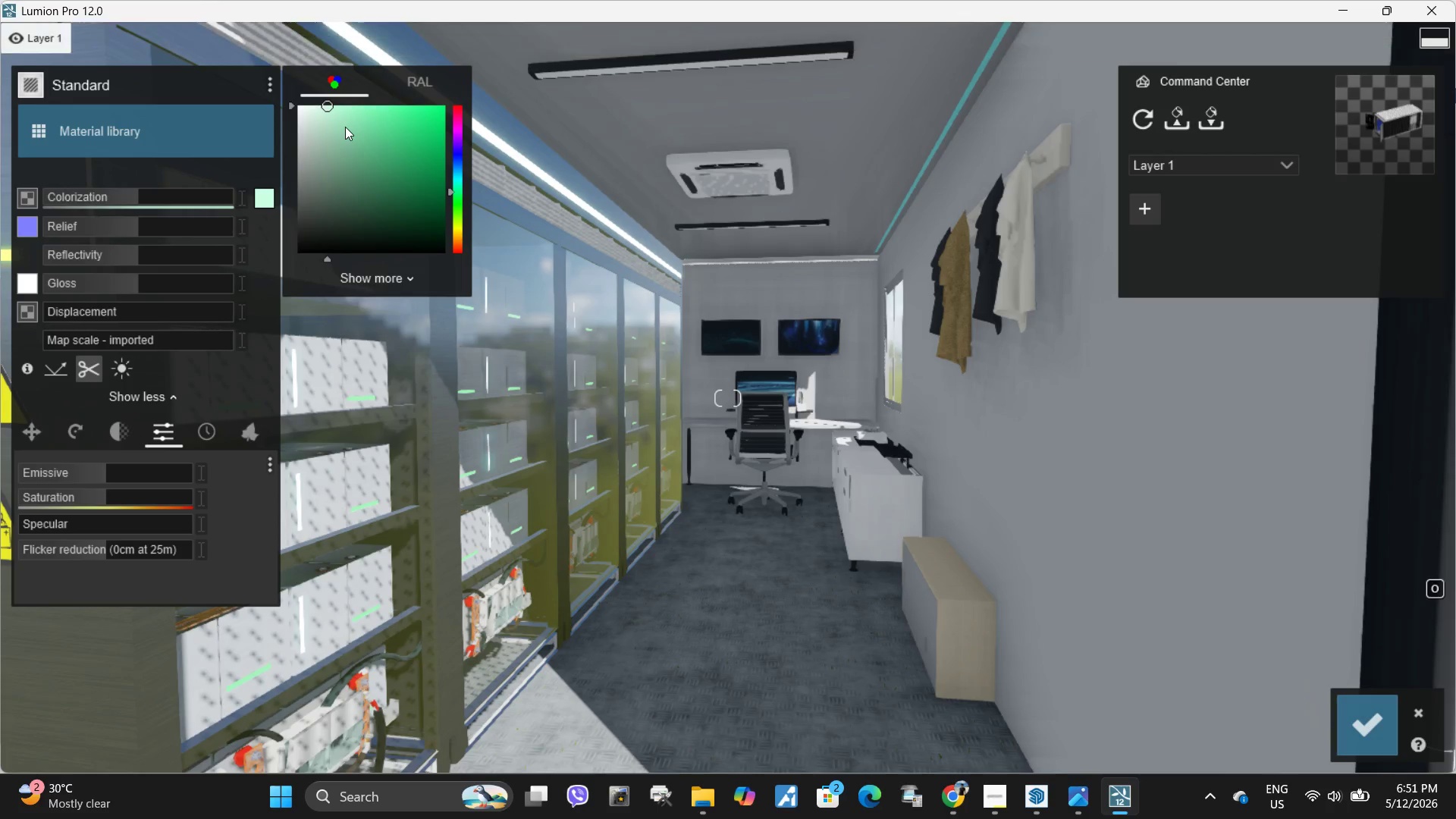 
left_click_drag(start_coordinate=[334, 122], to_coordinate=[468, 149])
 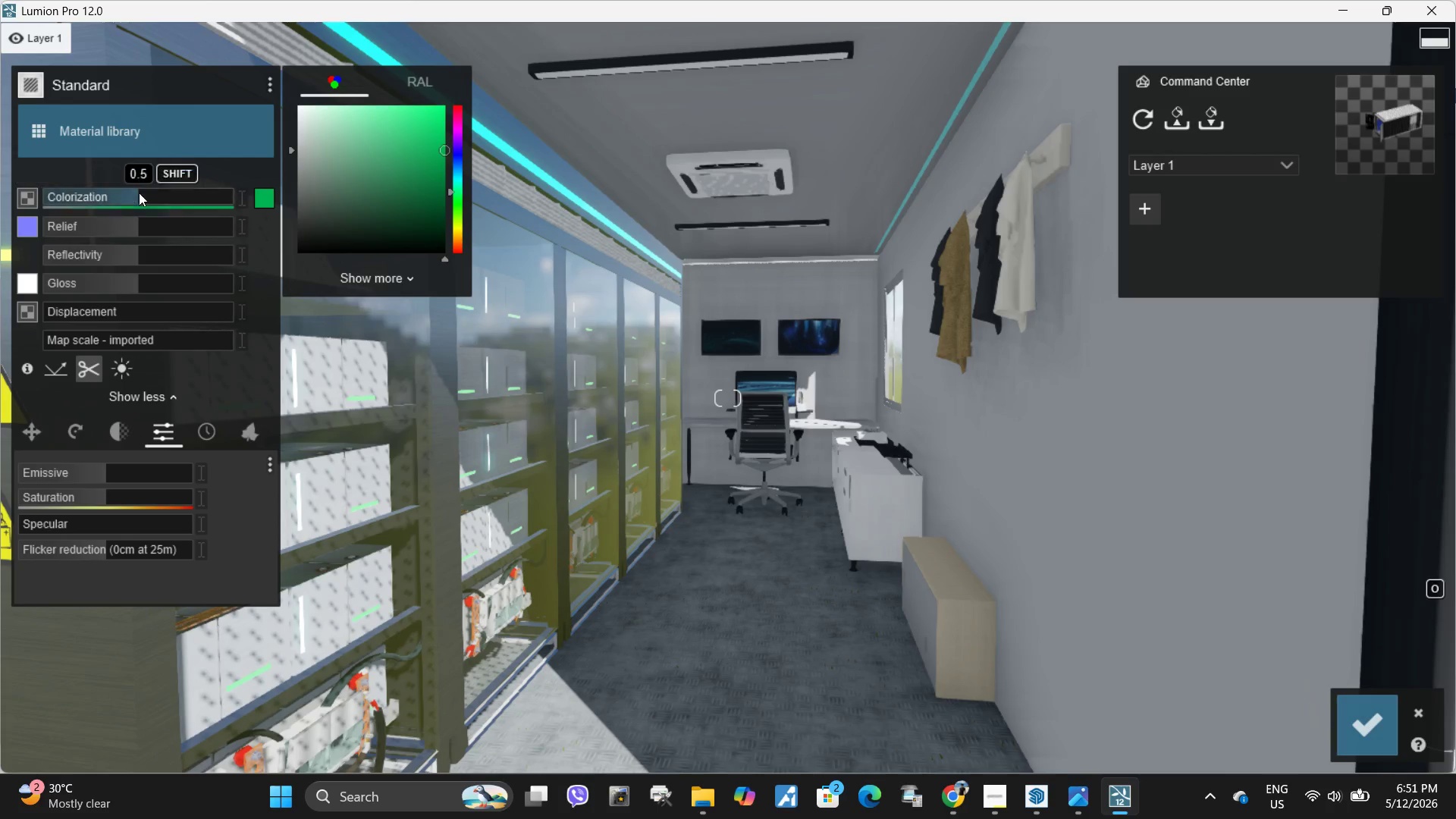 
left_click_drag(start_coordinate=[146, 193], to_coordinate=[205, 198])
 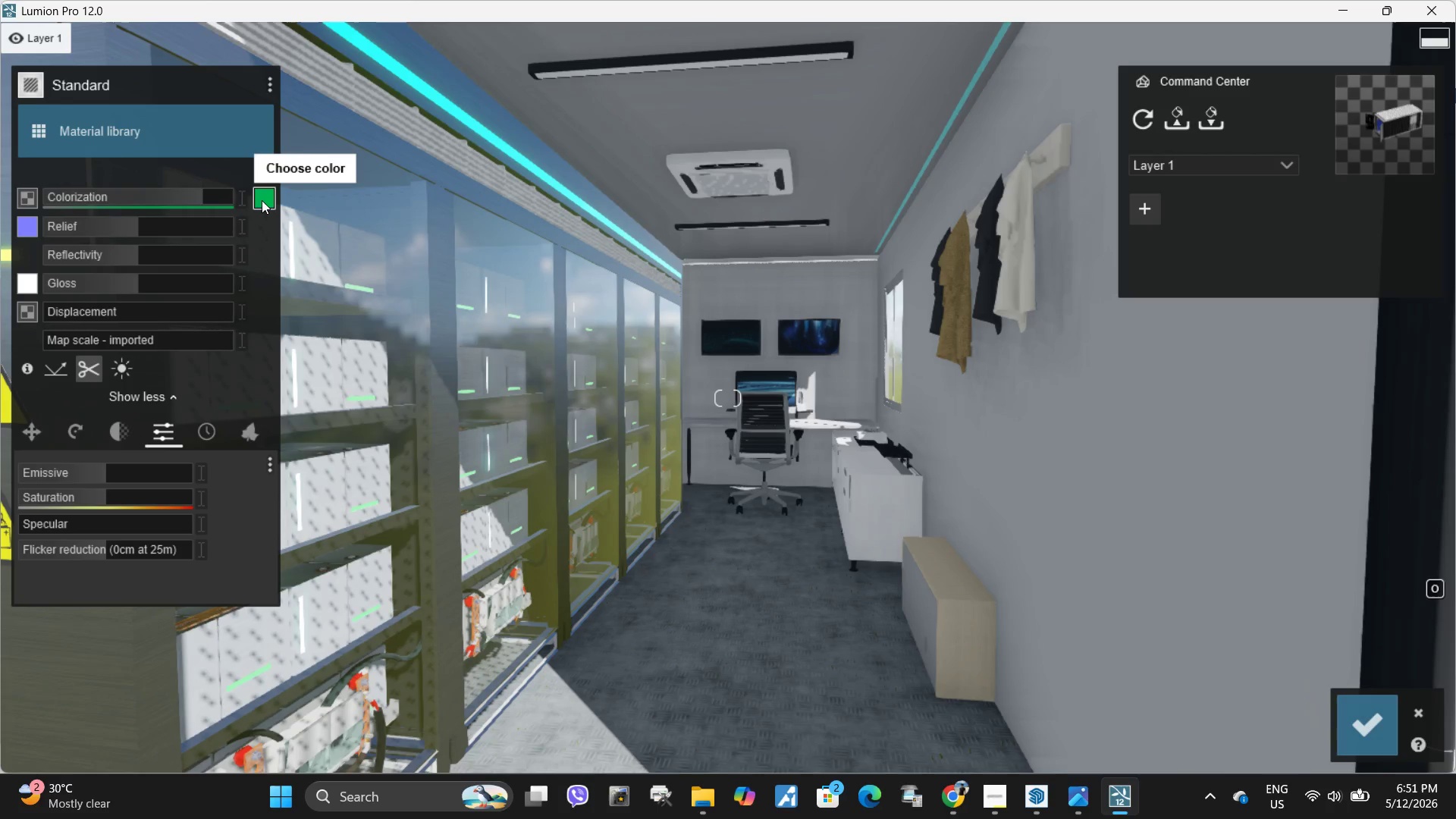 
left_click([262, 200])
 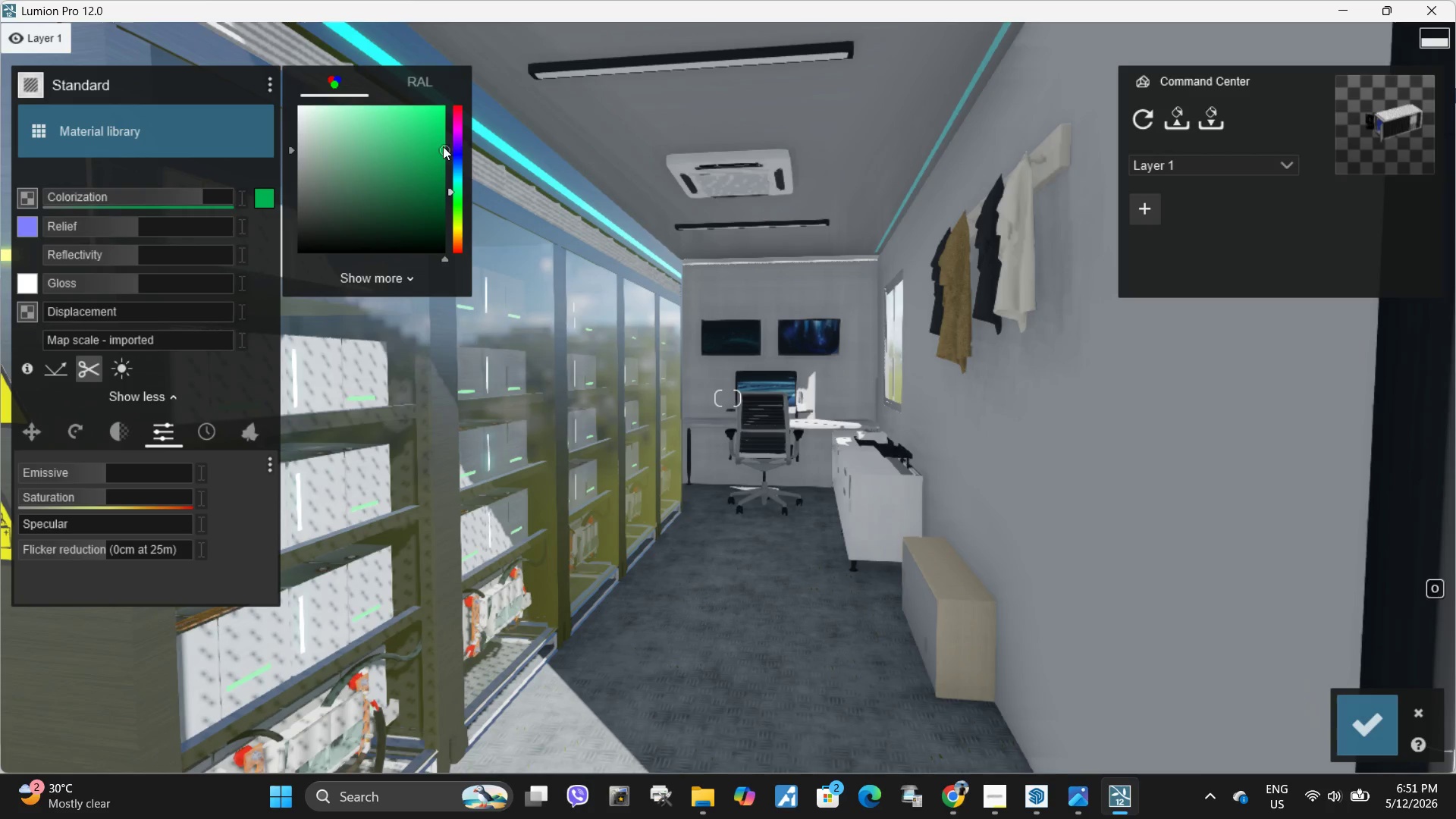 
left_click_drag(start_coordinate=[437, 147], to_coordinate=[398, 118])
 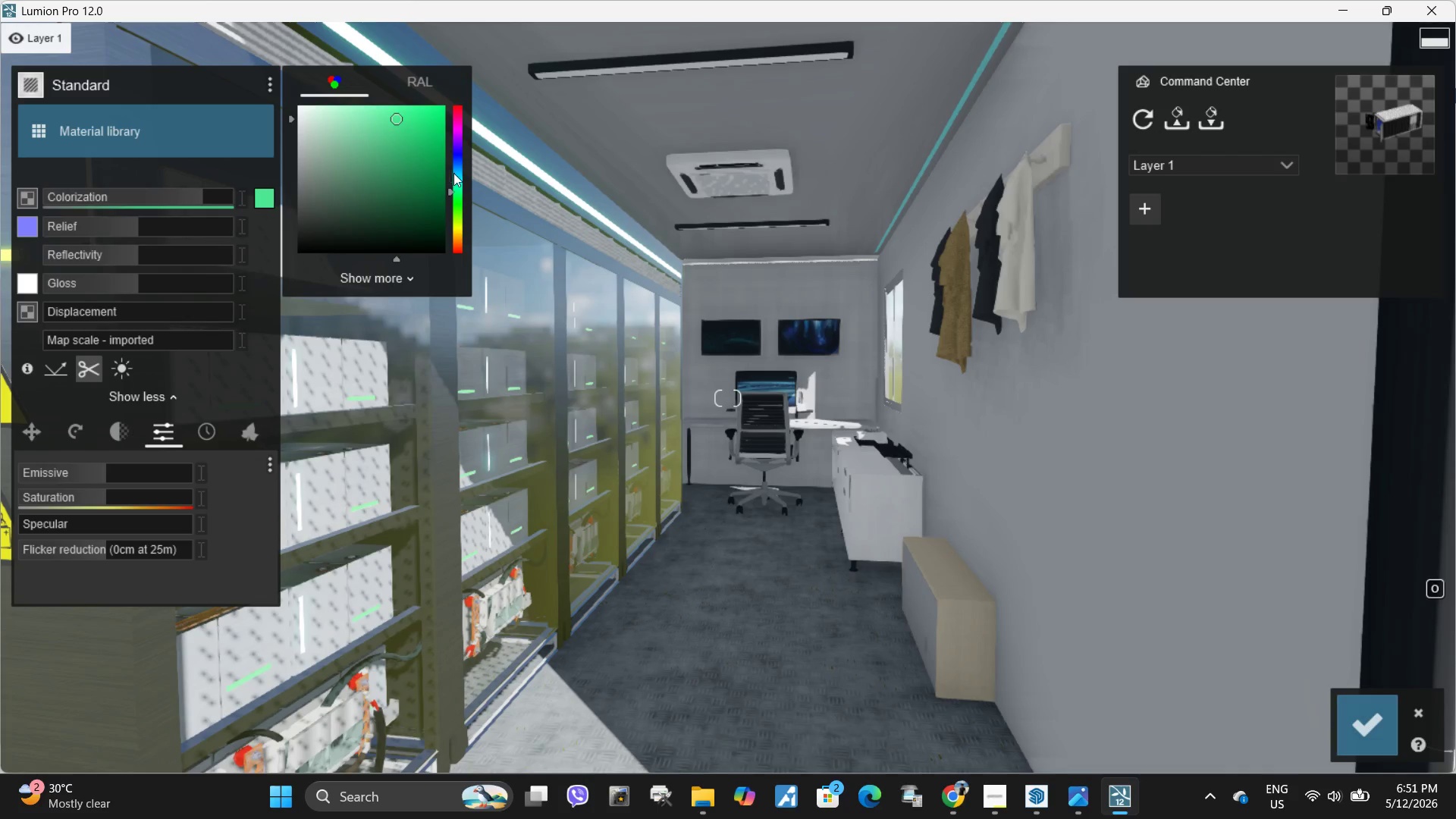 
left_click_drag(start_coordinate=[458, 177], to_coordinate=[457, 182])
 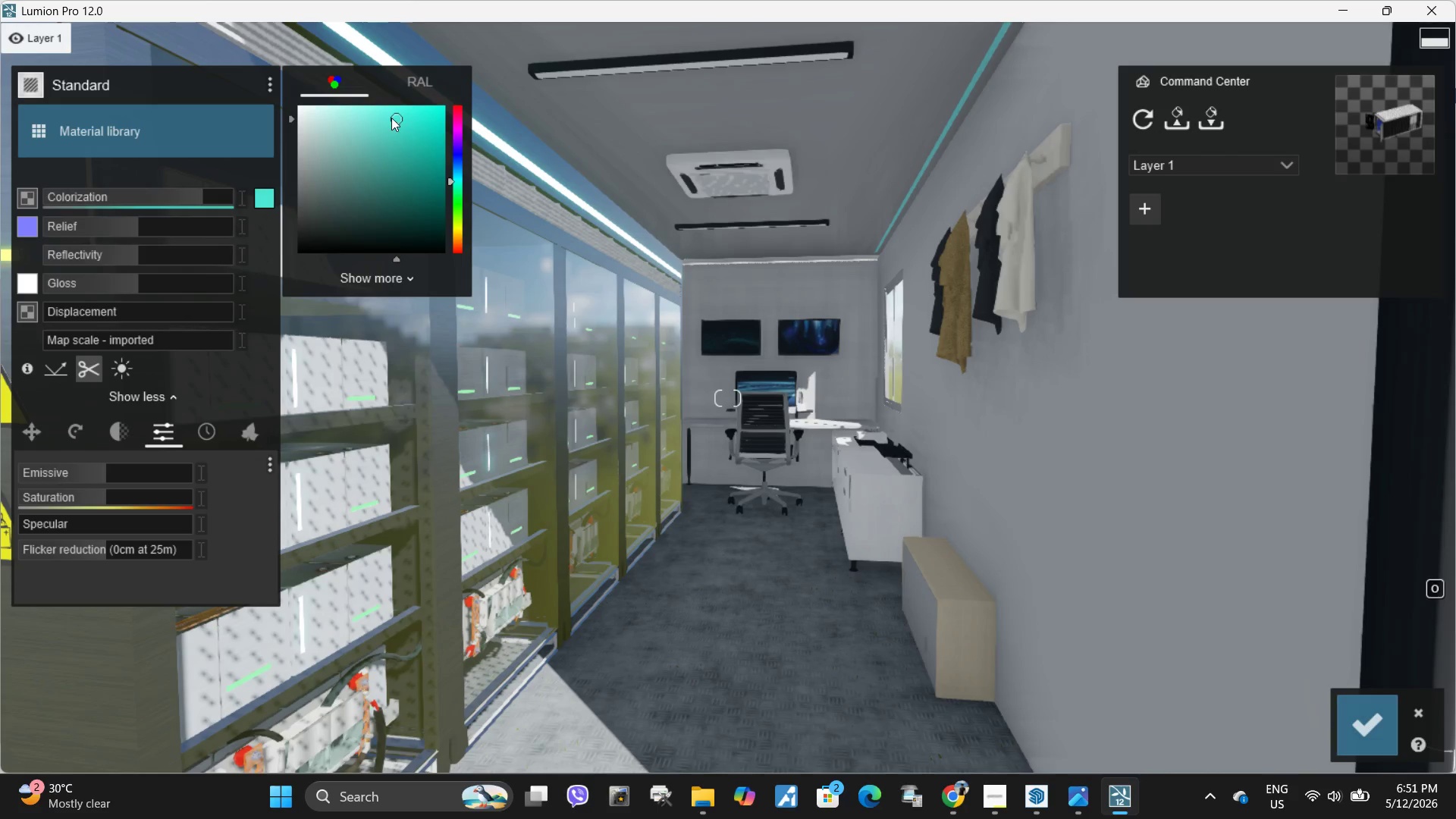 
left_click_drag(start_coordinate=[391, 117], to_coordinate=[438, 115])
 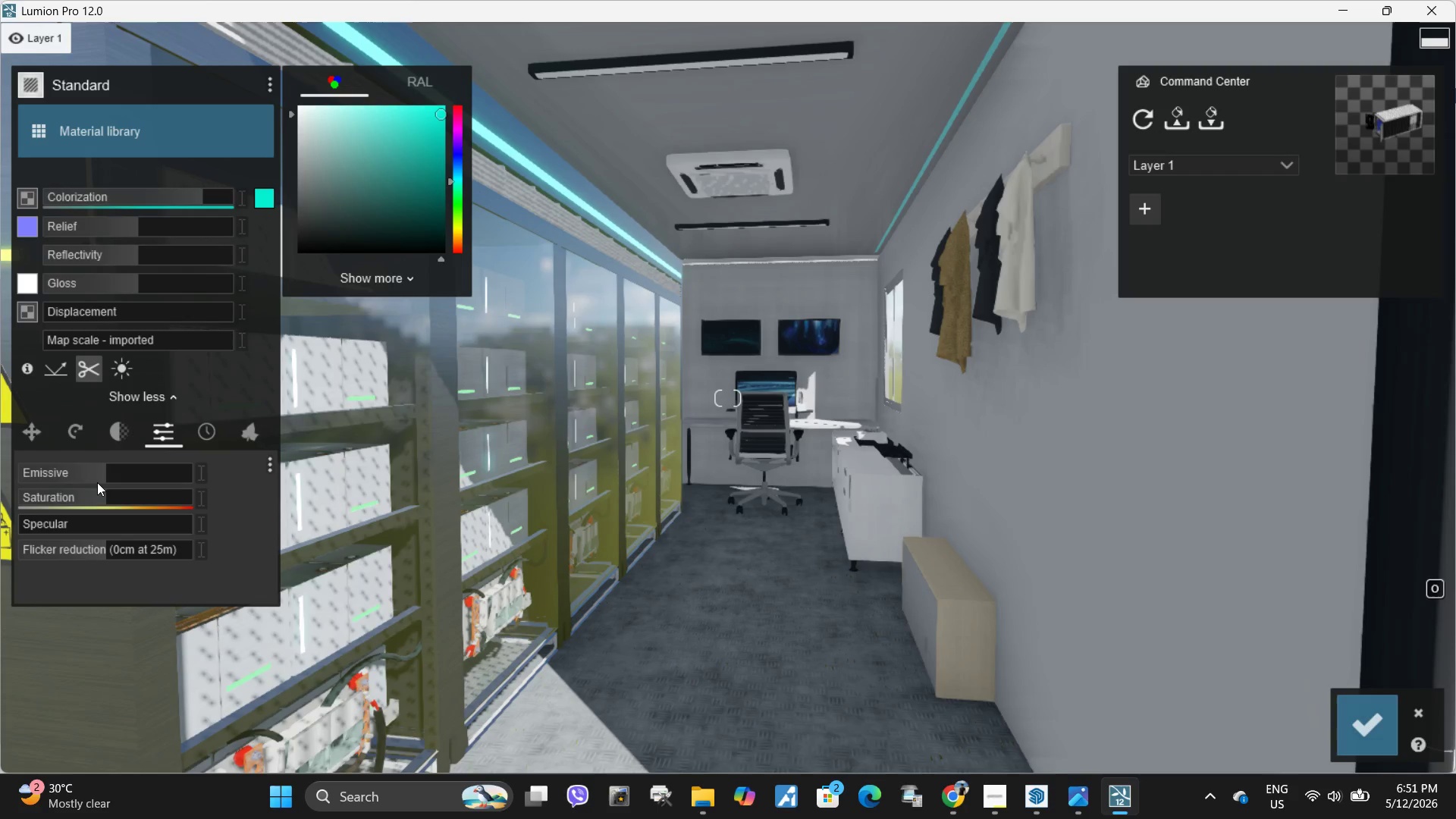 
left_click_drag(start_coordinate=[103, 472], to_coordinate=[129, 476])
 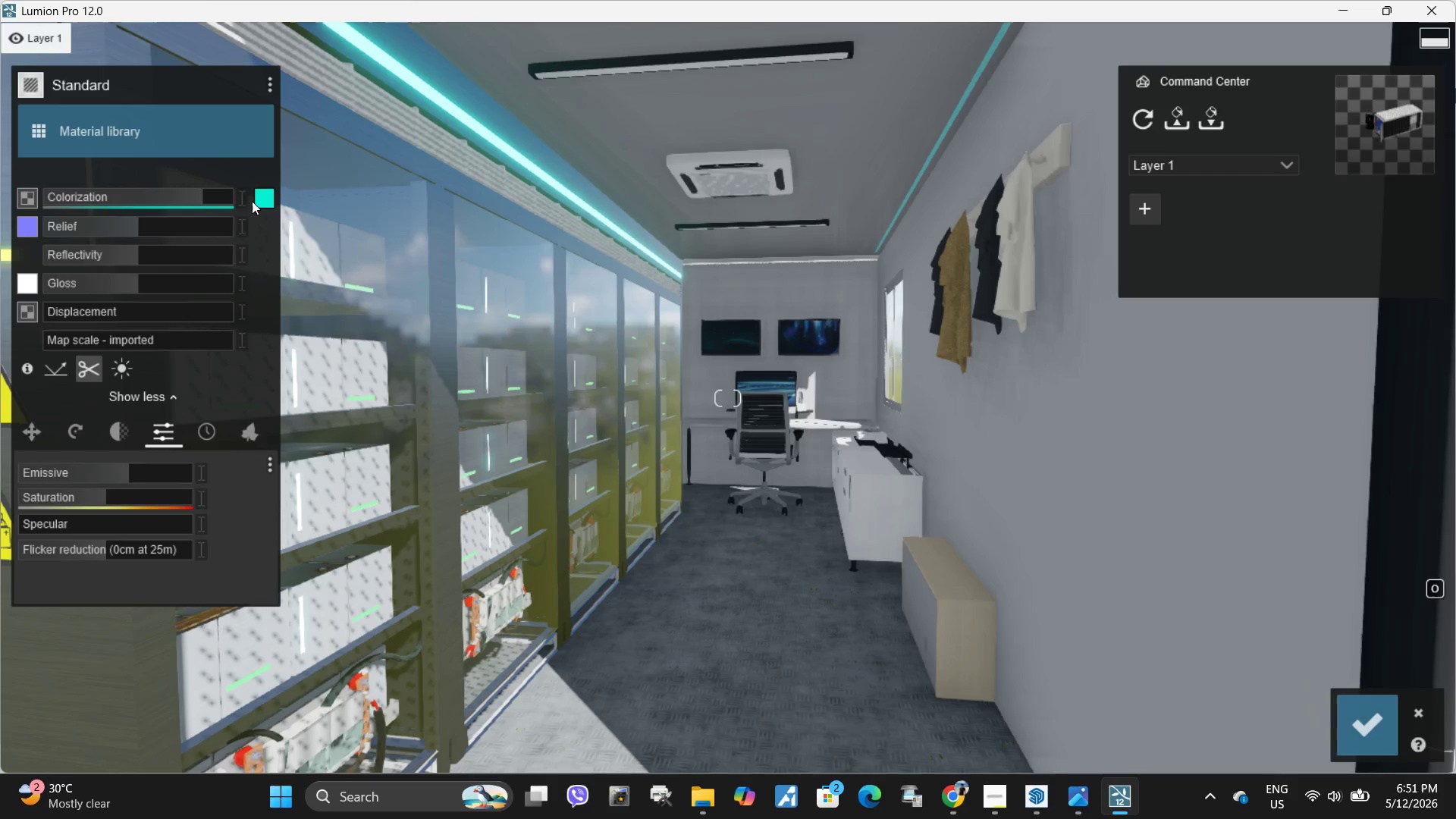 
left_click([255, 200])
 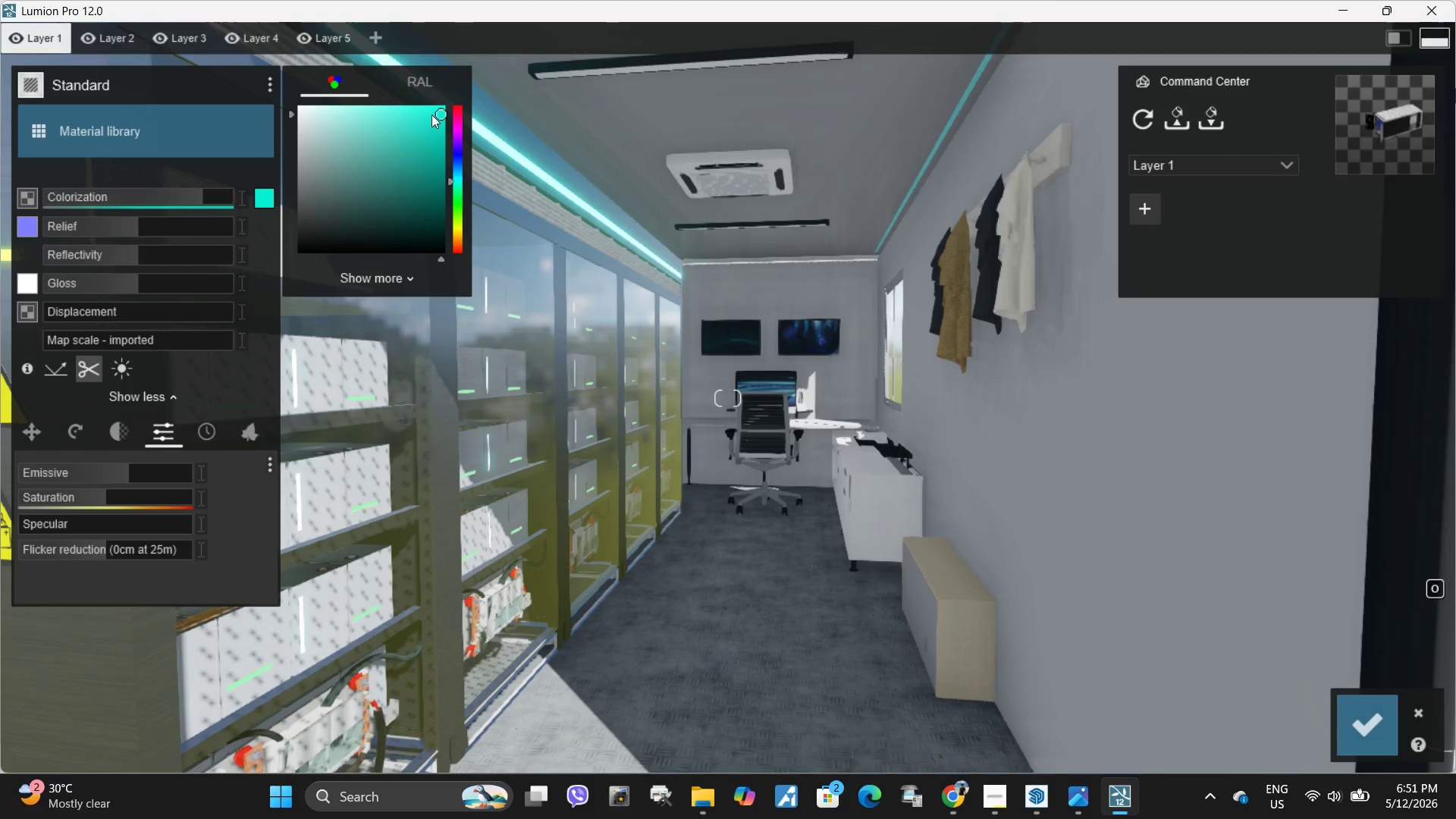 
left_click_drag(start_coordinate=[437, 113], to_coordinate=[381, 112])
 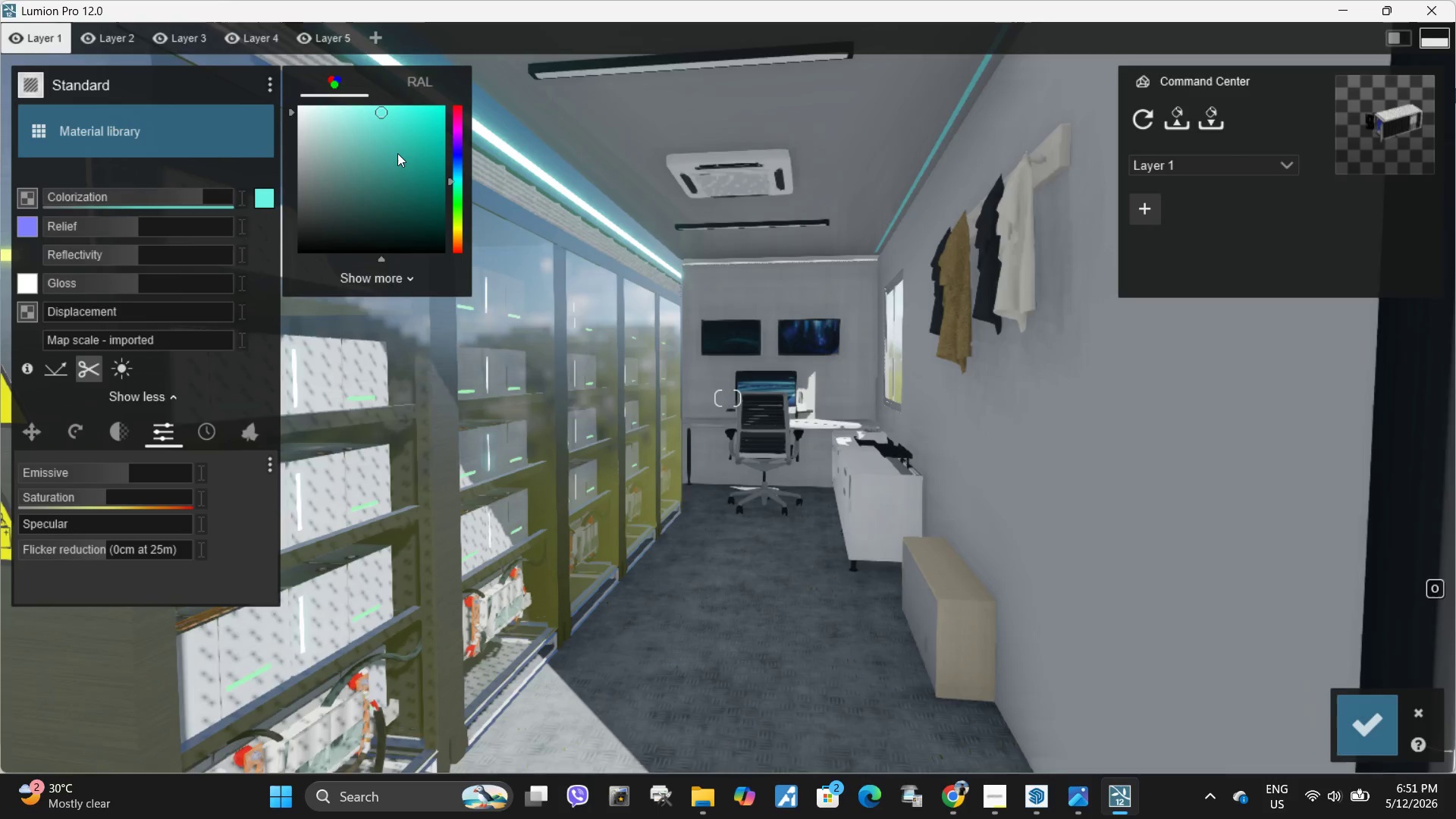 
key(S)
 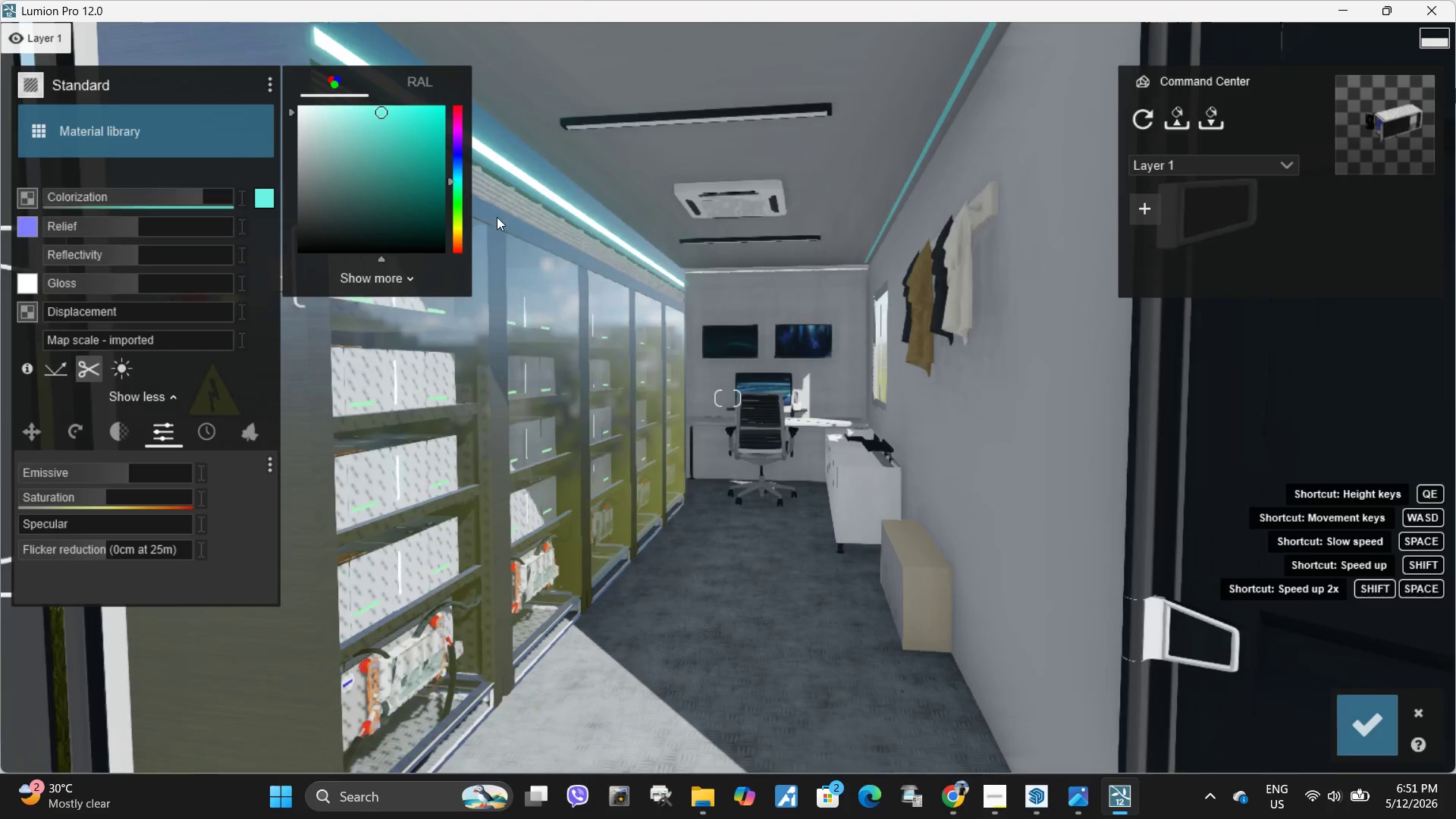 
key(A)
 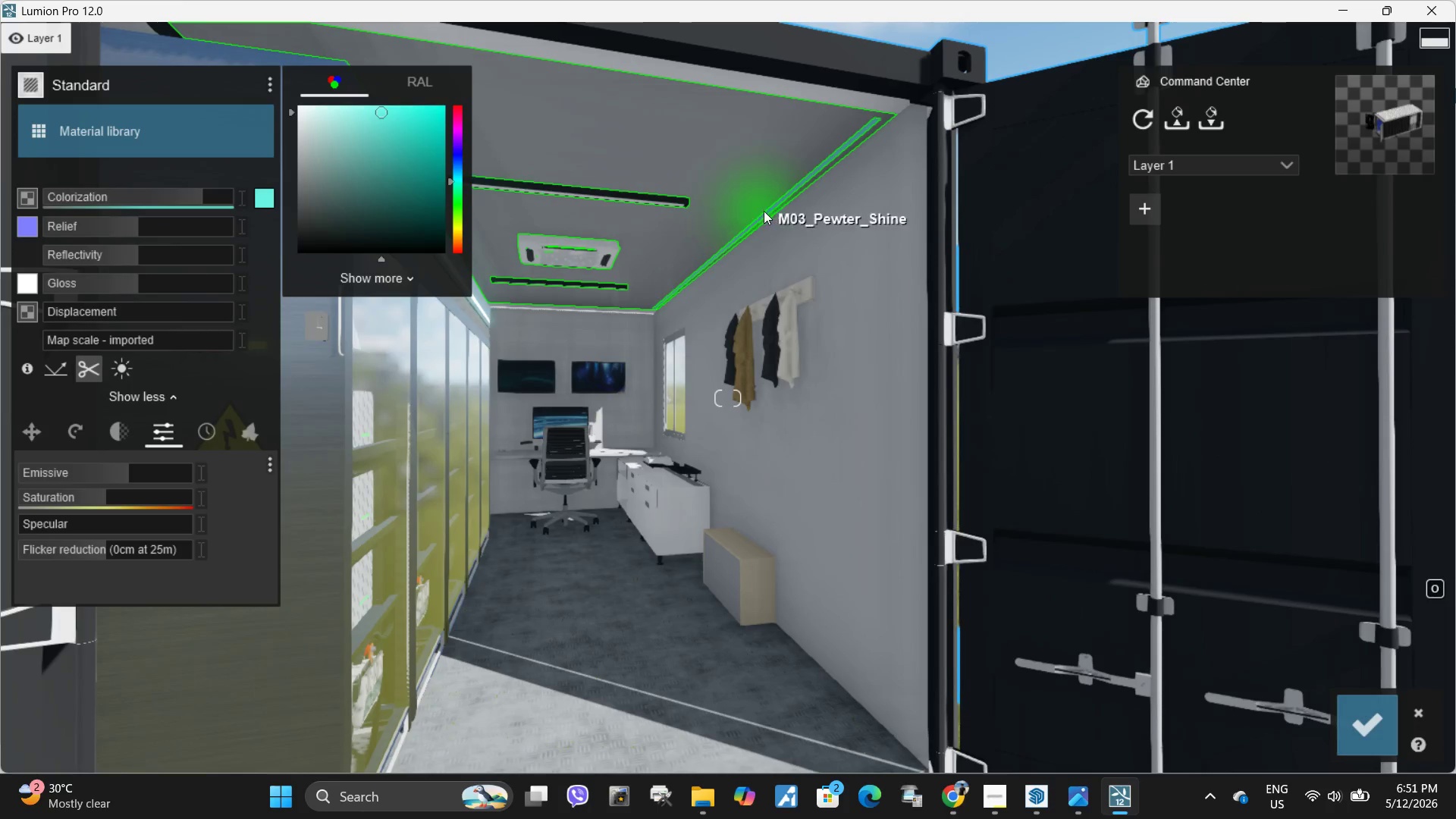 
left_click([770, 211])
 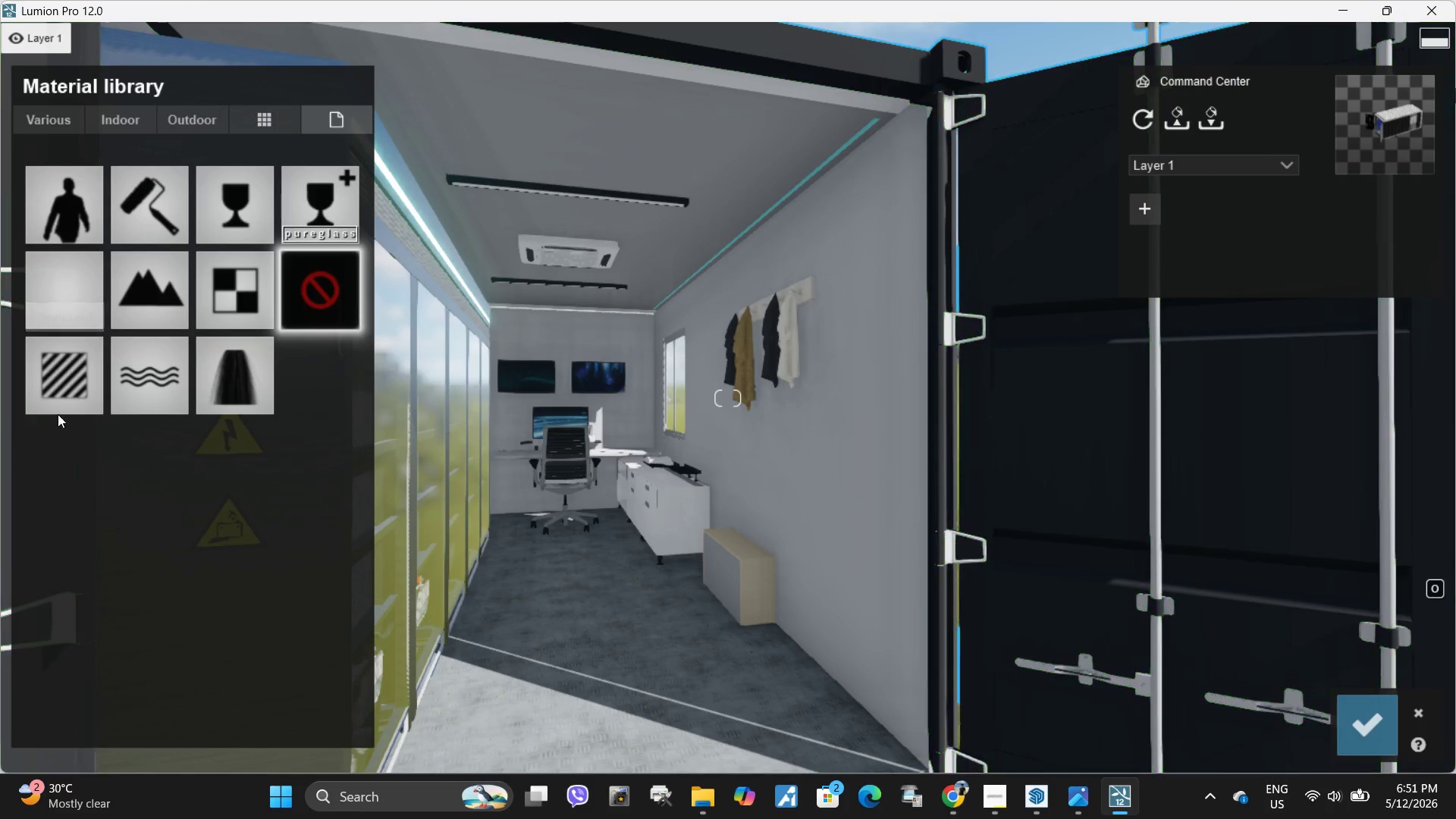 
left_click([79, 378])
 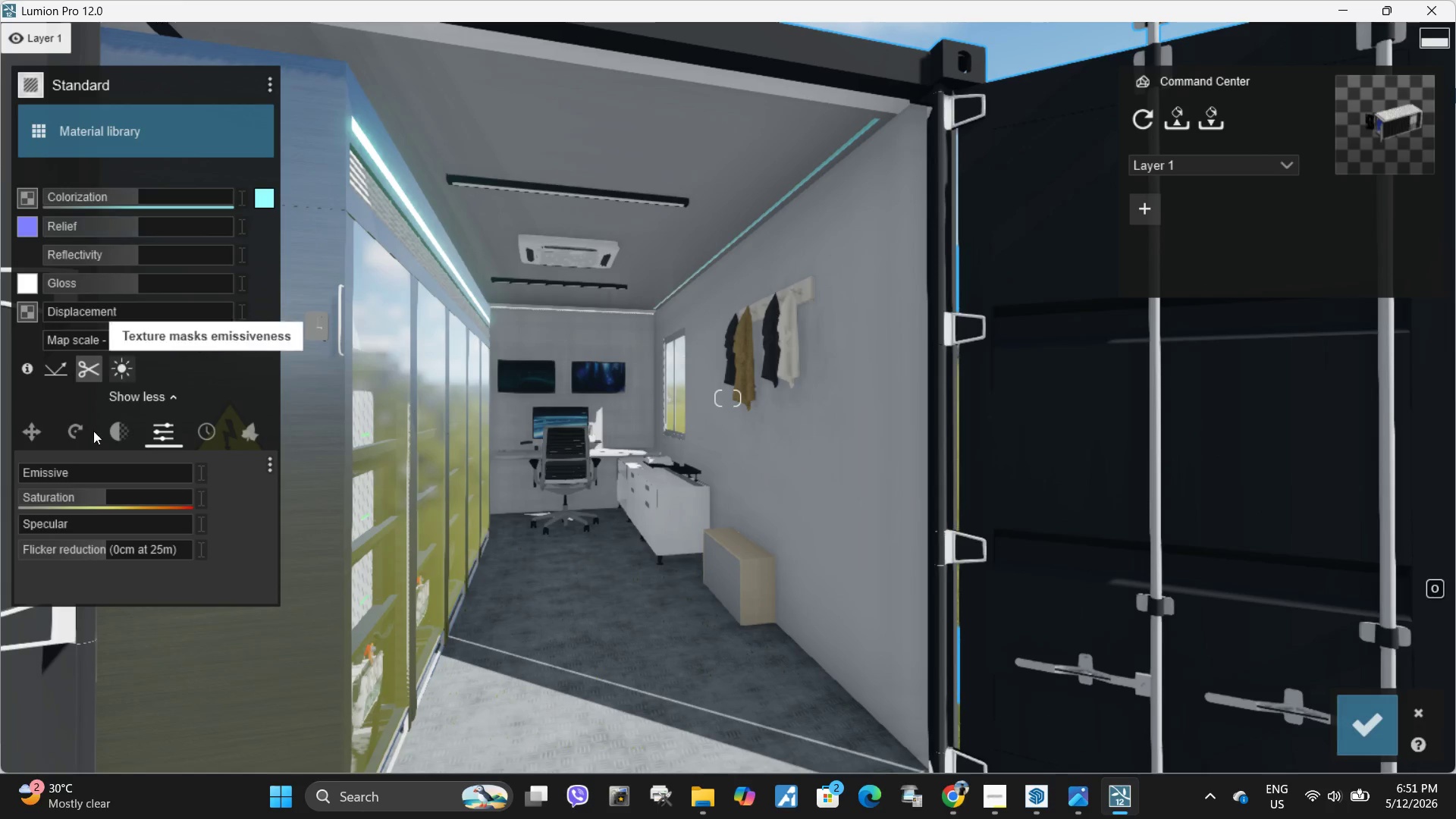 
left_click_drag(start_coordinate=[60, 471], to_coordinate=[118, 479])
 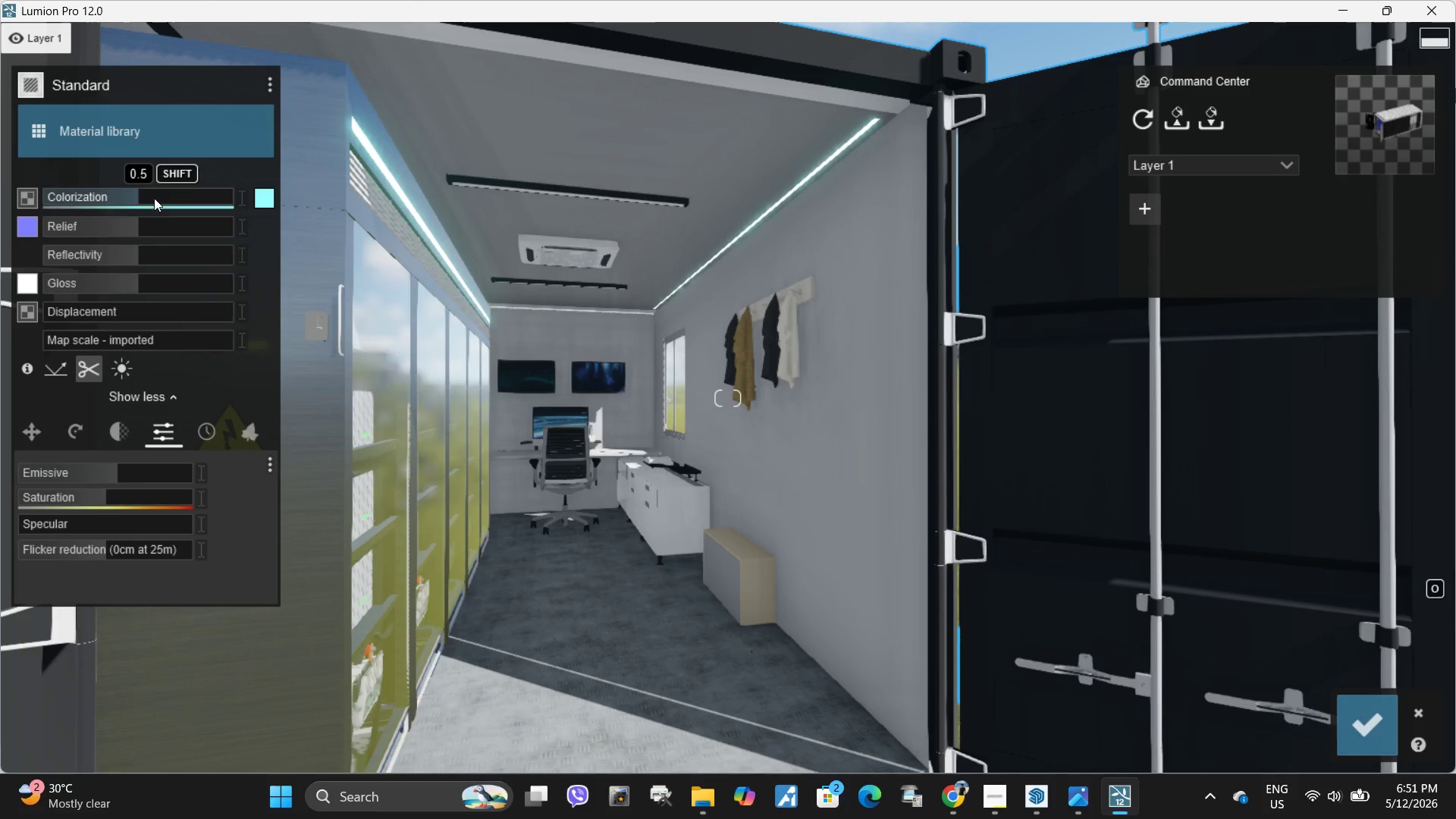 
left_click_drag(start_coordinate=[140, 196], to_coordinate=[258, 215])
 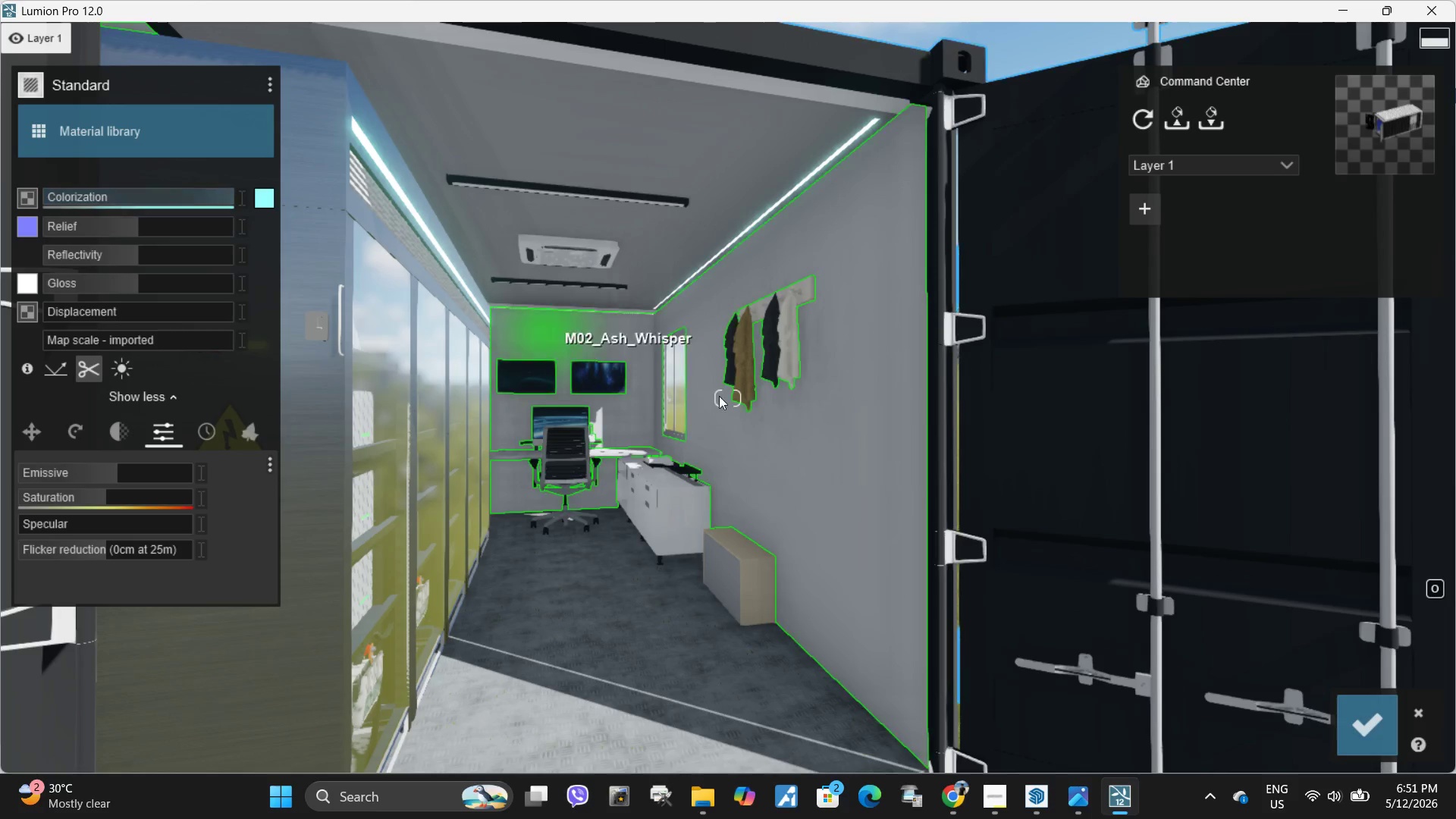 
type(sdswwwww)
 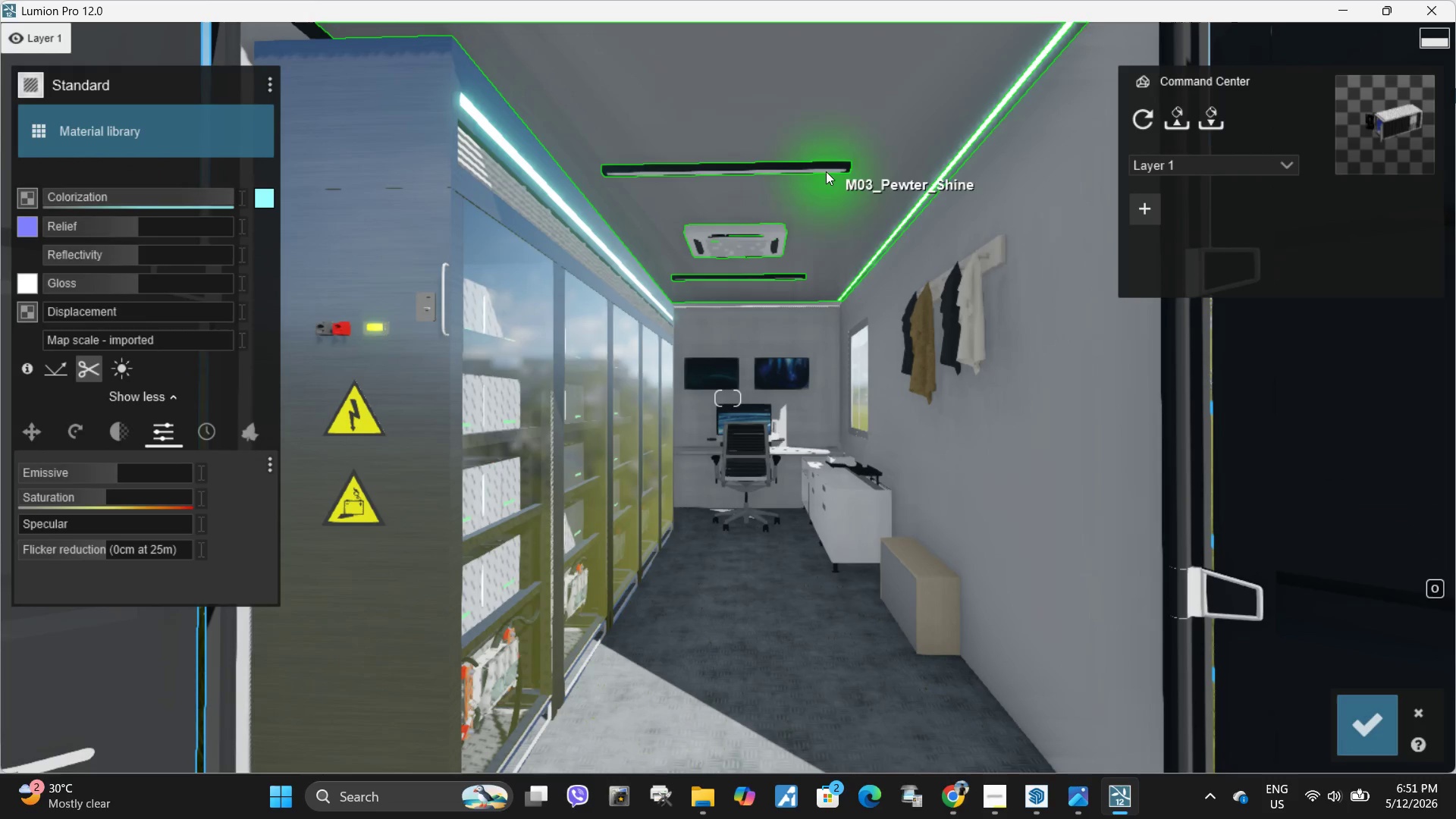 
left_click([824, 171])
 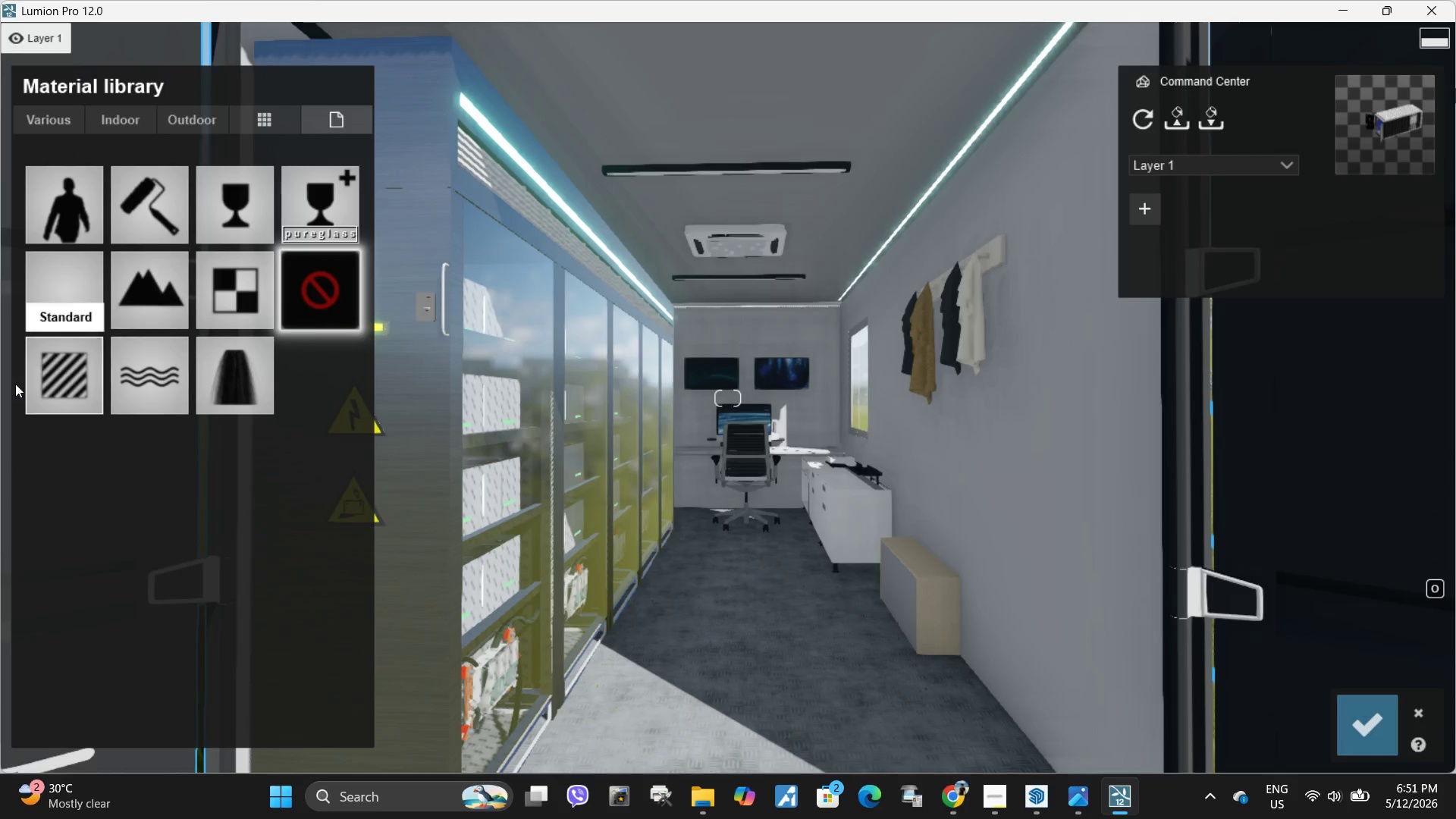 
left_click([52, 376])
 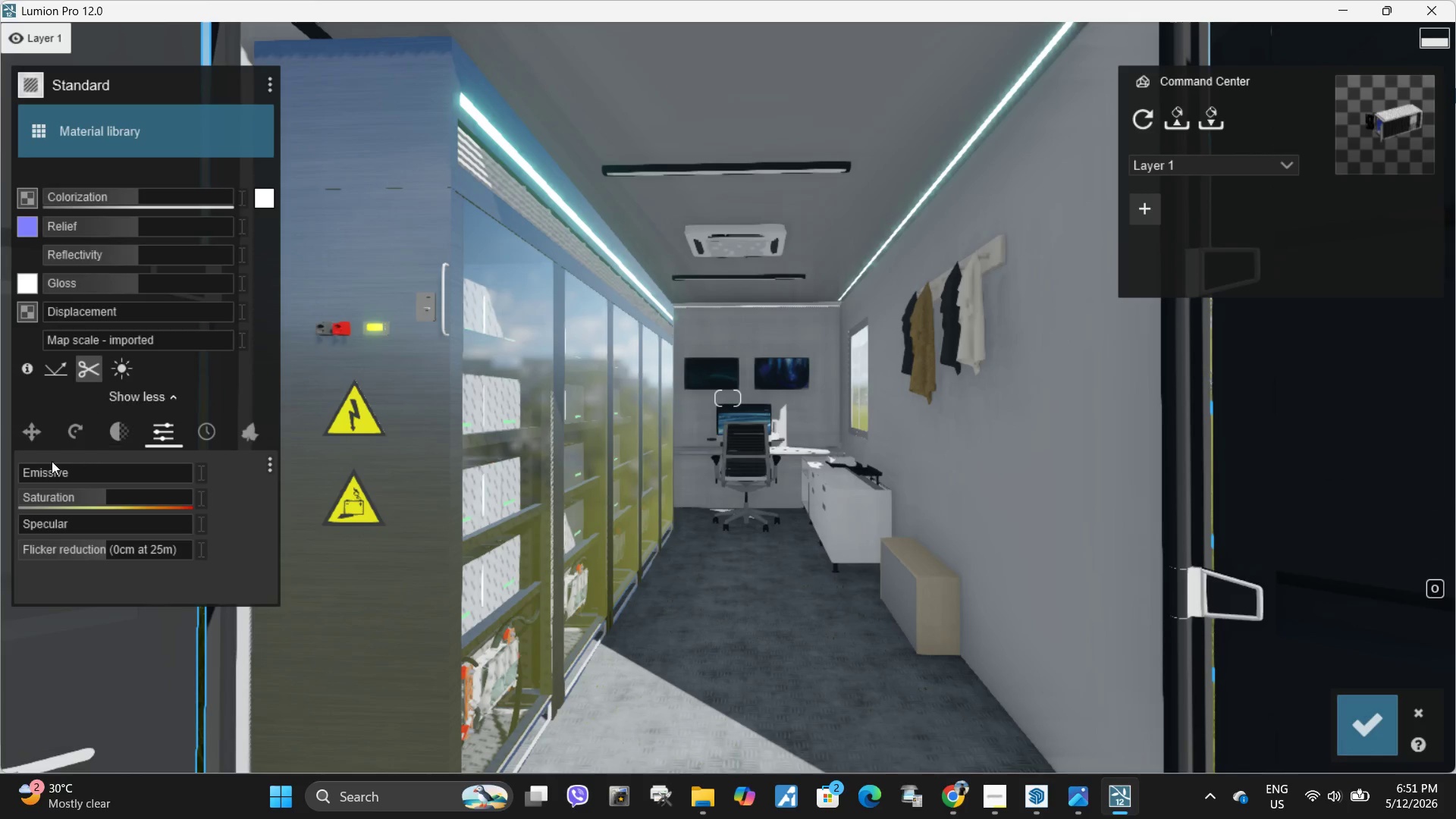 
left_click_drag(start_coordinate=[45, 473], to_coordinate=[120, 487])
 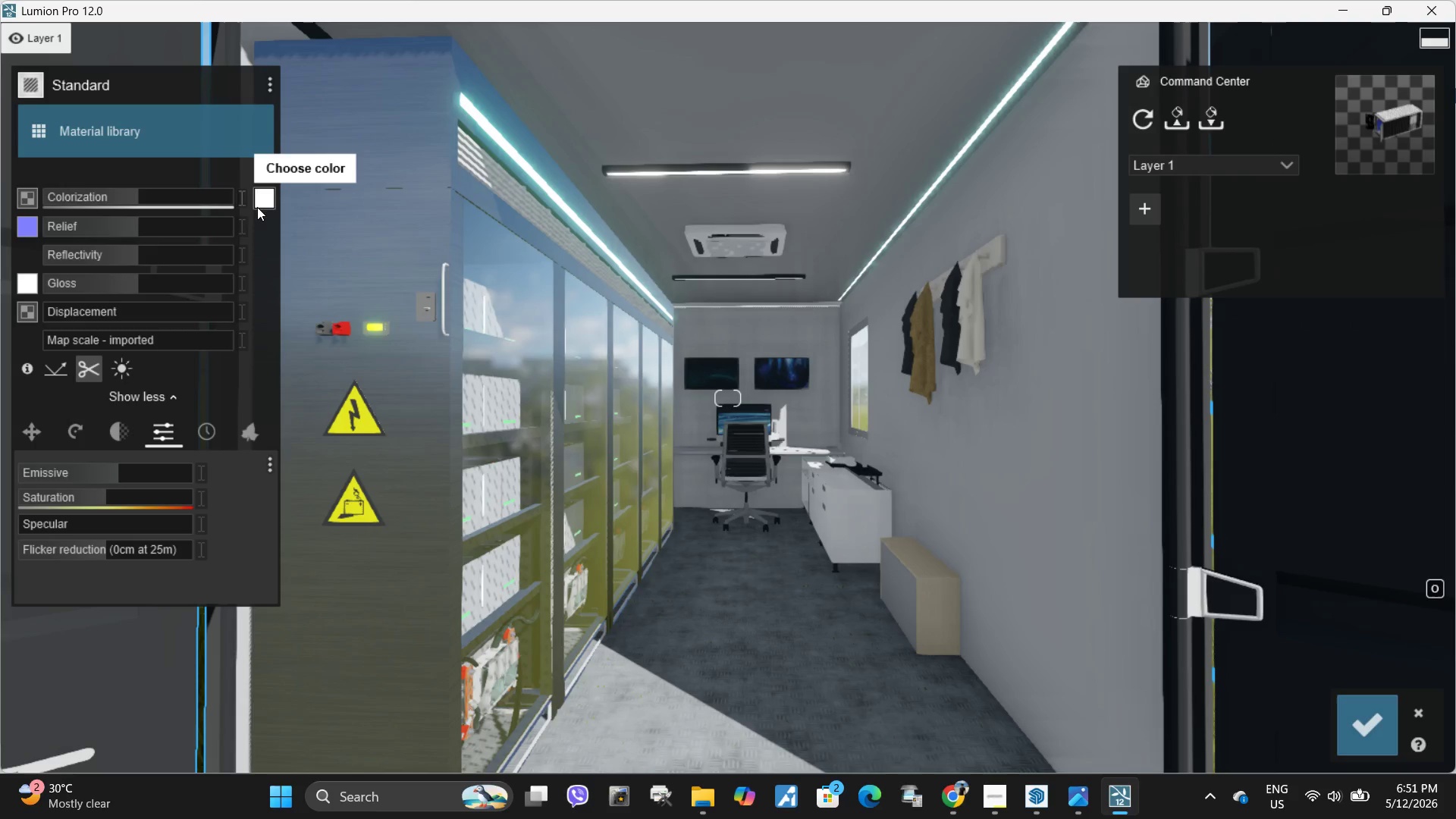 
left_click([261, 207])
 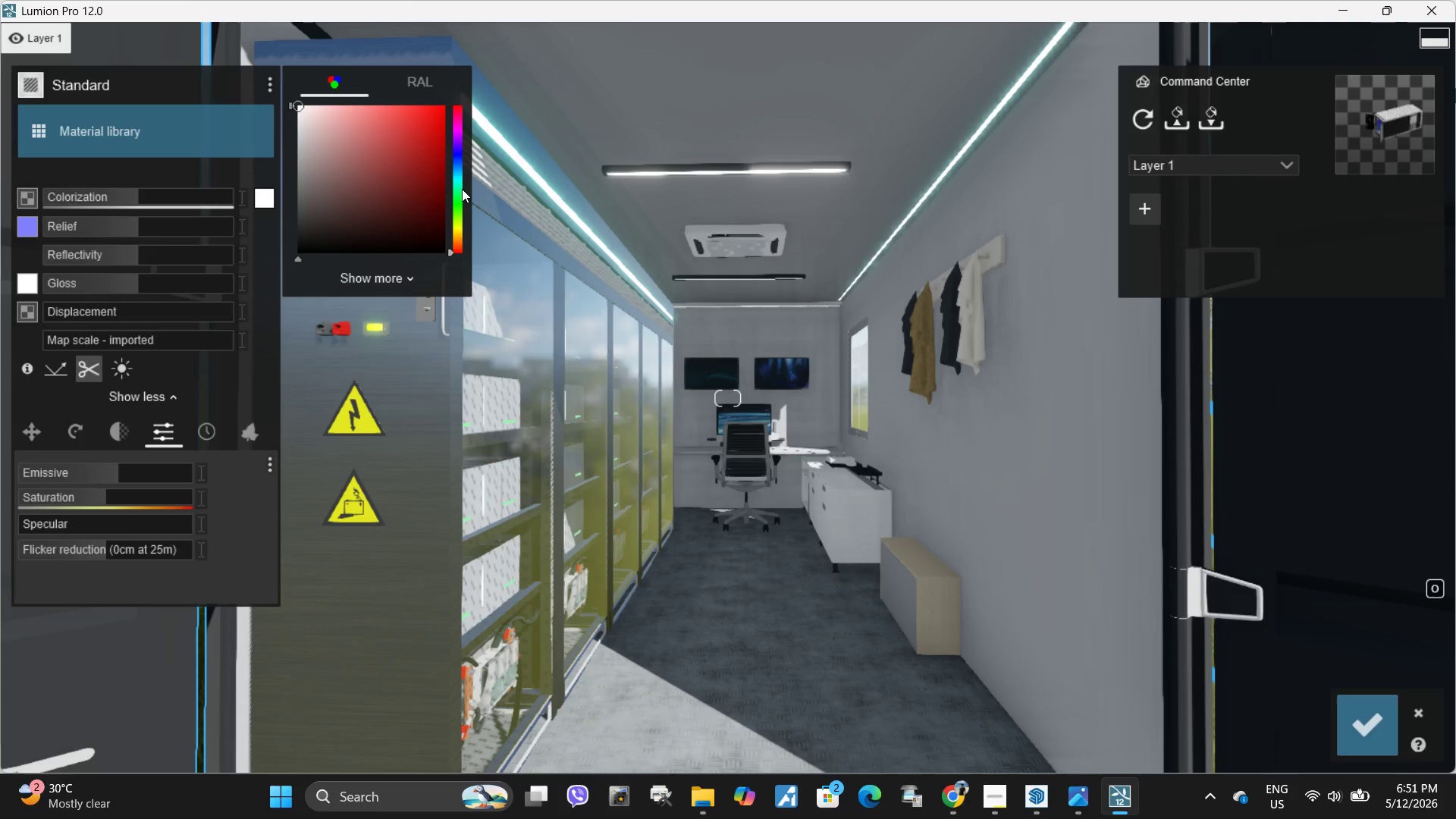 
left_click_drag(start_coordinate=[463, 180], to_coordinate=[459, 180])
 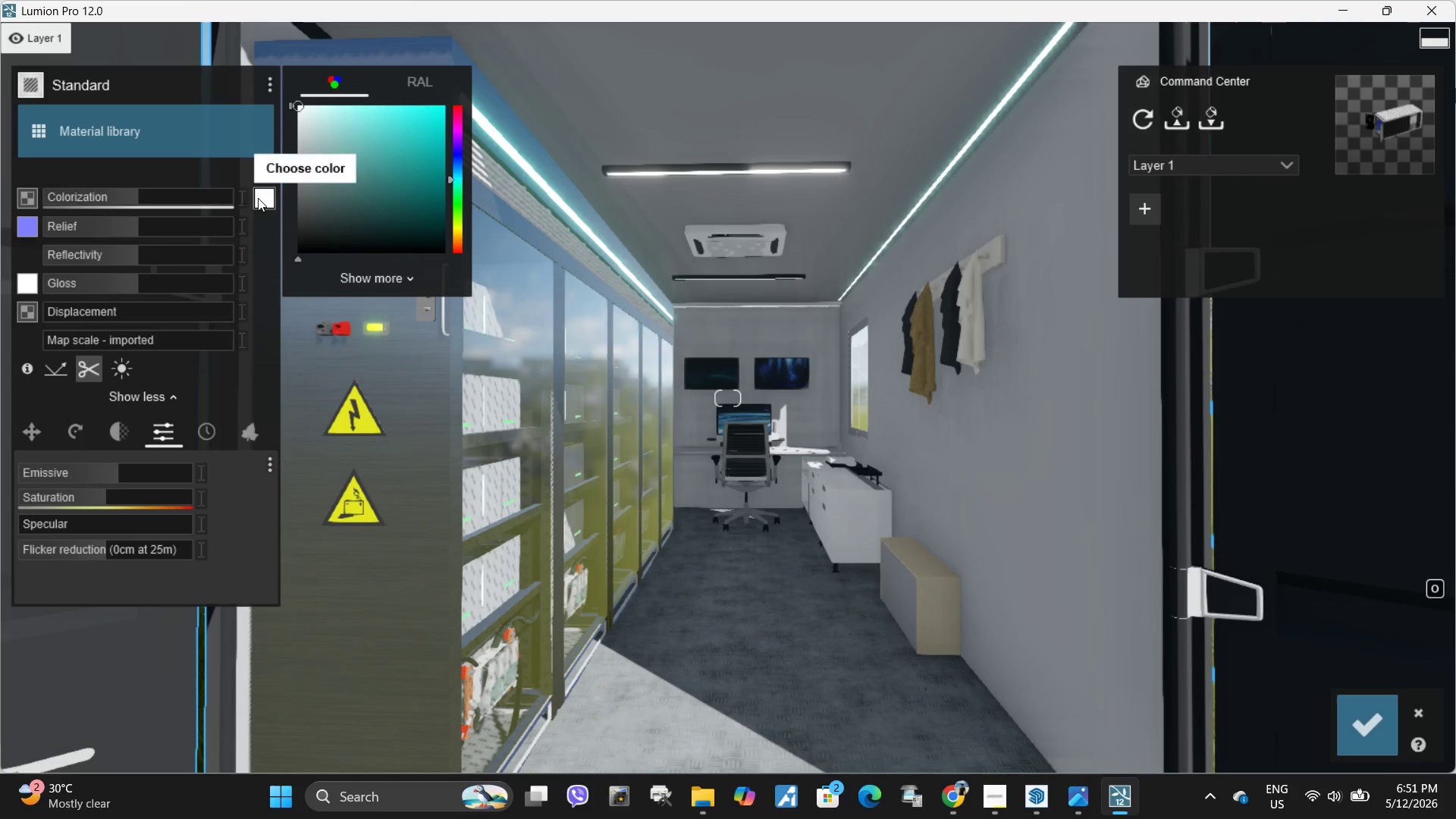 
left_click_drag(start_coordinate=[413, 130], to_coordinate=[394, 98])
 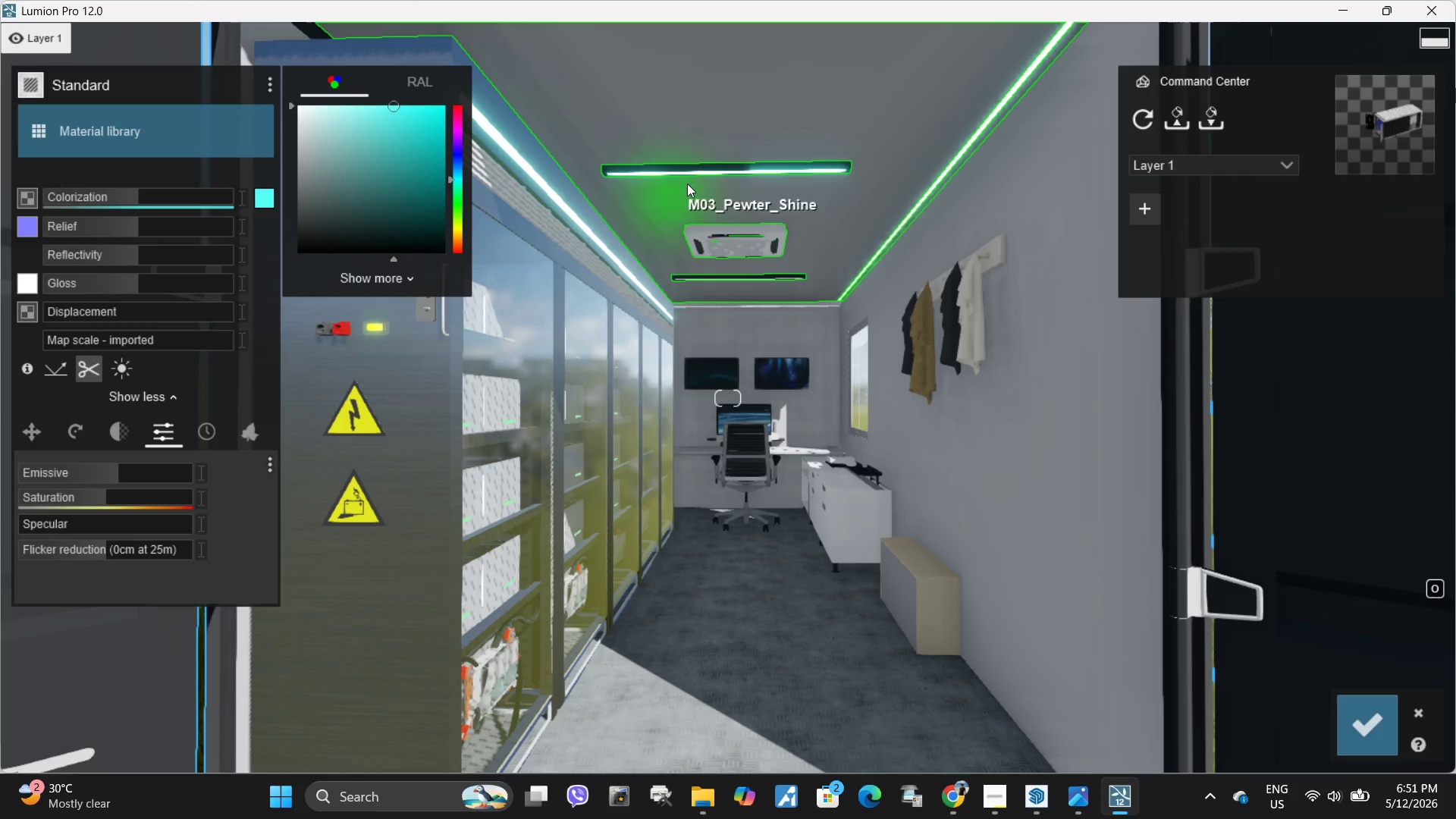 
type(wwqe)
 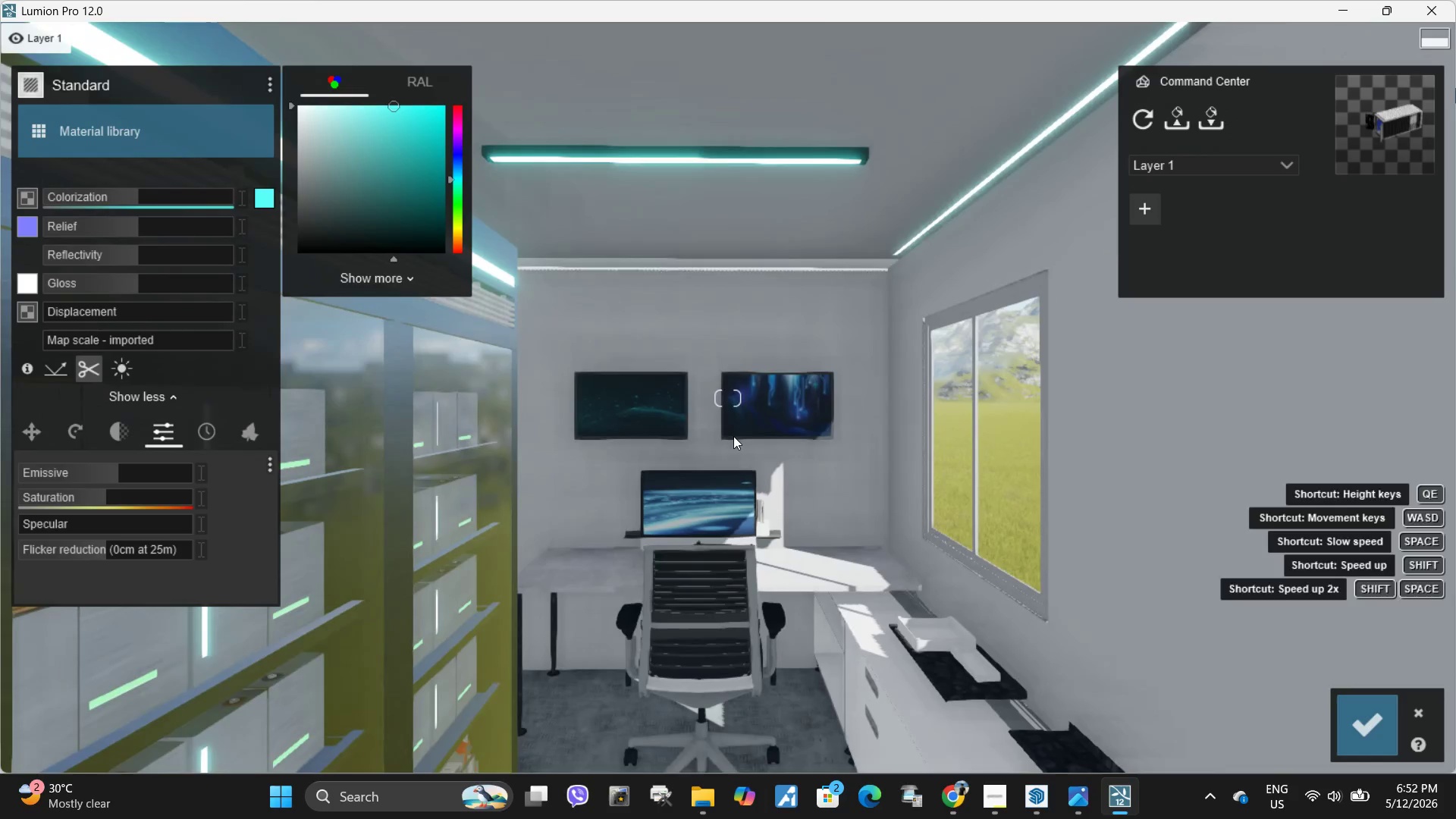 
hold_key(key=S, duration=0.64)
 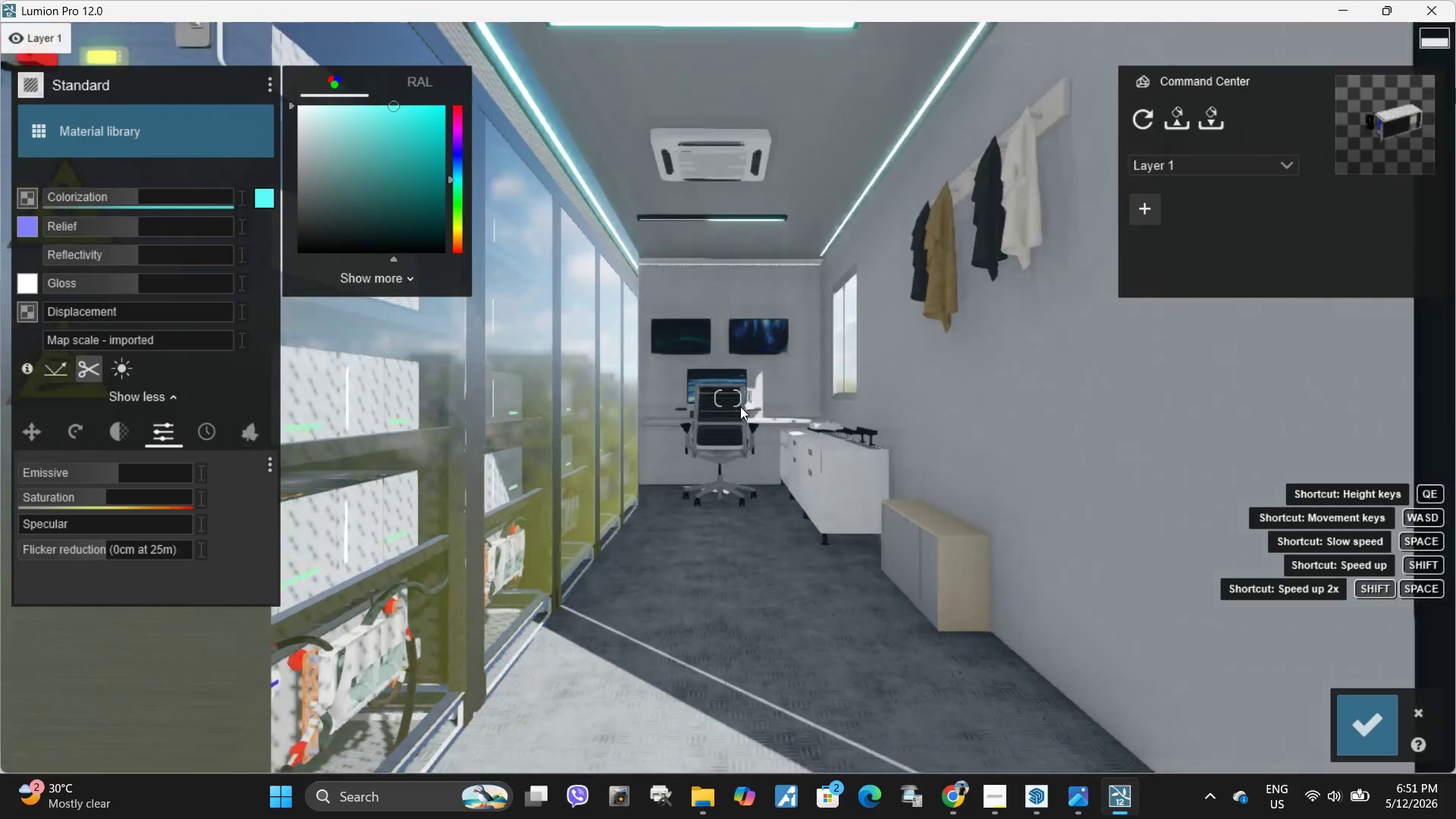 
left_click([648, 413])
 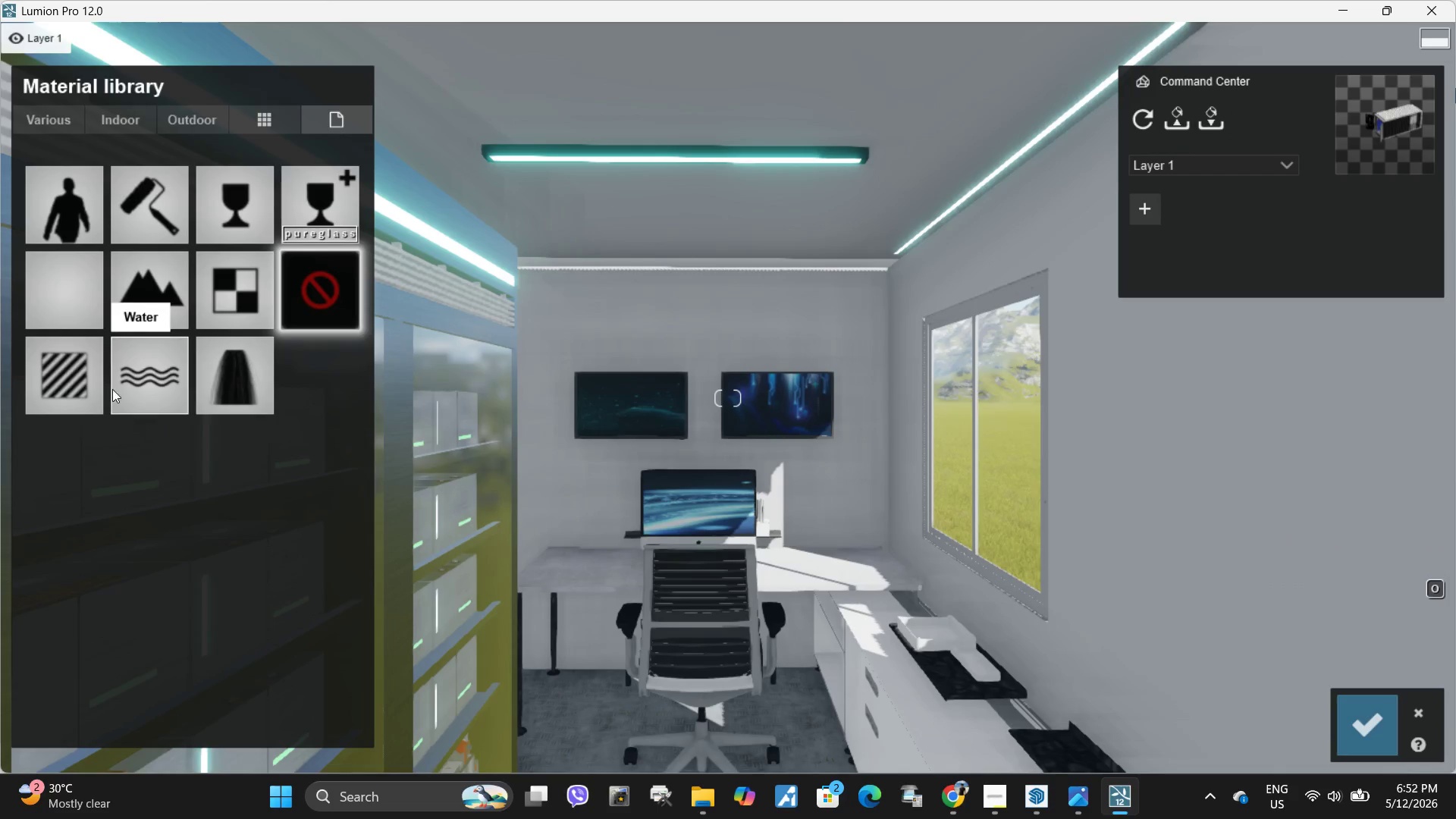 
left_click([77, 389])
 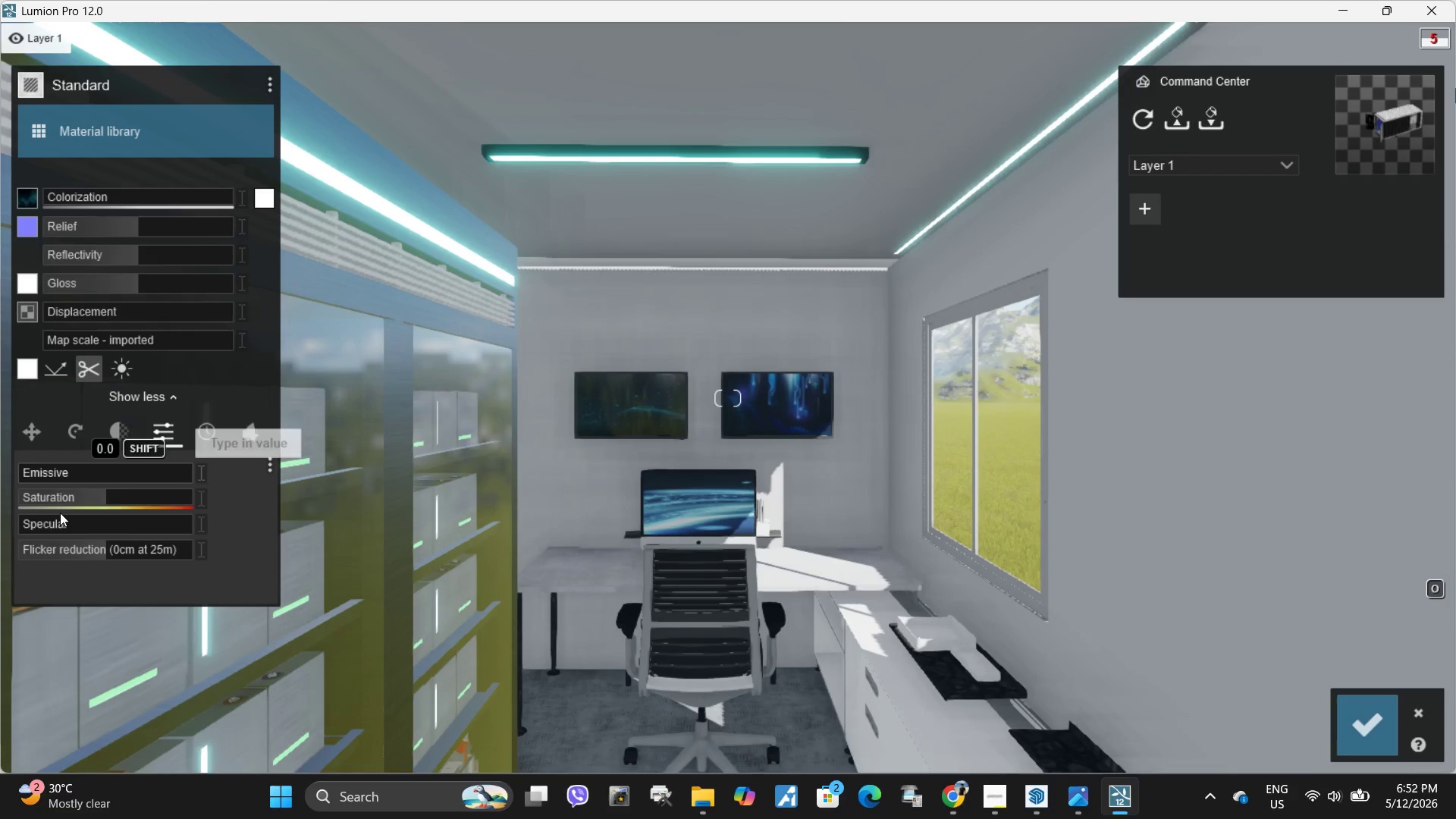 
left_click_drag(start_coordinate=[52, 474], to_coordinate=[53, 485])
 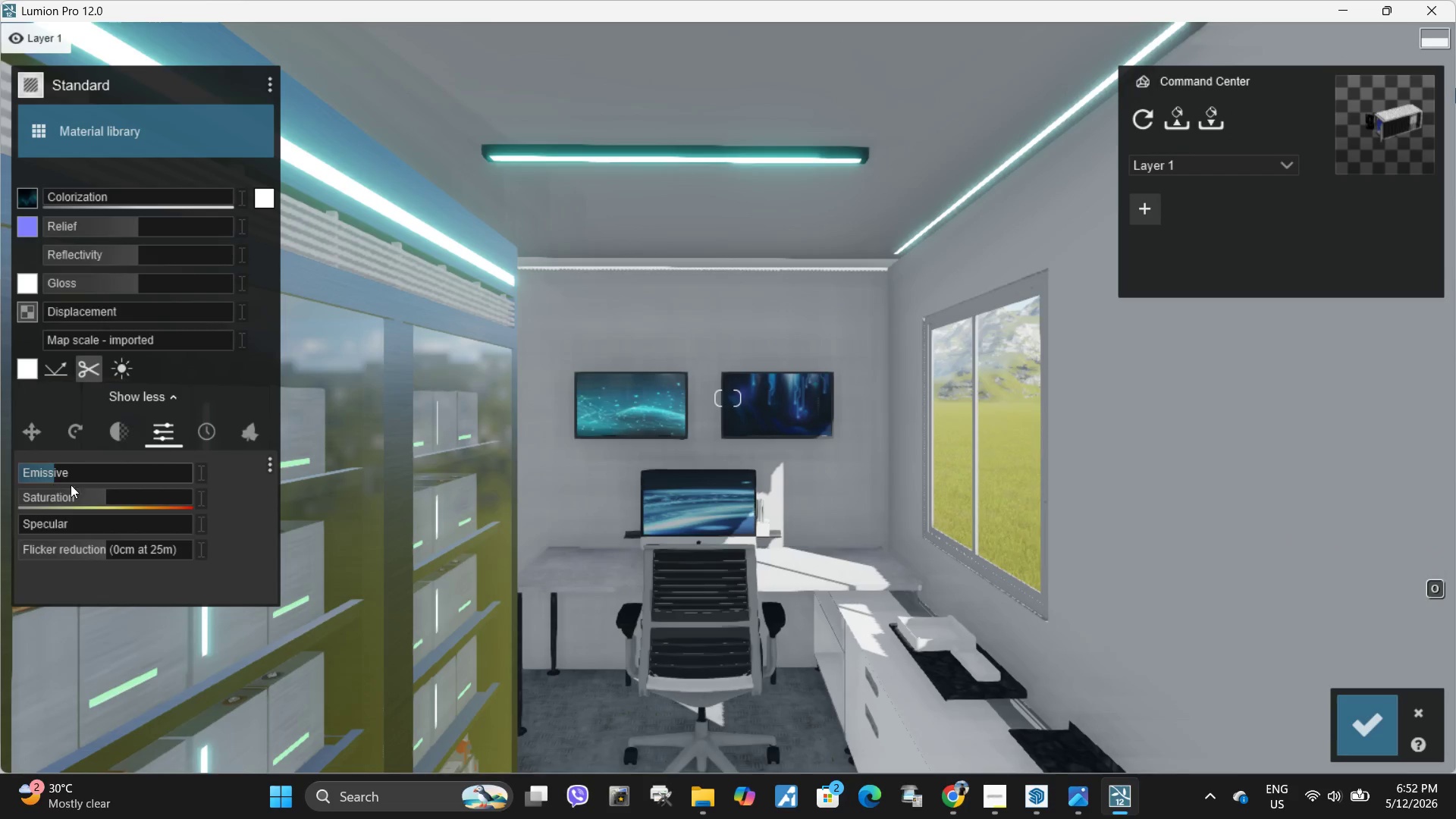 
key(W)
 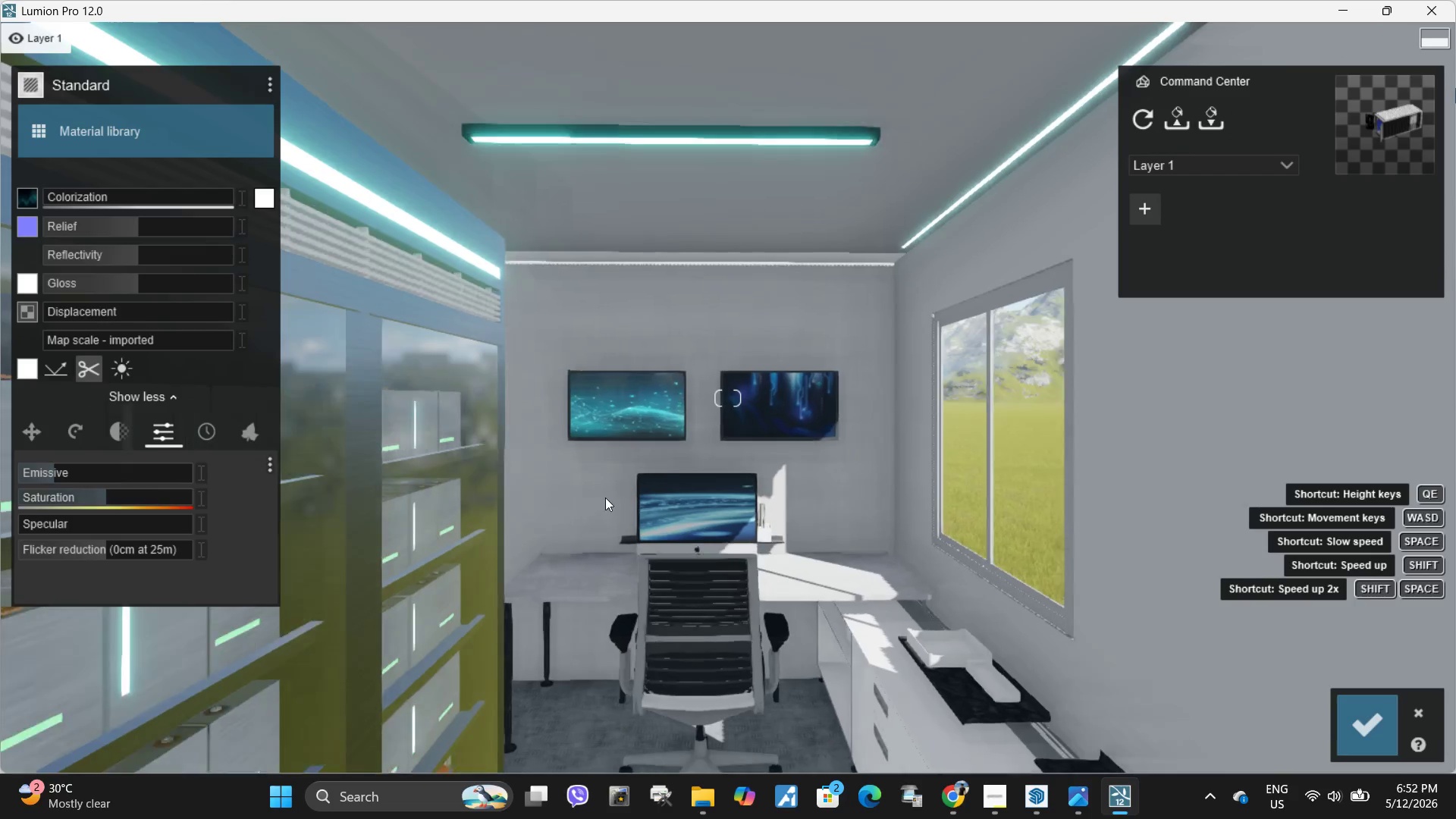 
type(ww)
 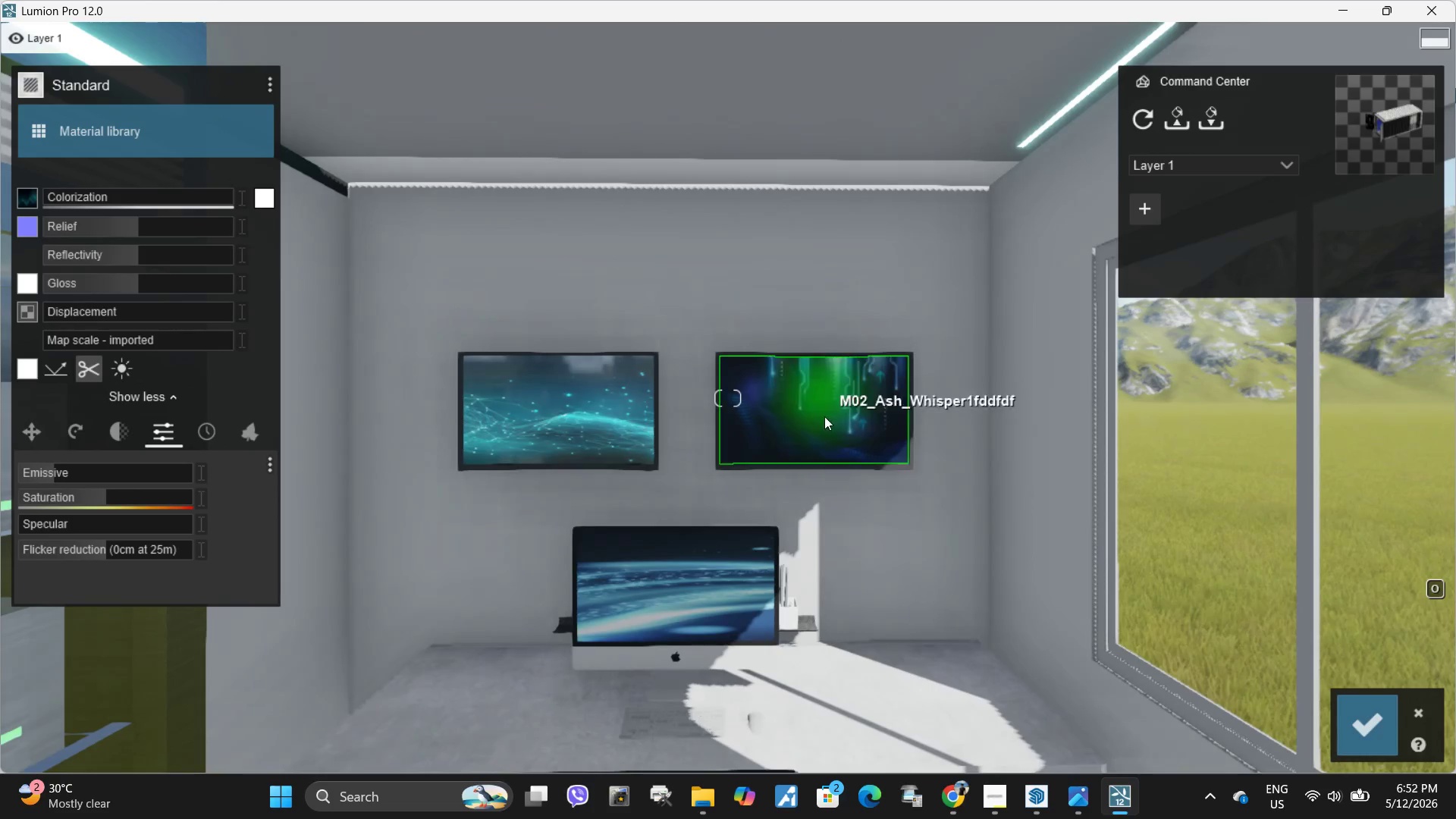 
left_click([827, 419])
 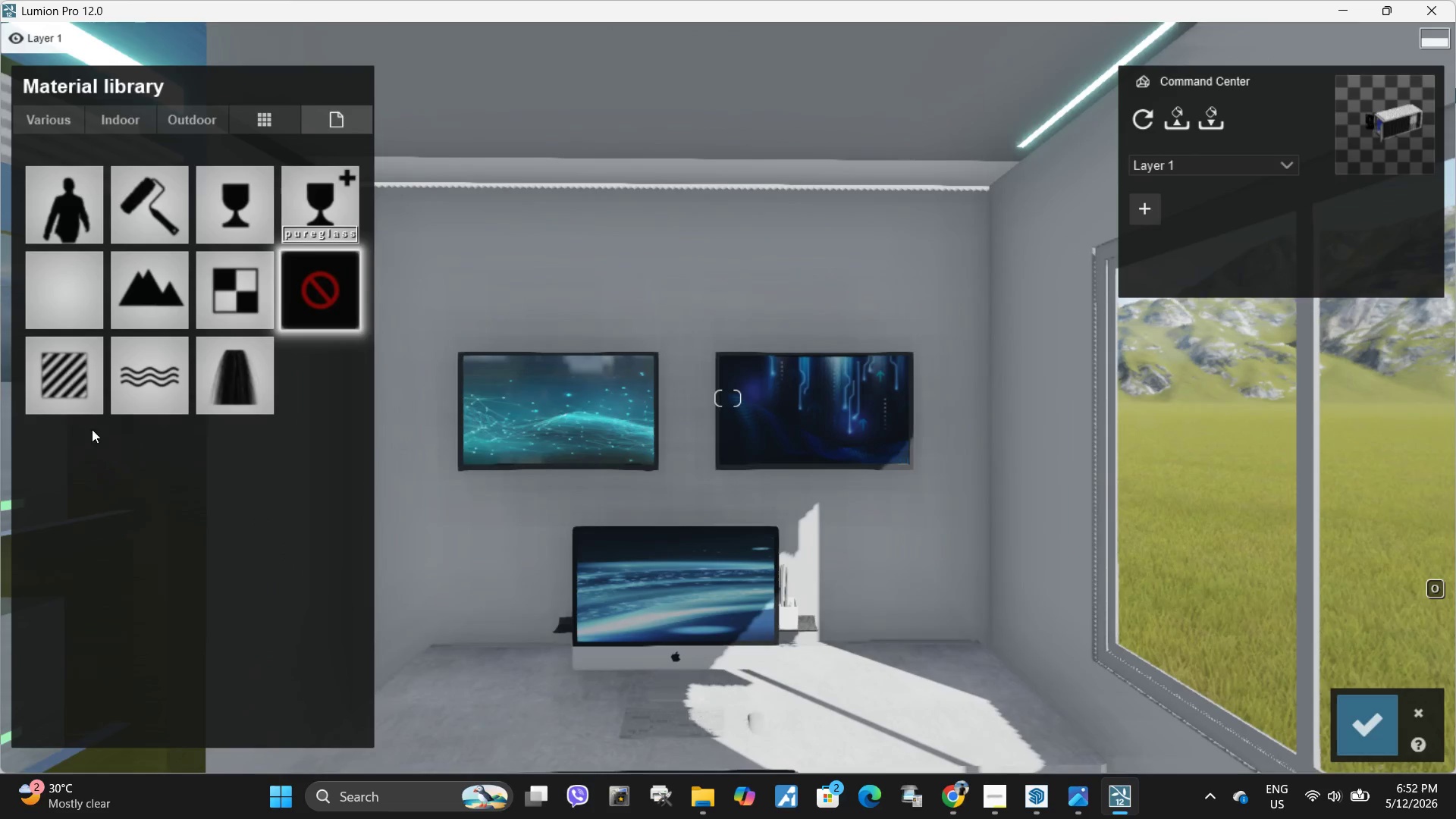 
left_click([84, 375])
 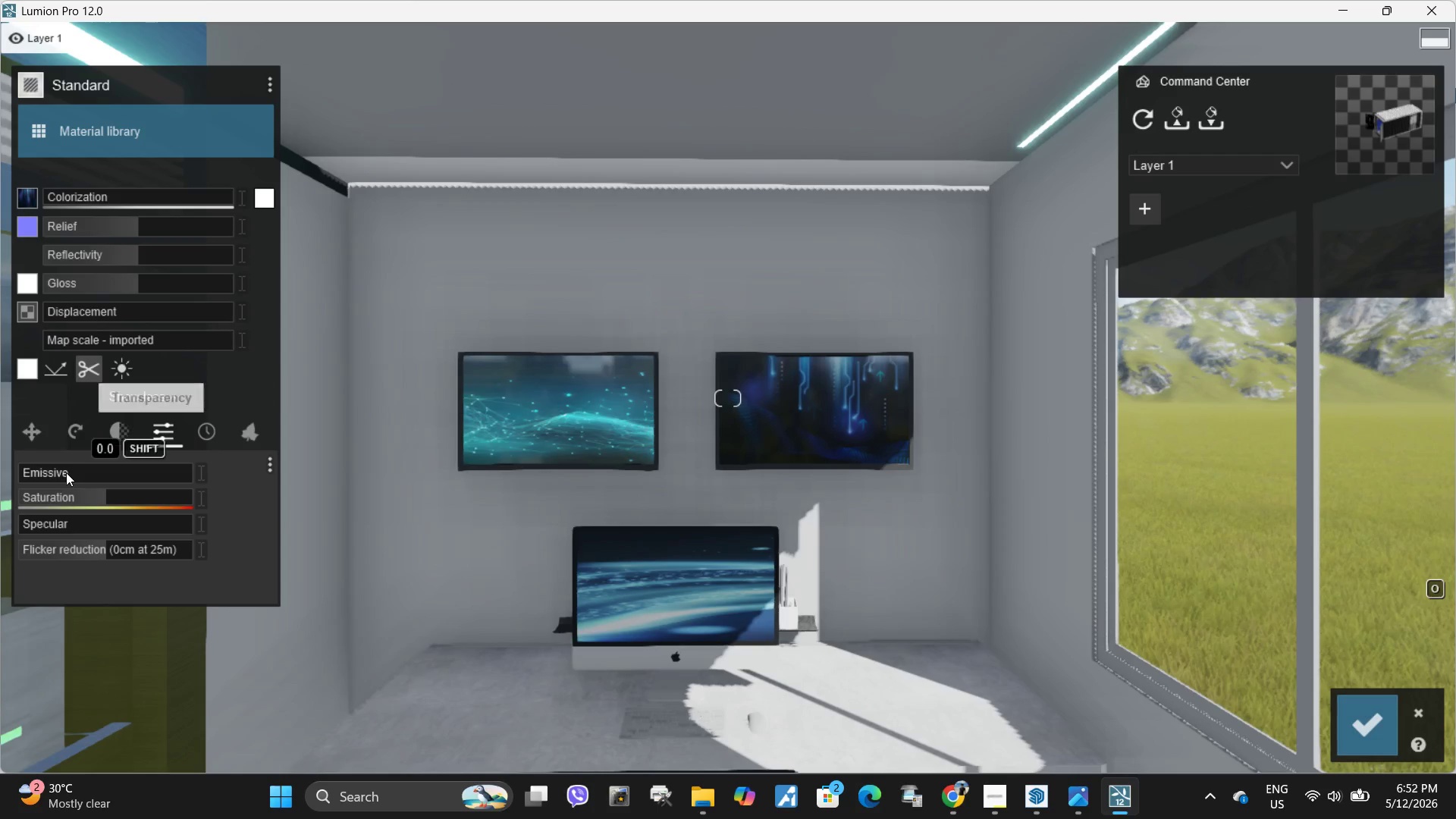 
left_click_drag(start_coordinate=[59, 470], to_coordinate=[48, 474])
 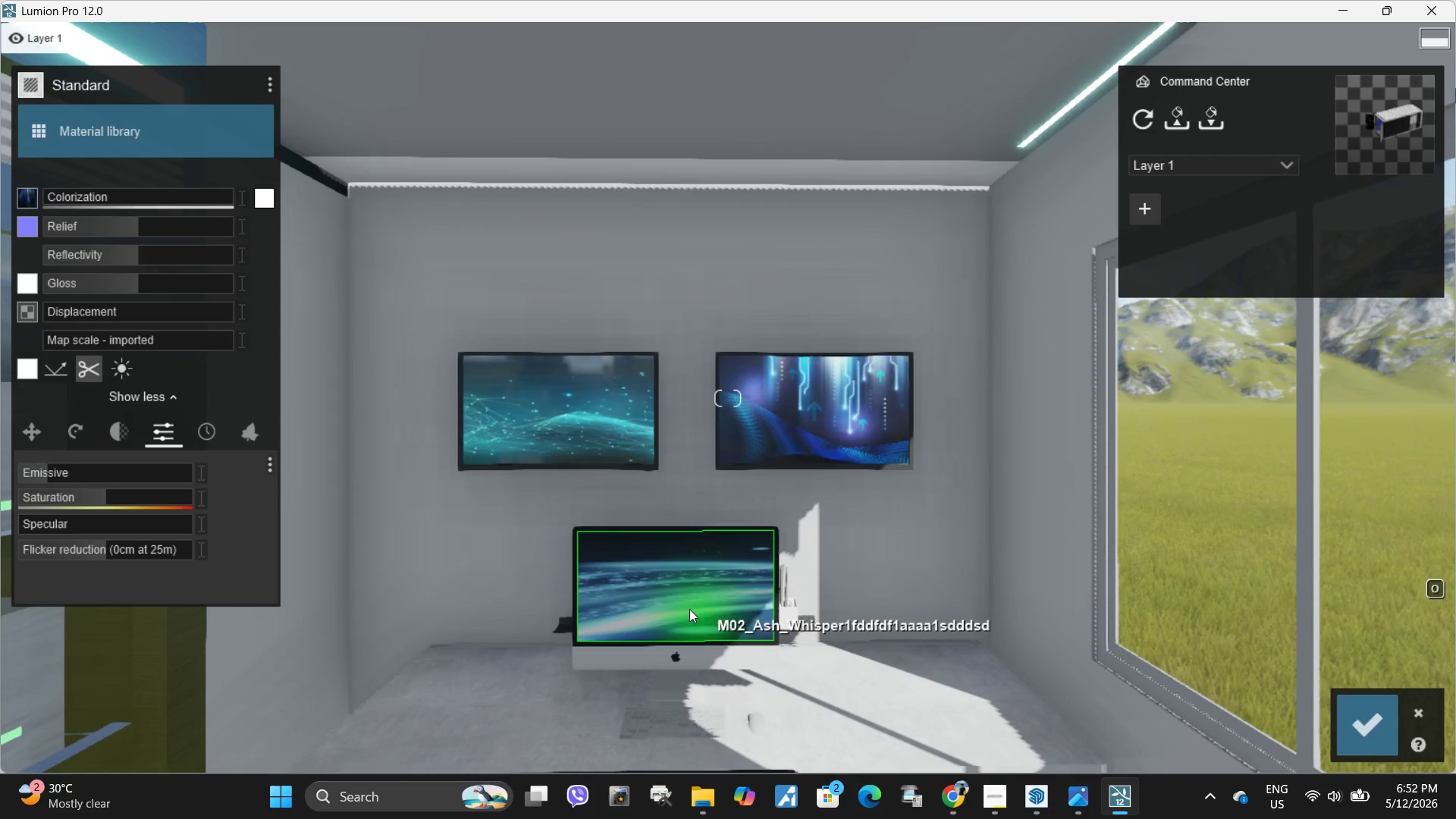 
left_click([687, 607])
 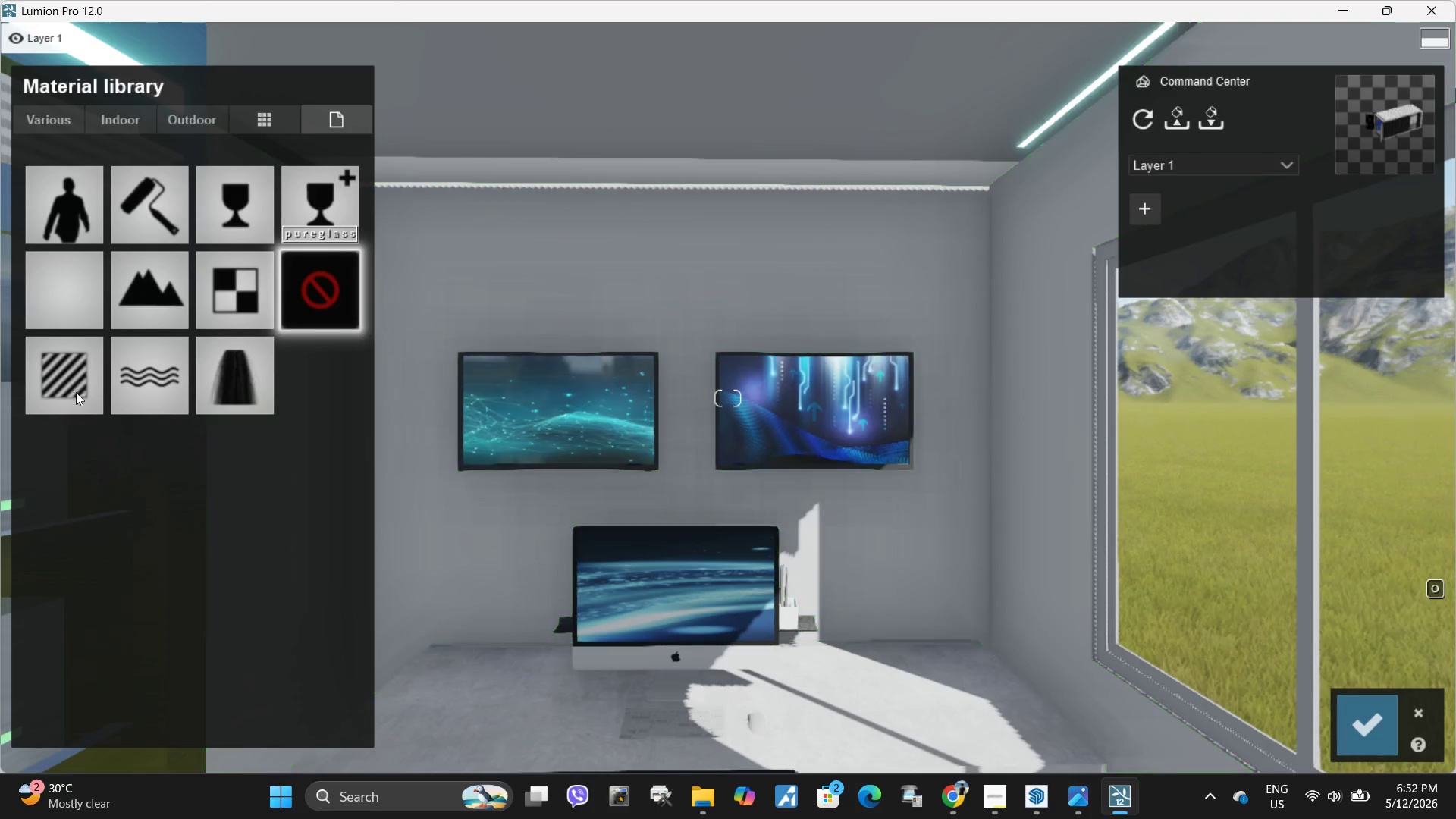 
left_click([62, 385])
 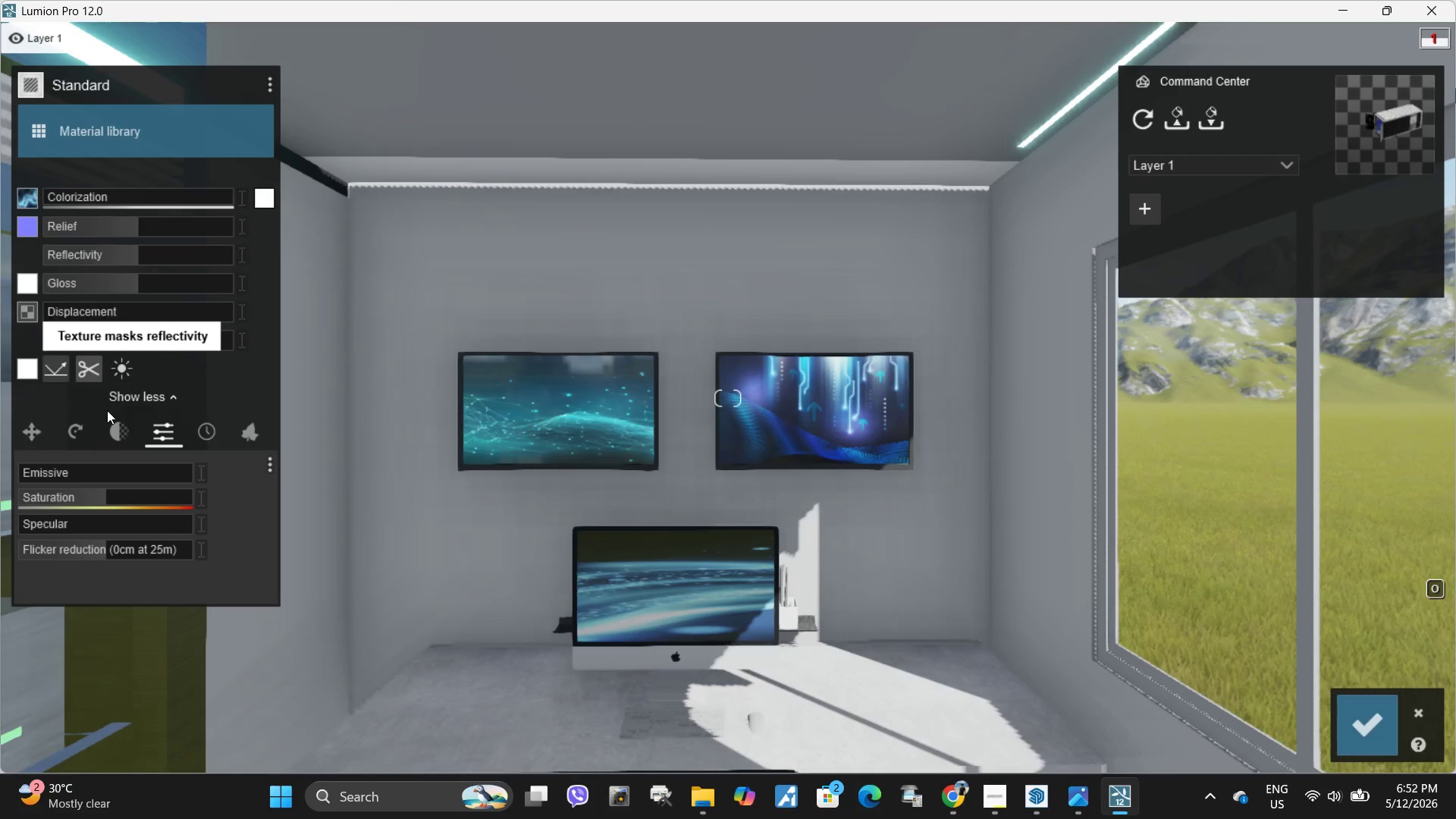 
left_click_drag(start_coordinate=[43, 475], to_coordinate=[36, 474])
 